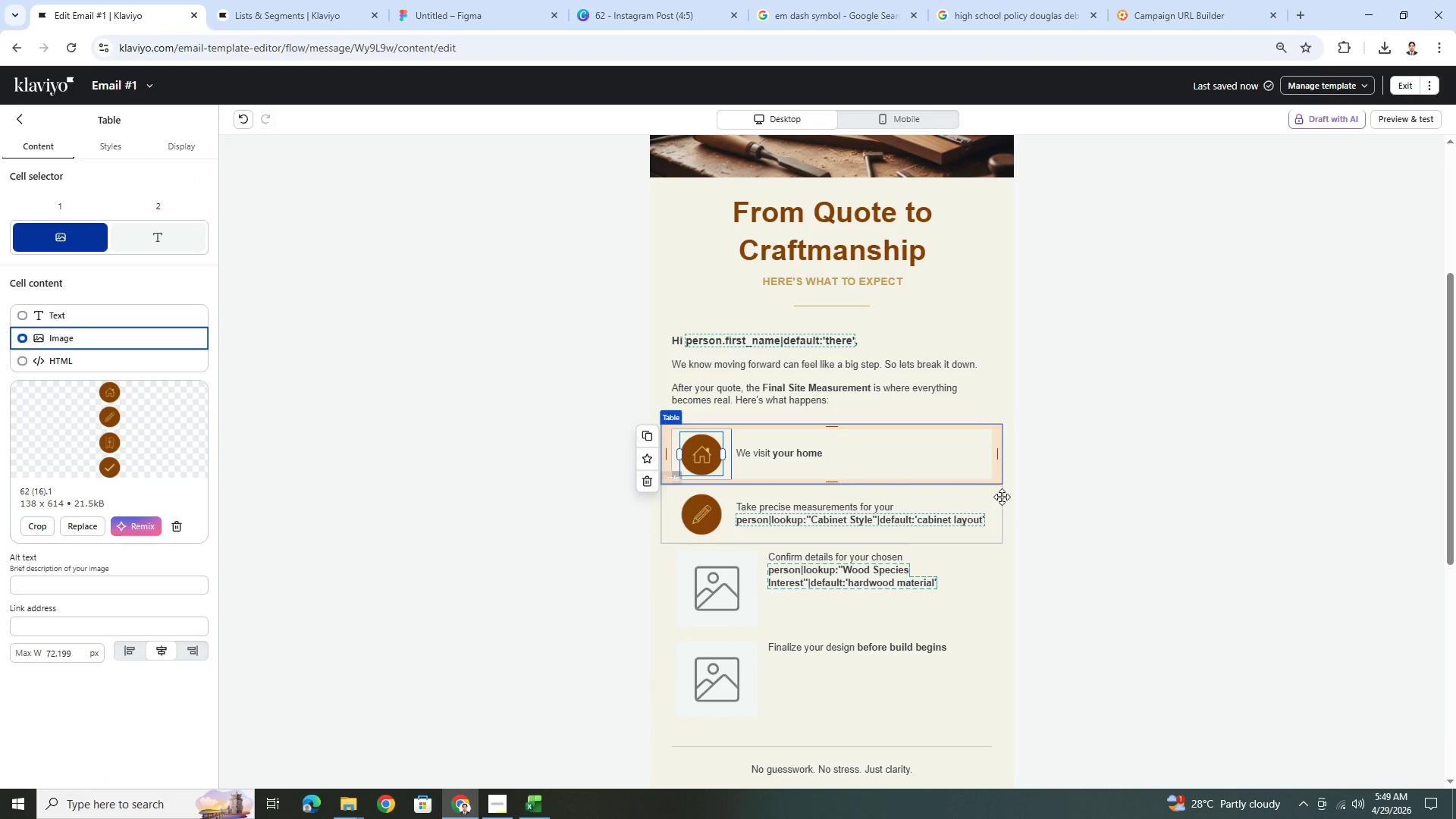 
left_click([1145, 563])
 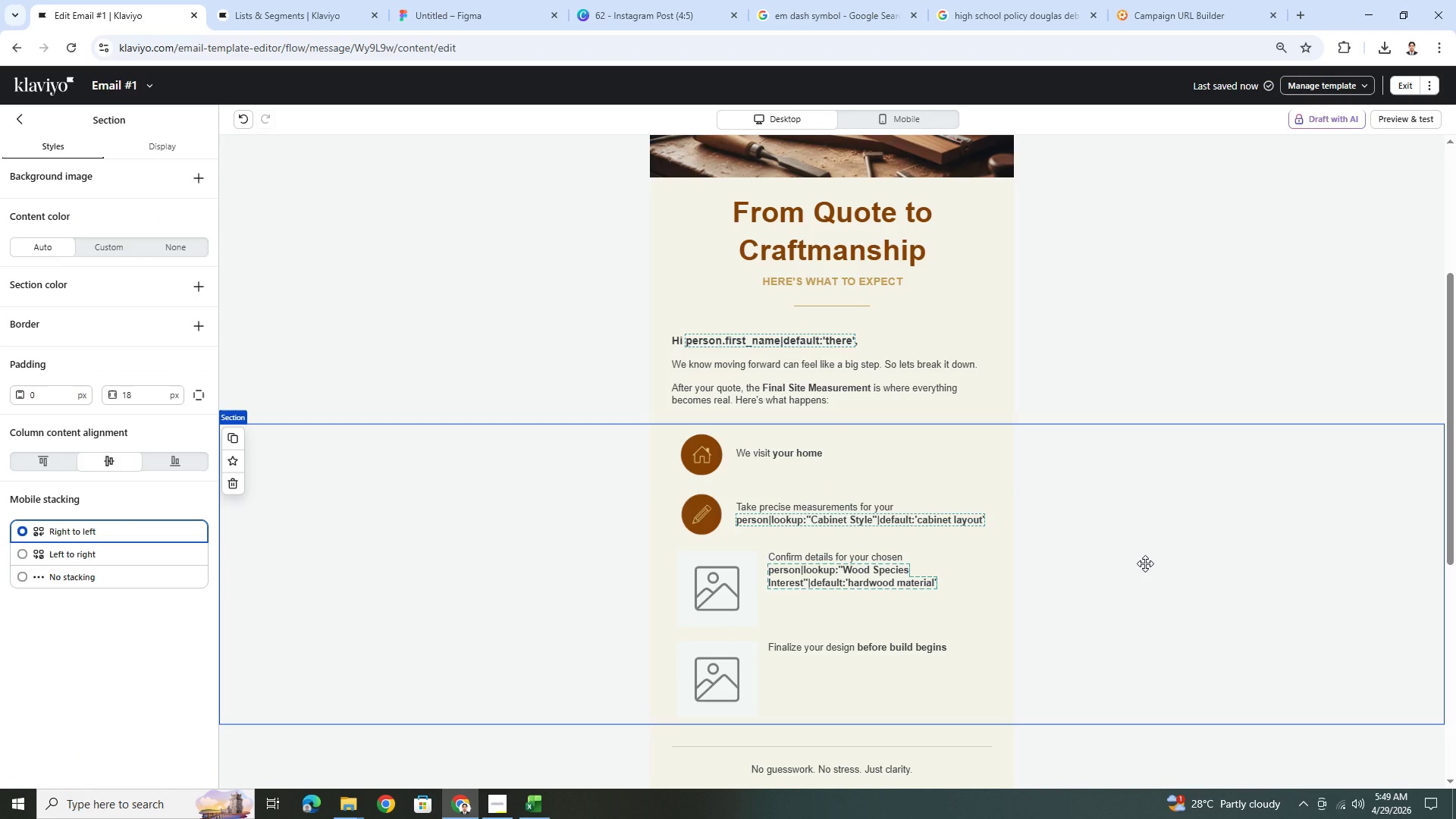 
wait(9.36)
 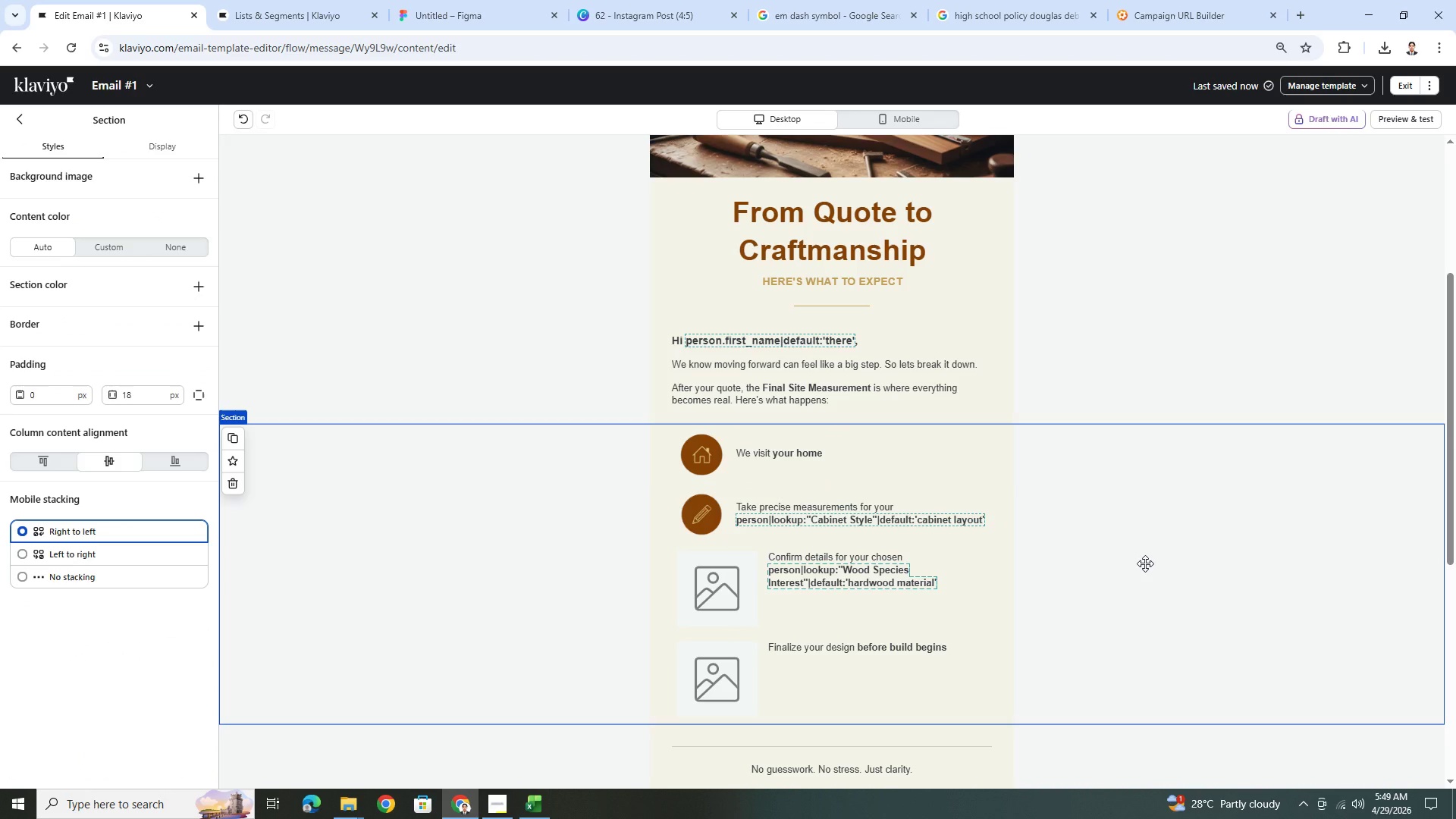 
left_click([726, 595])
 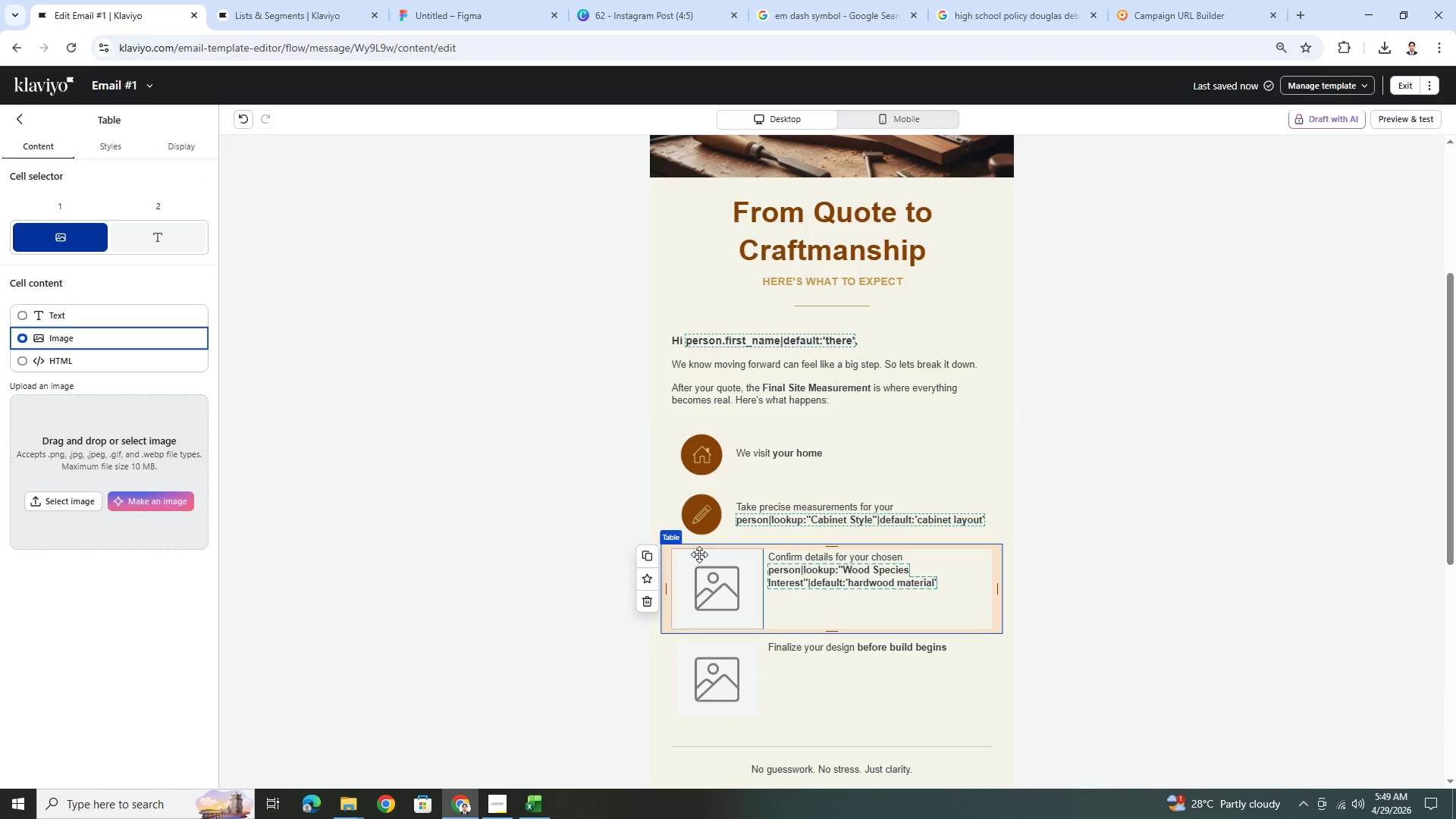 
left_click([707, 512])
 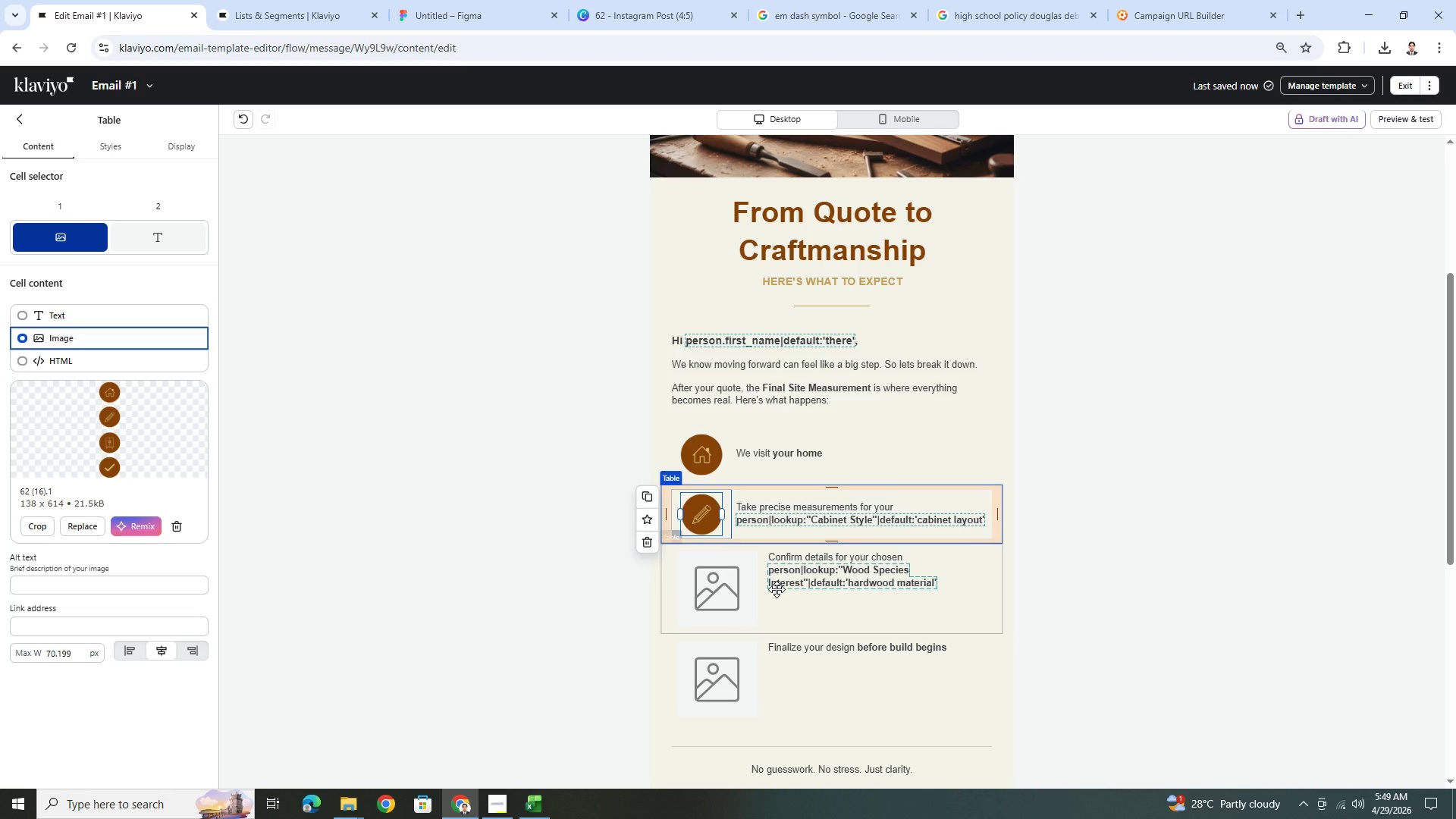 
wait(6.71)
 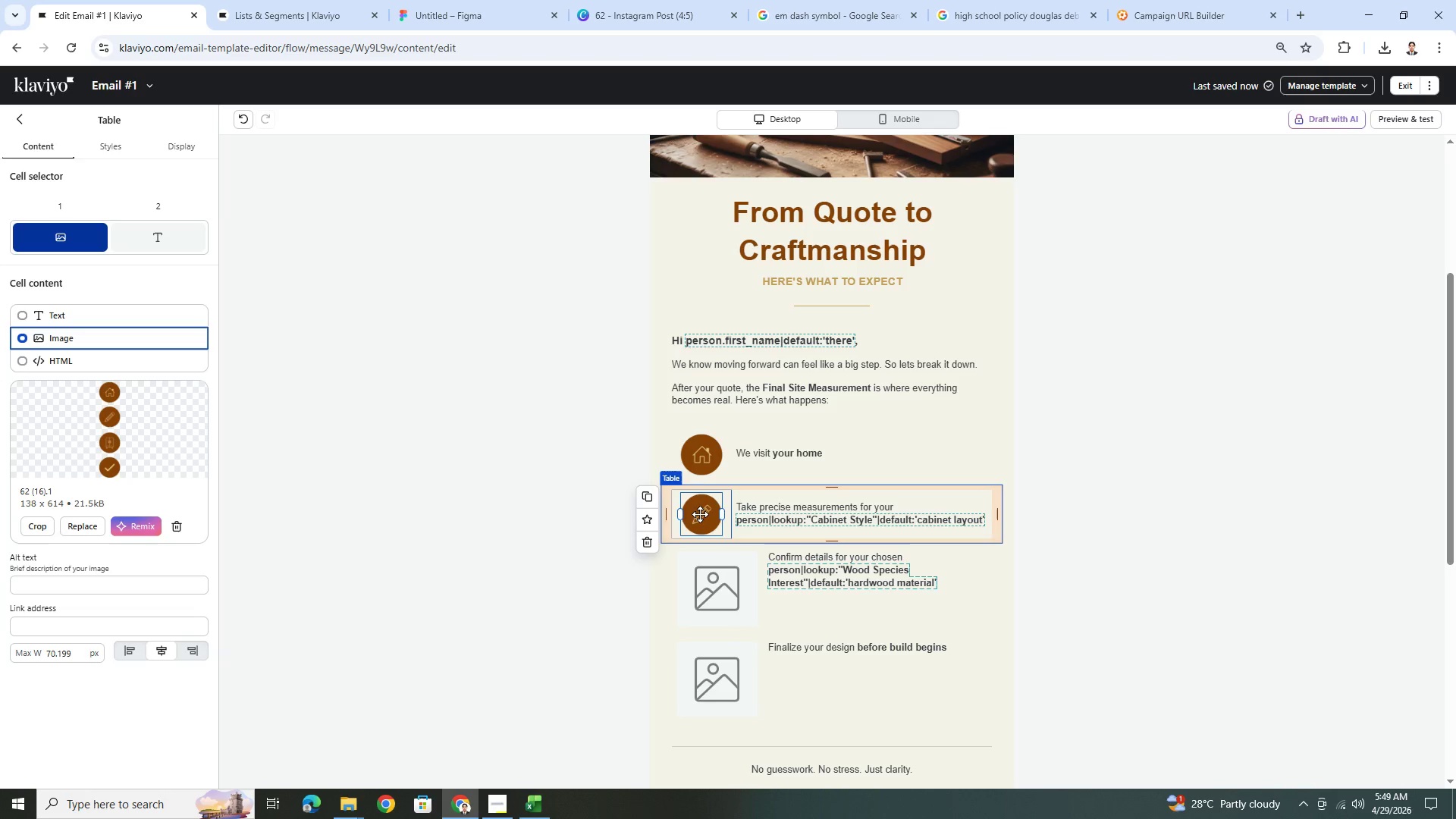 
mouse_move([649, 499])
 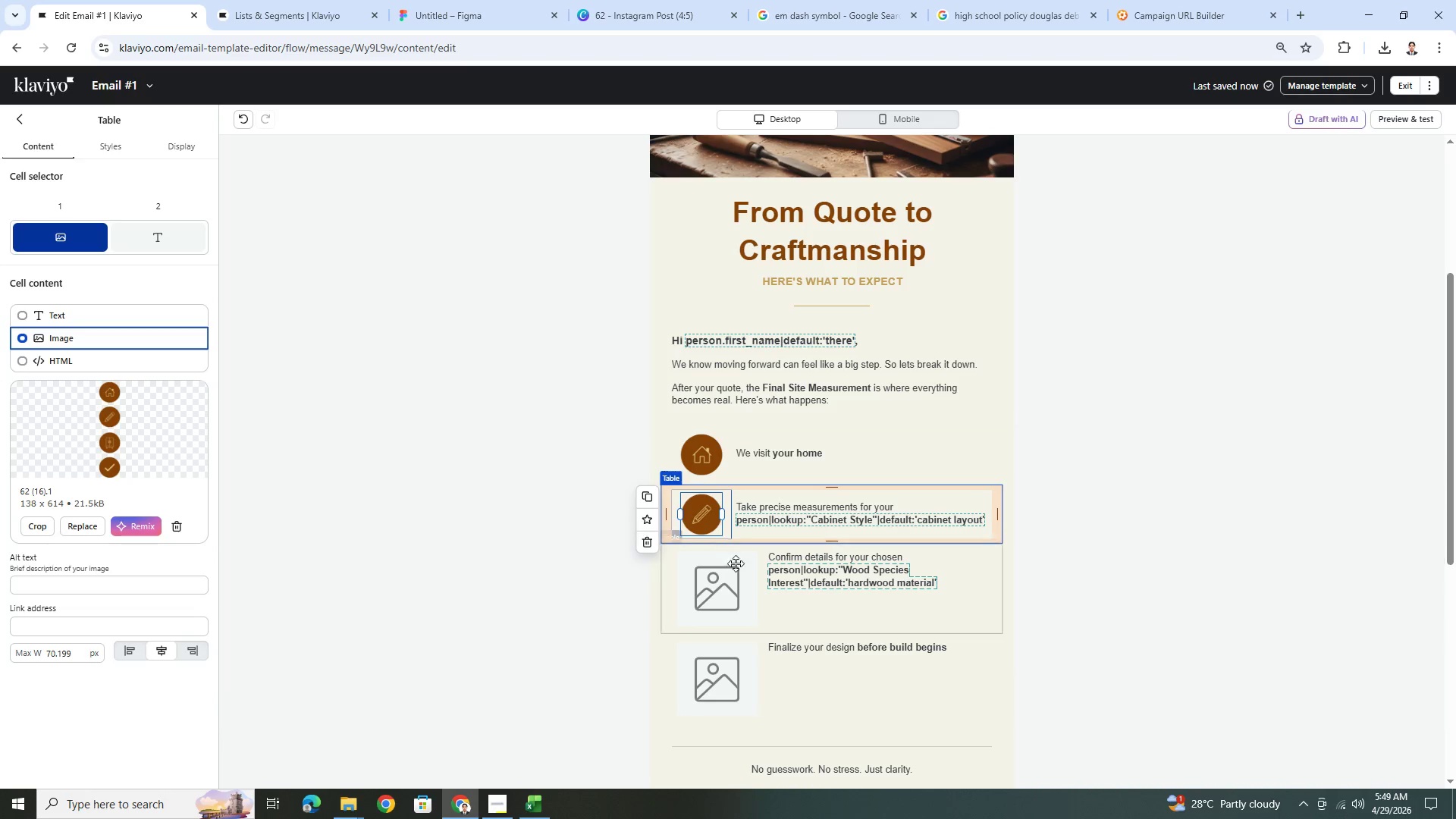 
left_click([736, 575])
 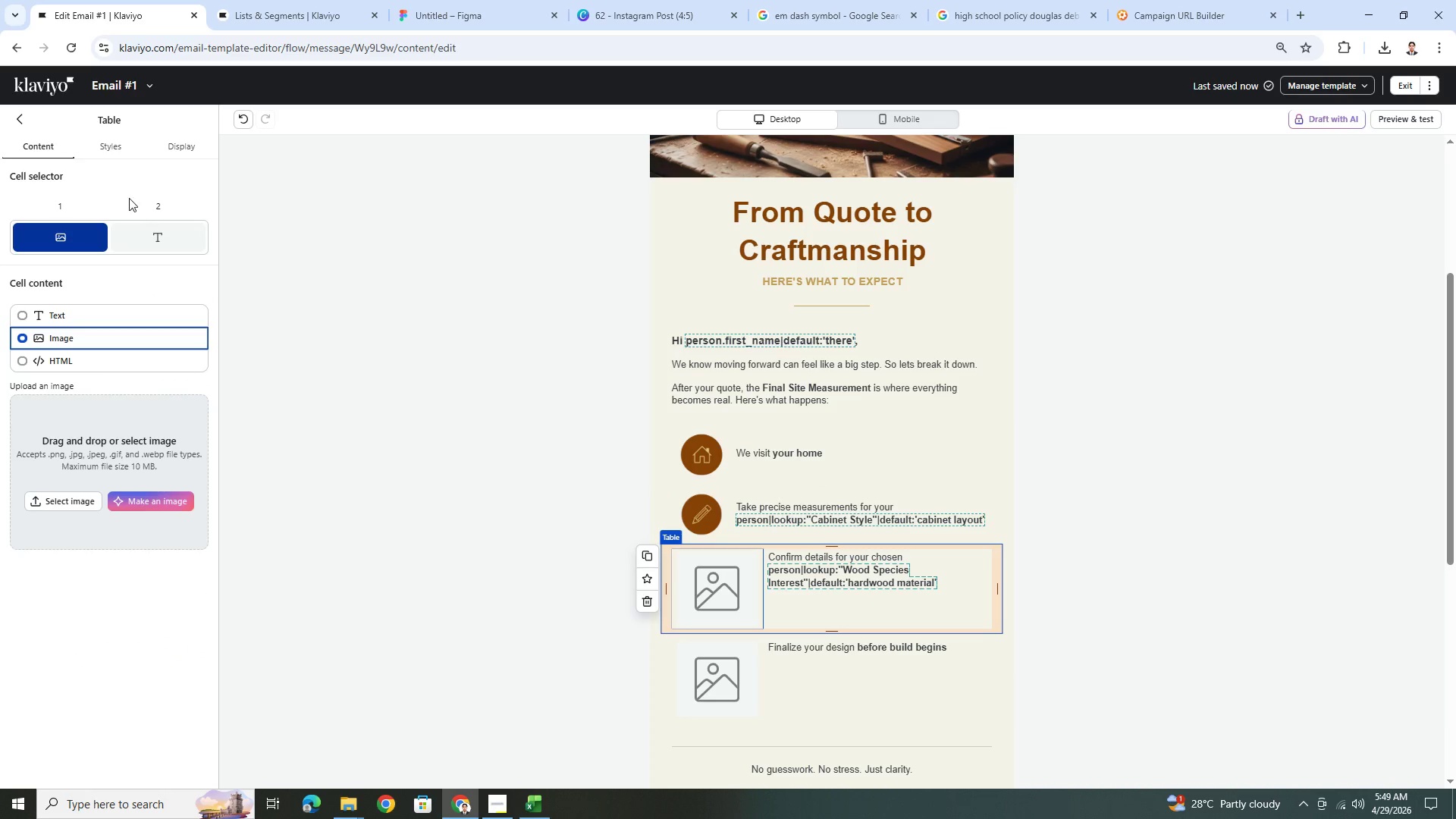 
left_click([119, 150])
 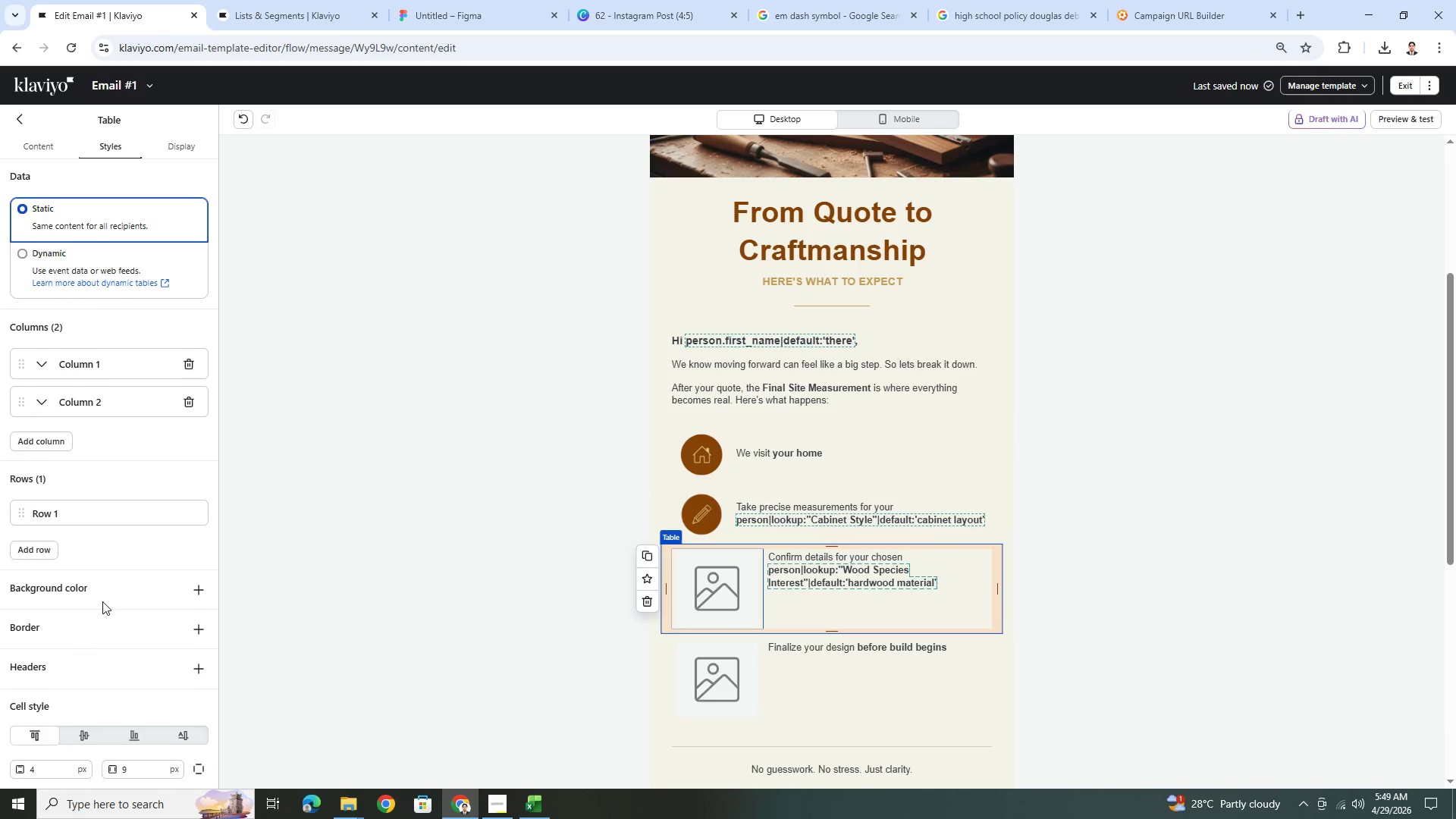 
scroll: coordinate [102, 601], scroll_direction: down, amount: 7.0
 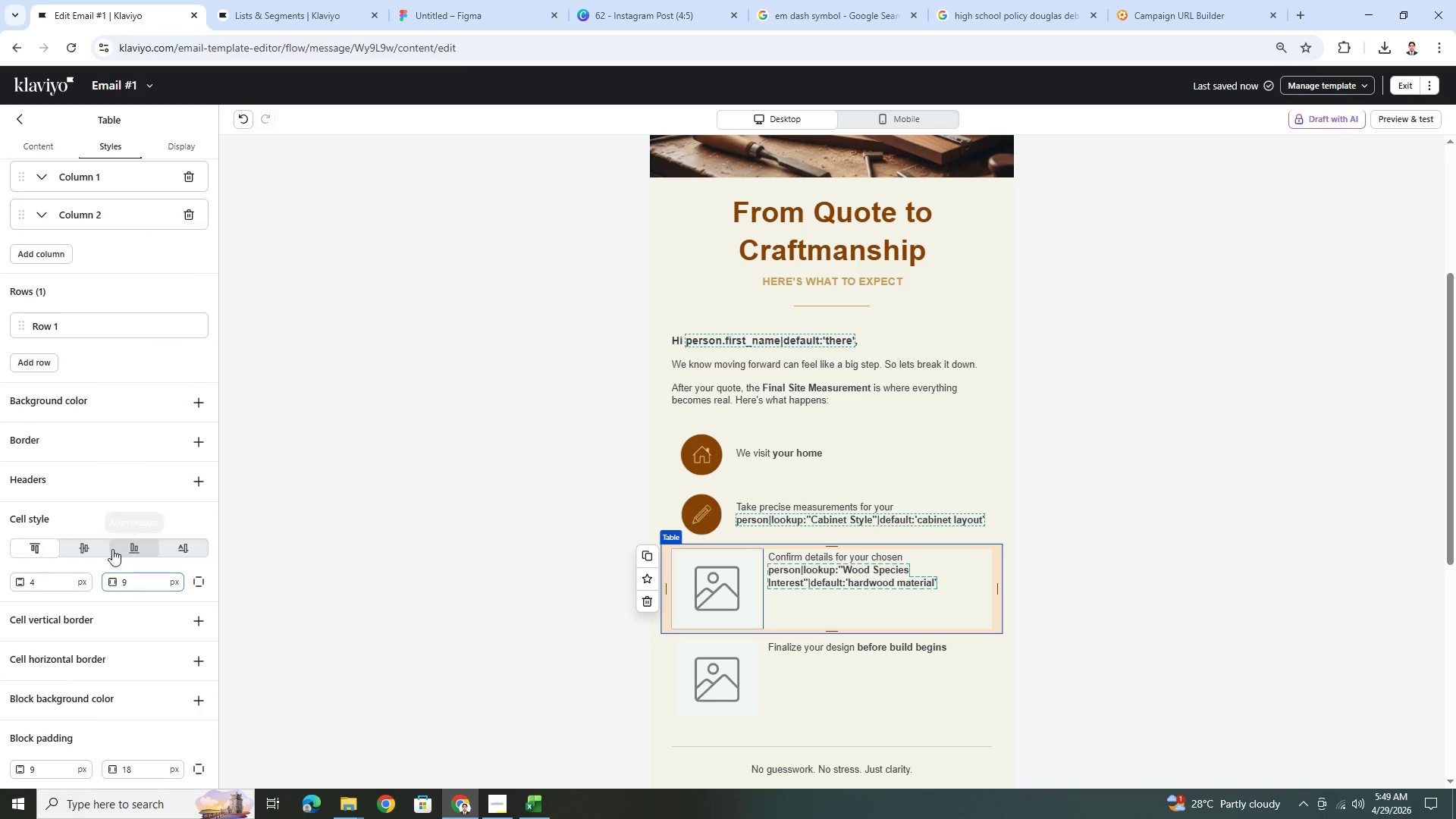 
left_click([97, 545])
 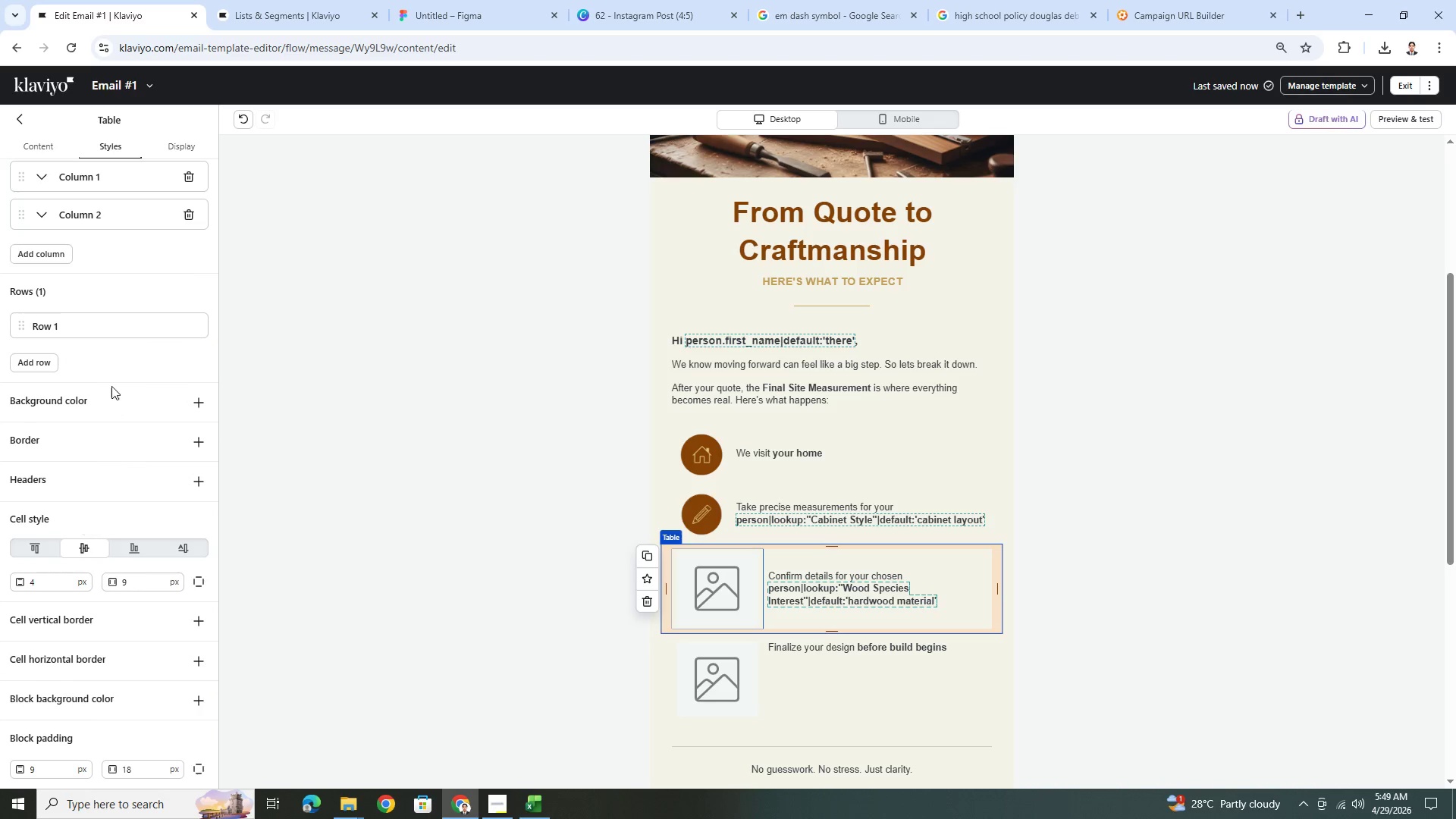 
scroll: coordinate [112, 375], scroll_direction: up, amount: 3.0
 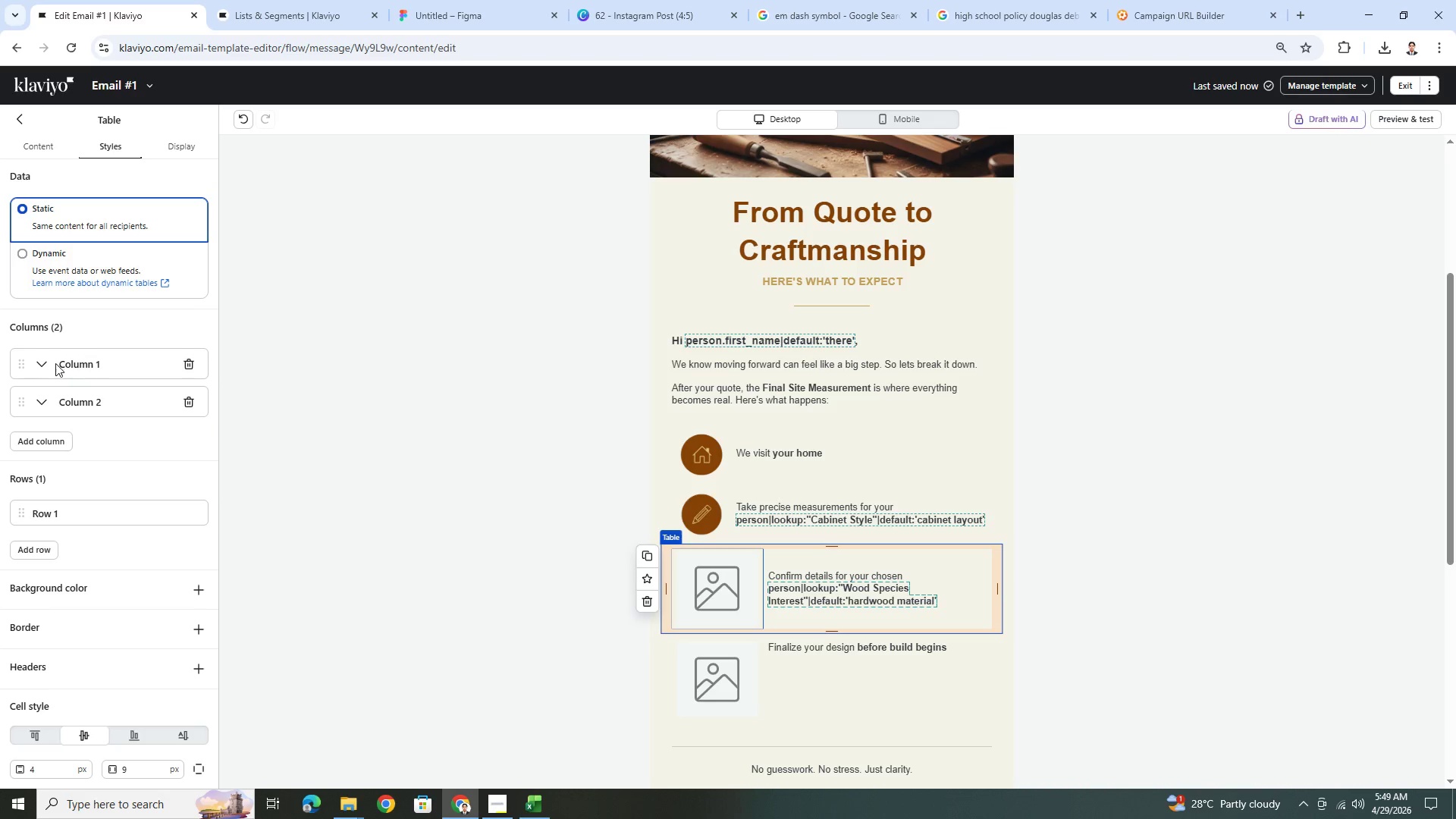 
left_click([43, 360])
 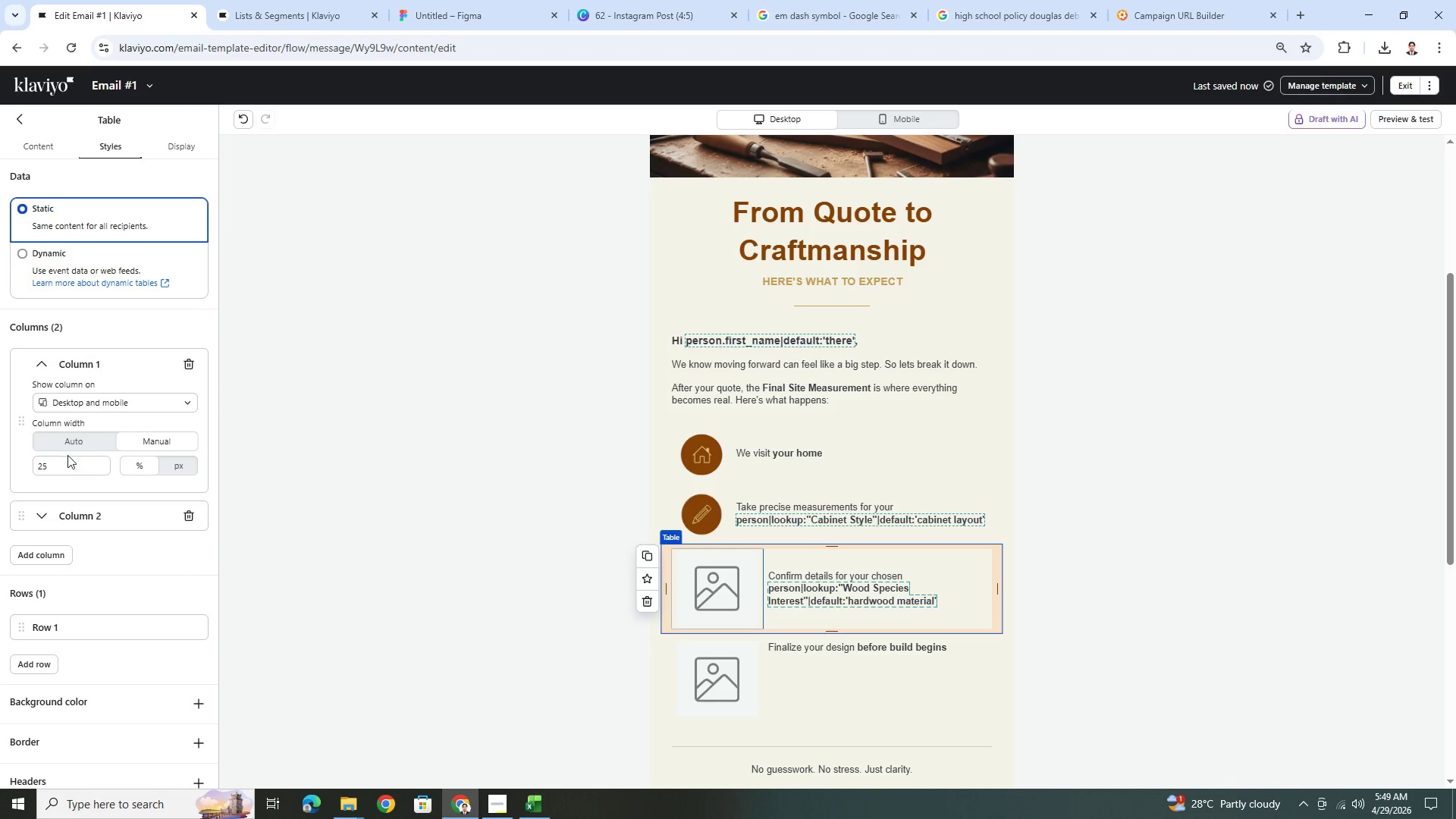 
double_click([69, 473])
 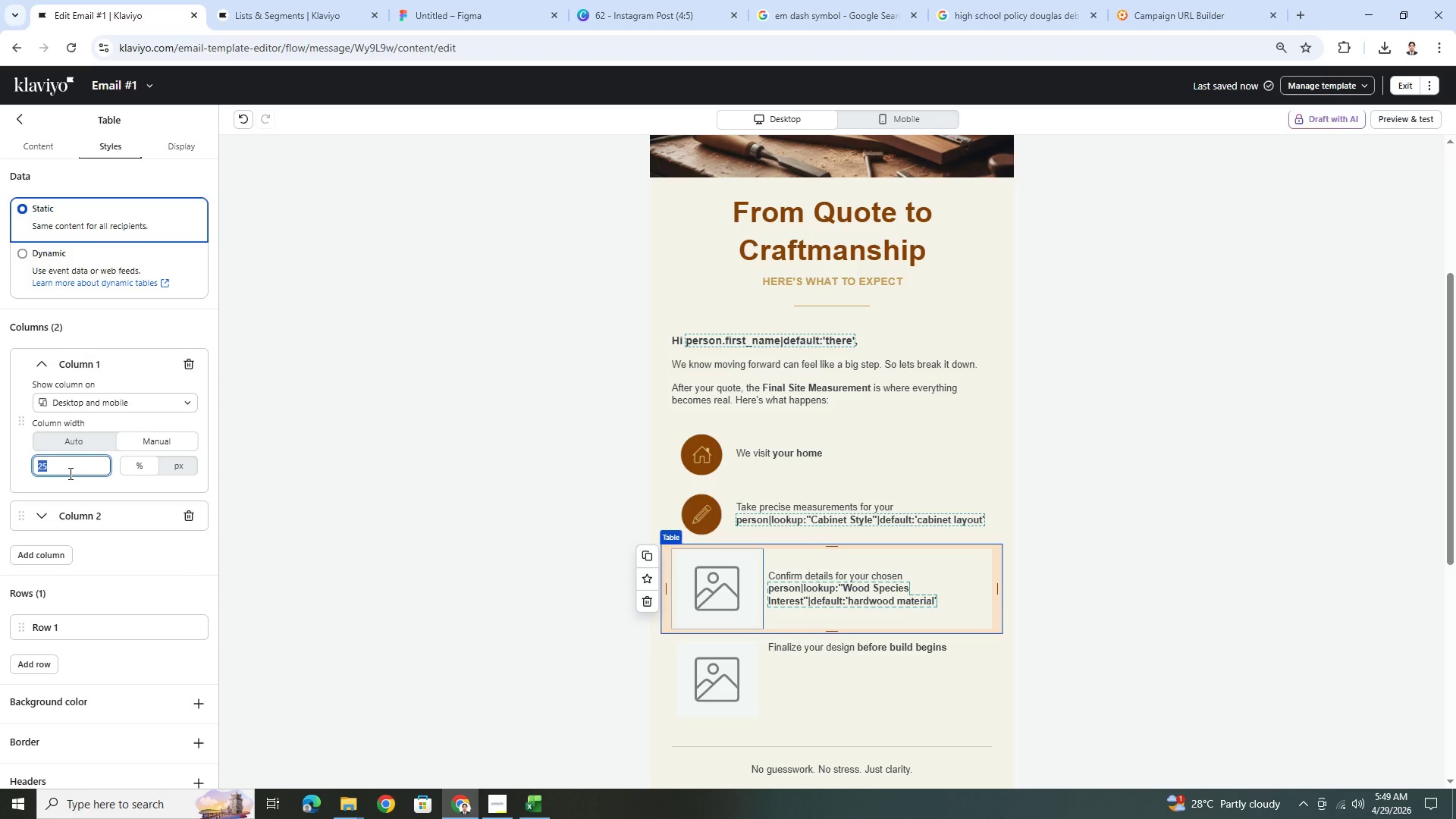 
key(Numpad1)
 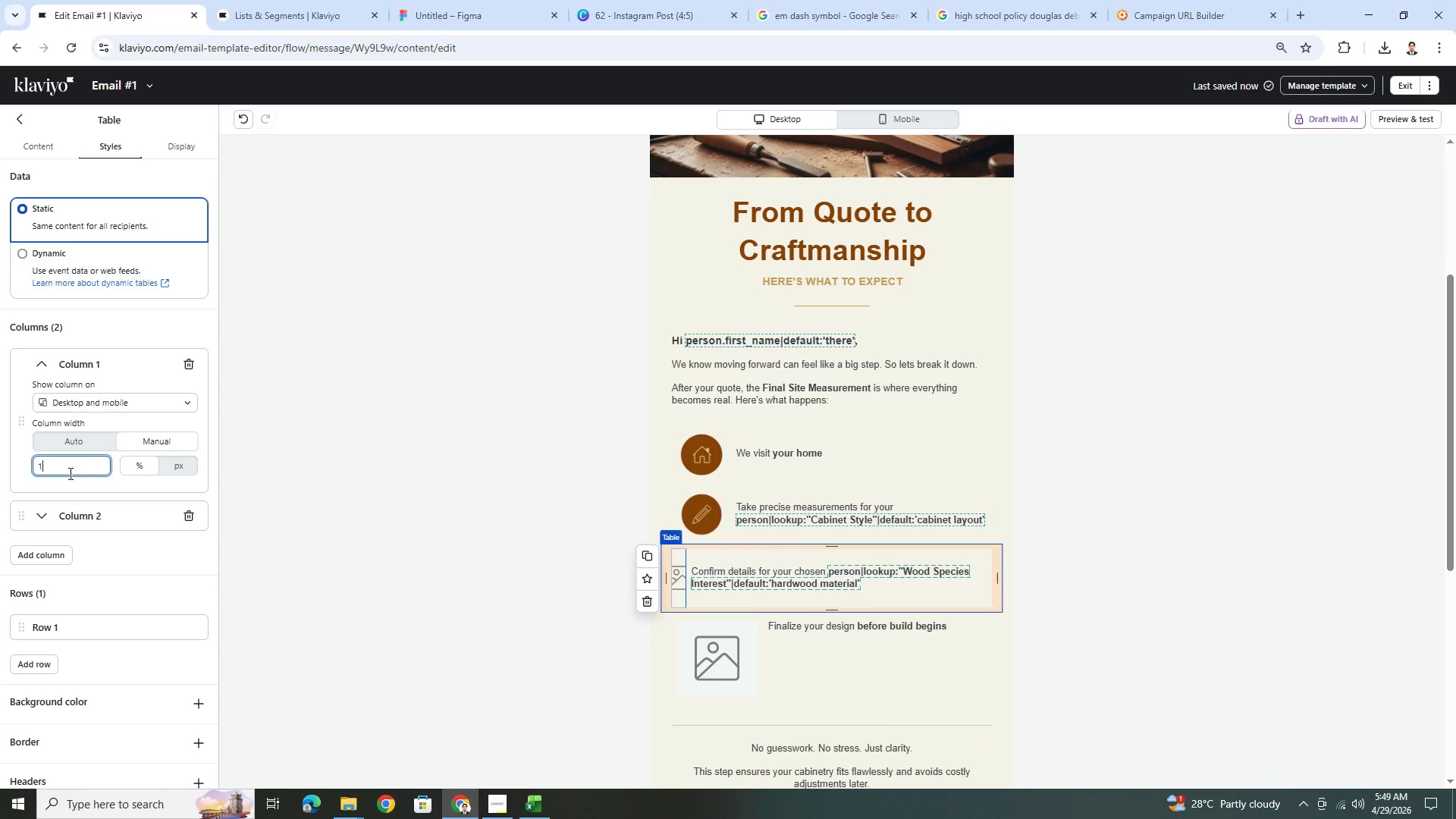 
key(Numpad5)
 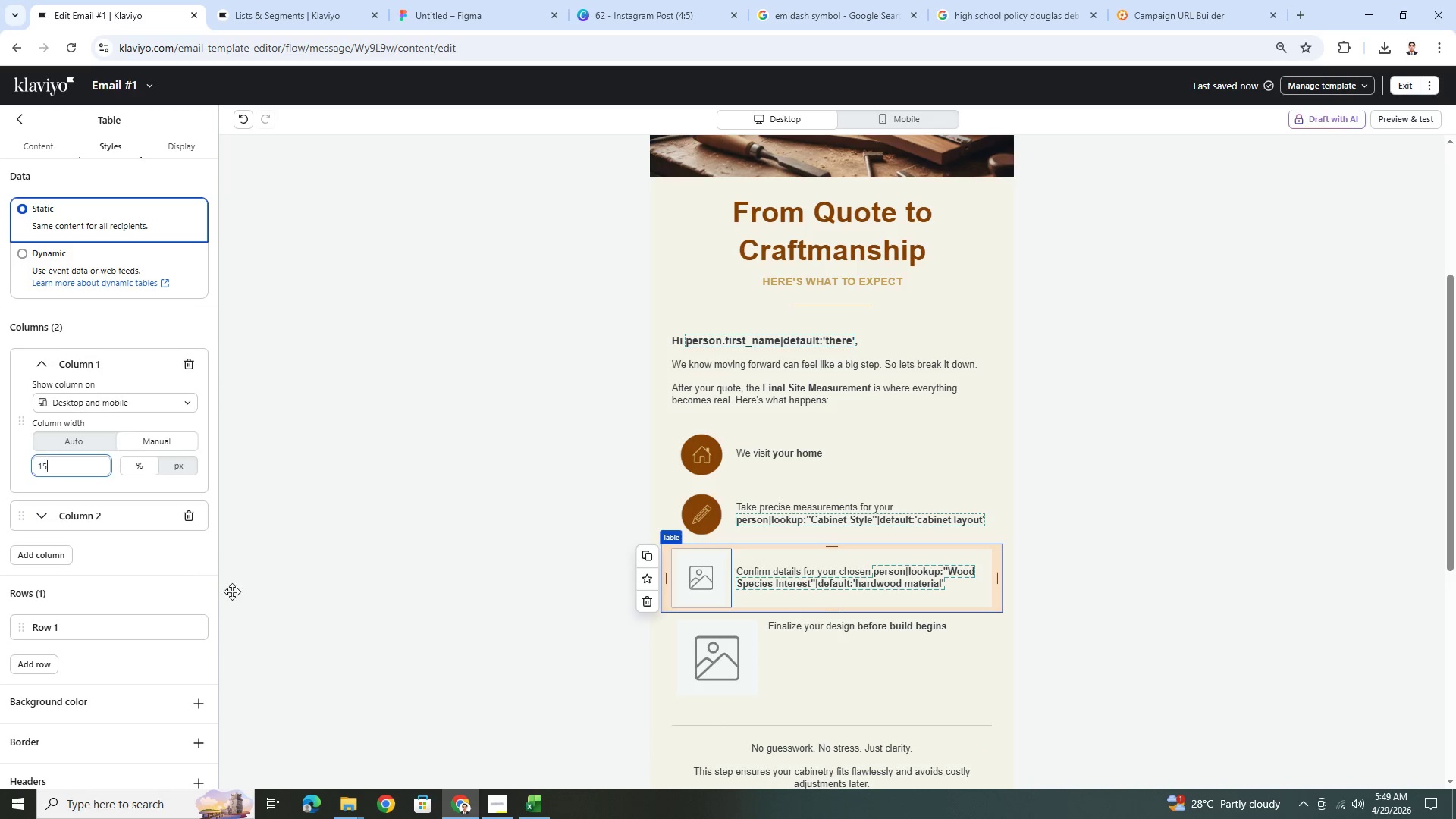 
scroll: coordinate [152, 652], scroll_direction: down, amount: 5.0
 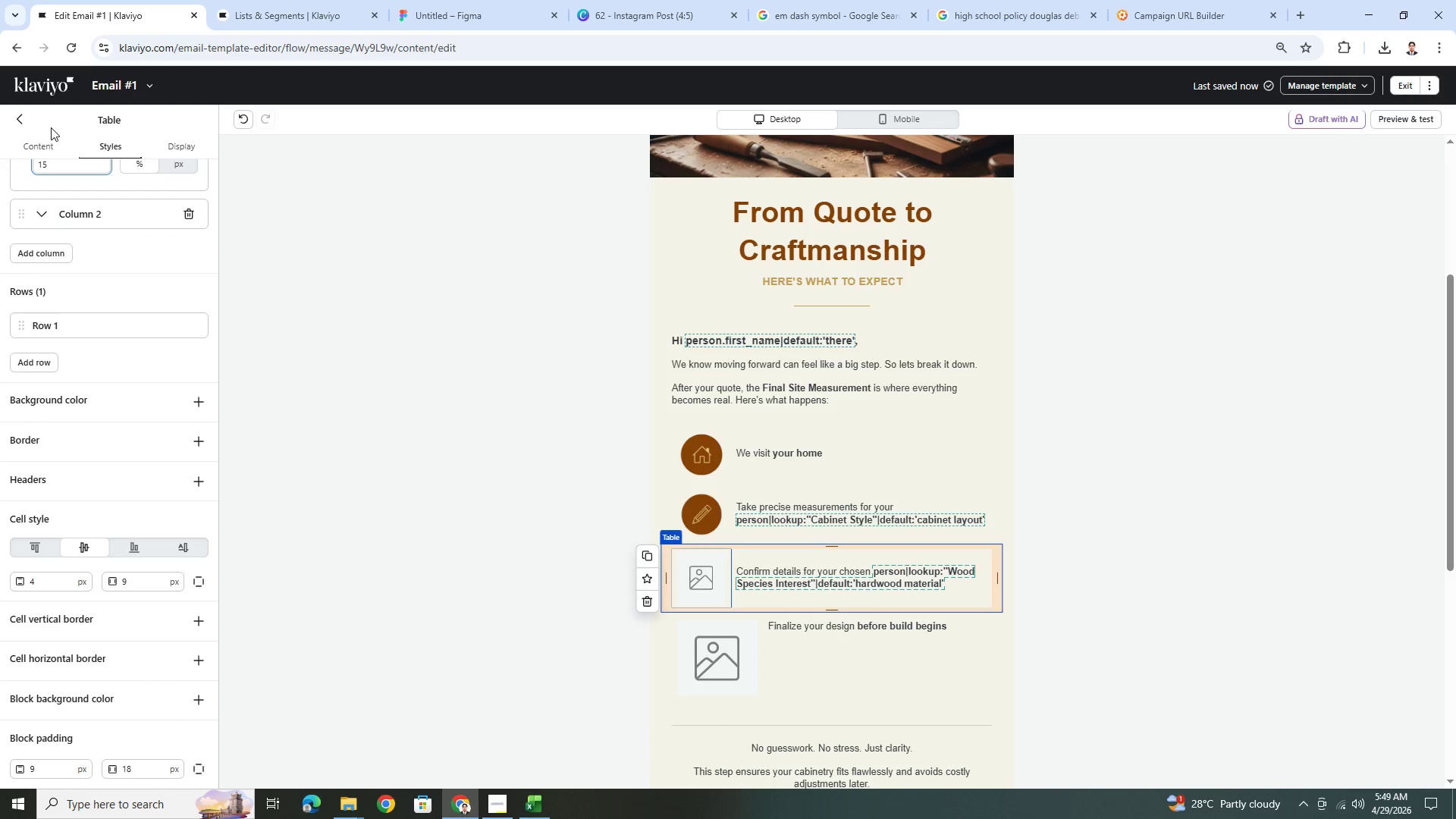 
left_click([44, 143])
 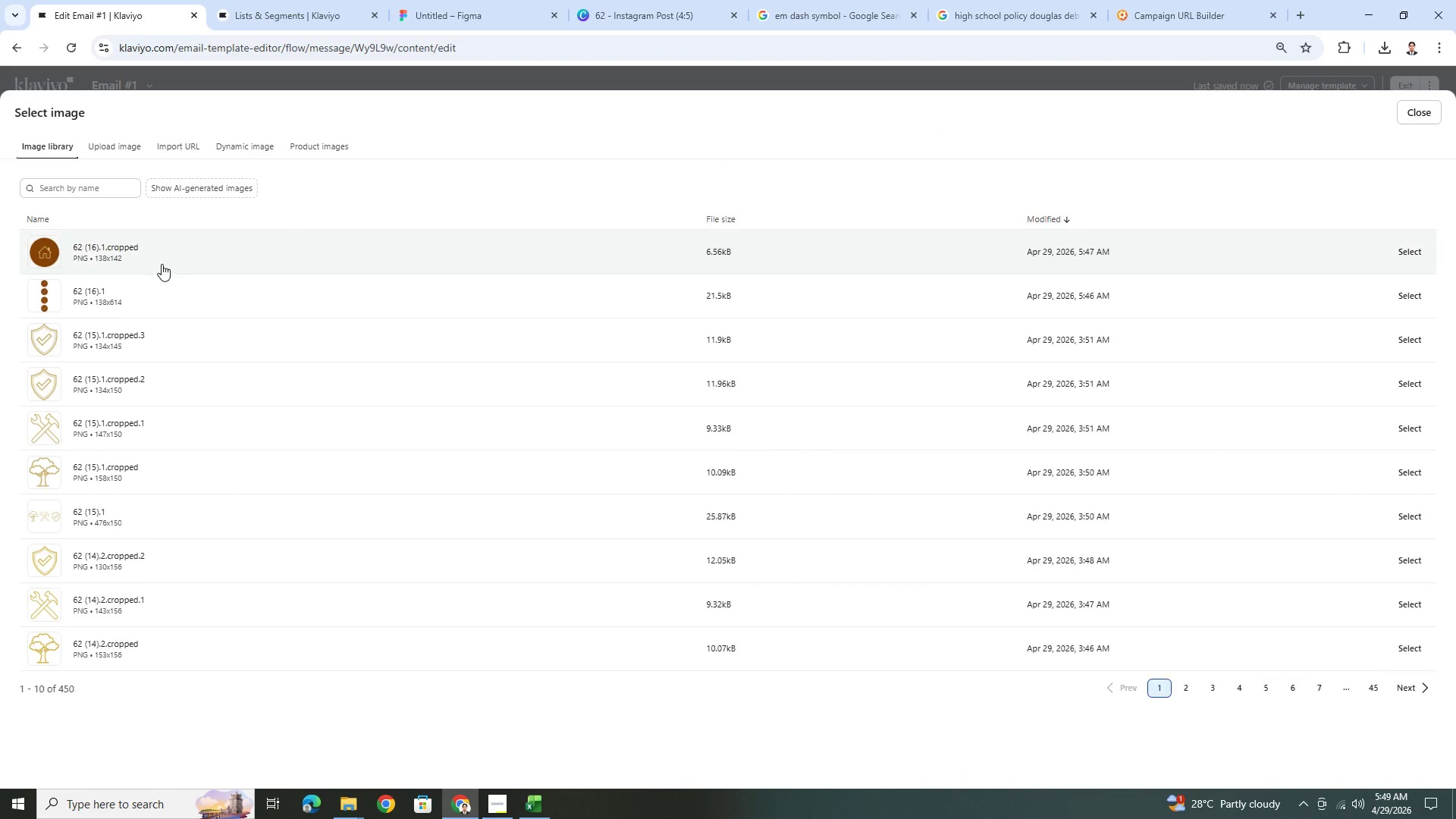 
wait(6.78)
 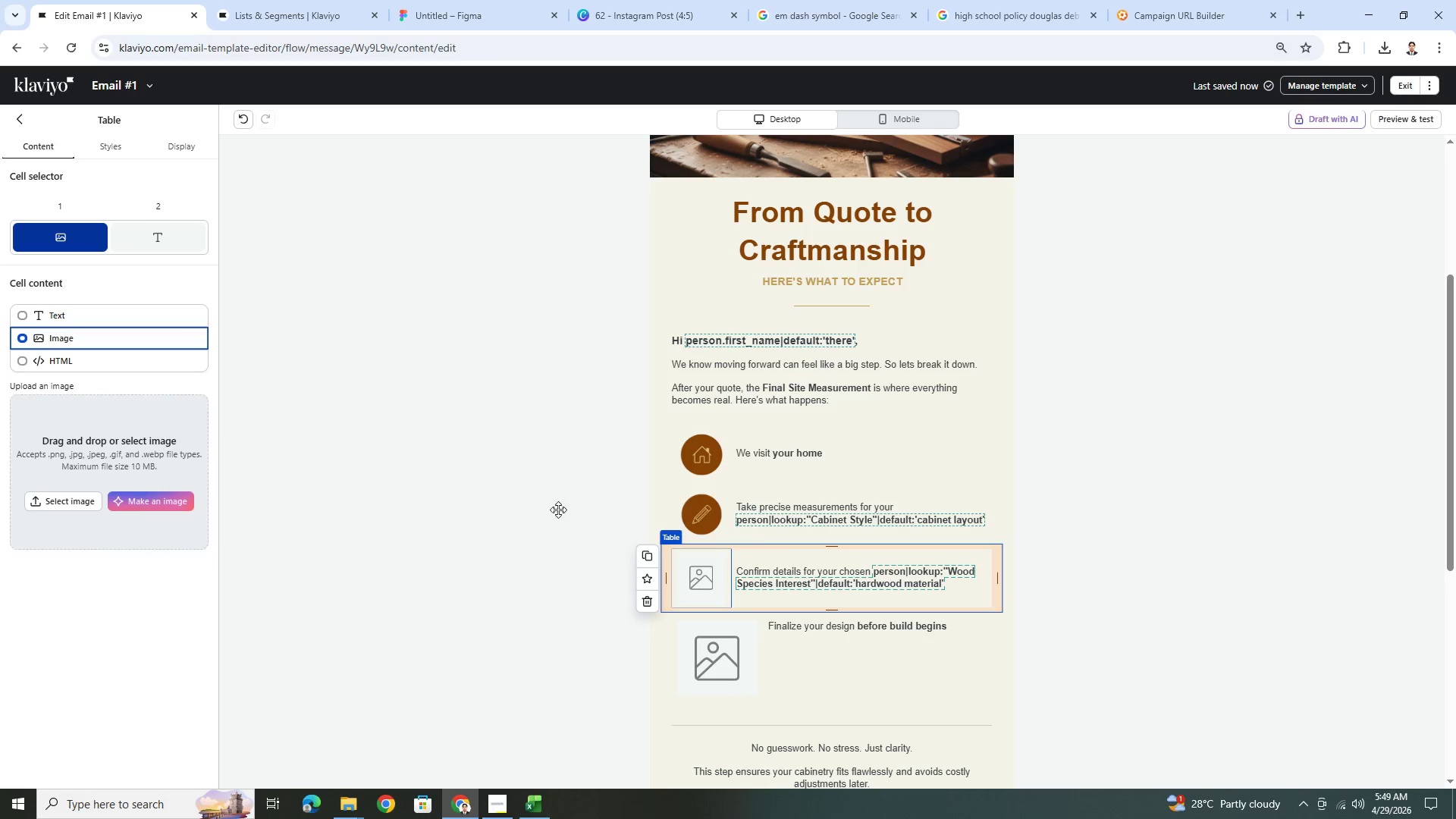 
left_click([1403, 337])
 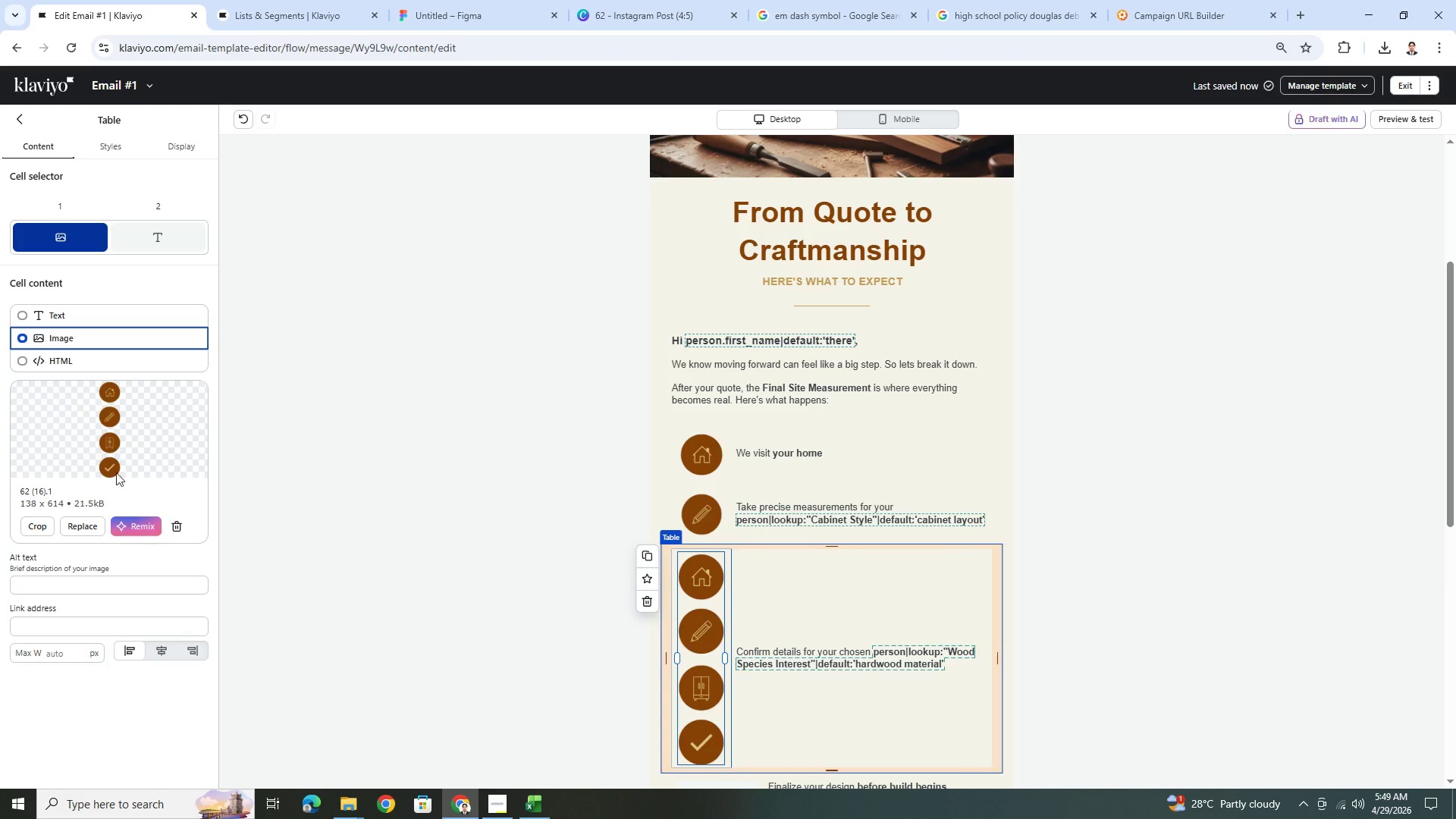 
left_click([39, 526])
 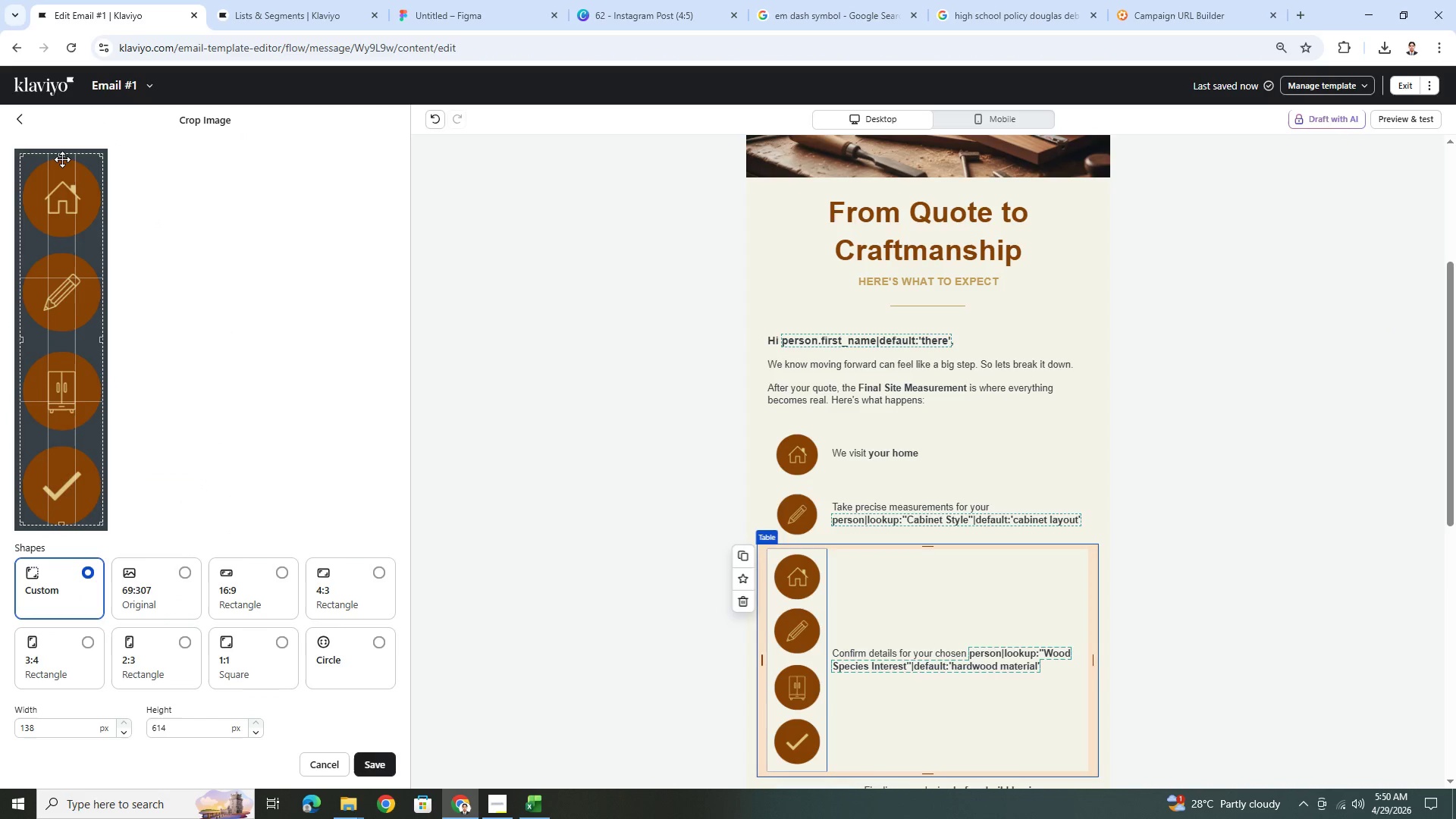 
left_click_drag(start_coordinate=[62, 156], to_coordinate=[77, 347])
 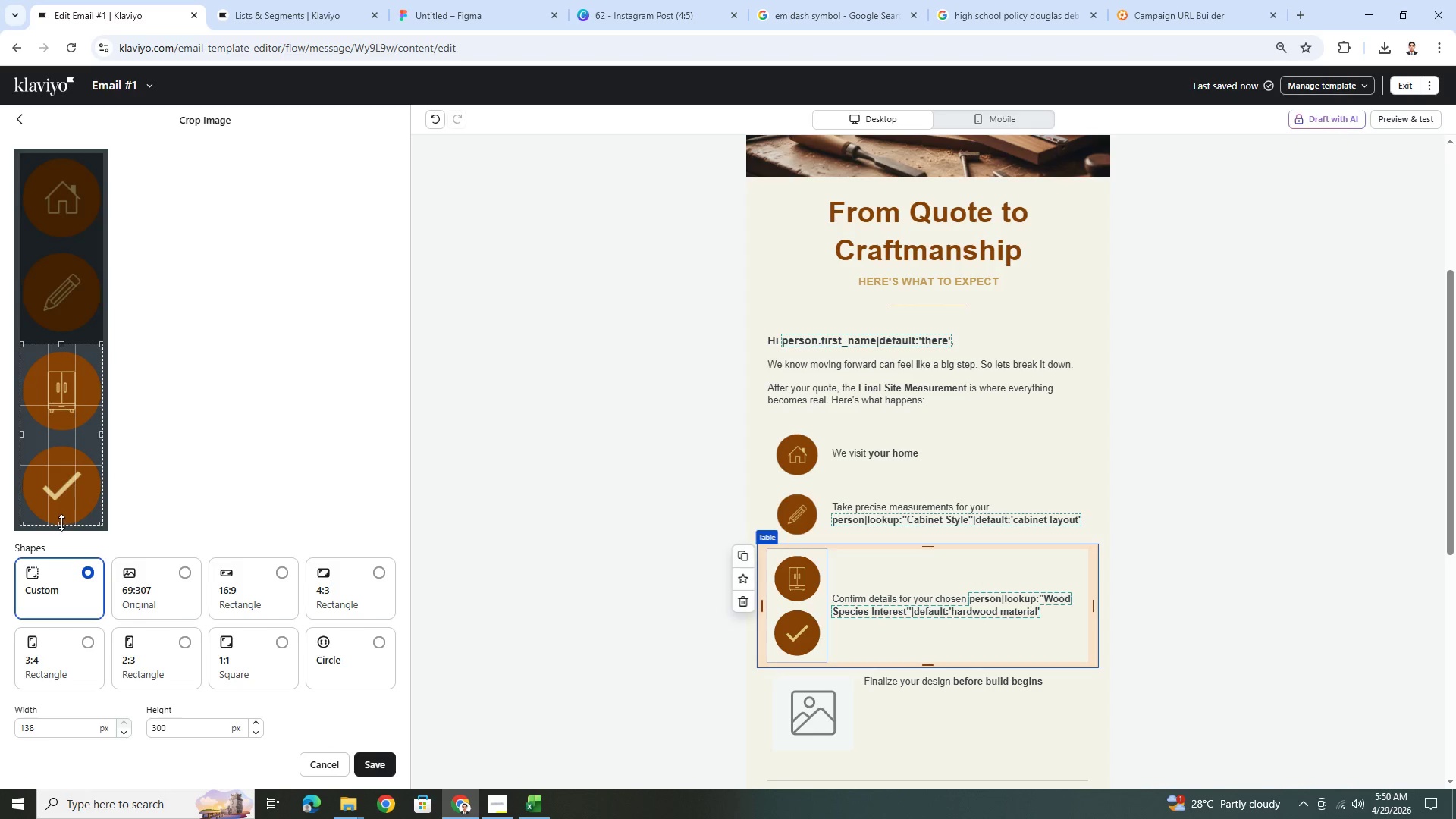 
left_click_drag(start_coordinate=[61, 523], to_coordinate=[81, 433])
 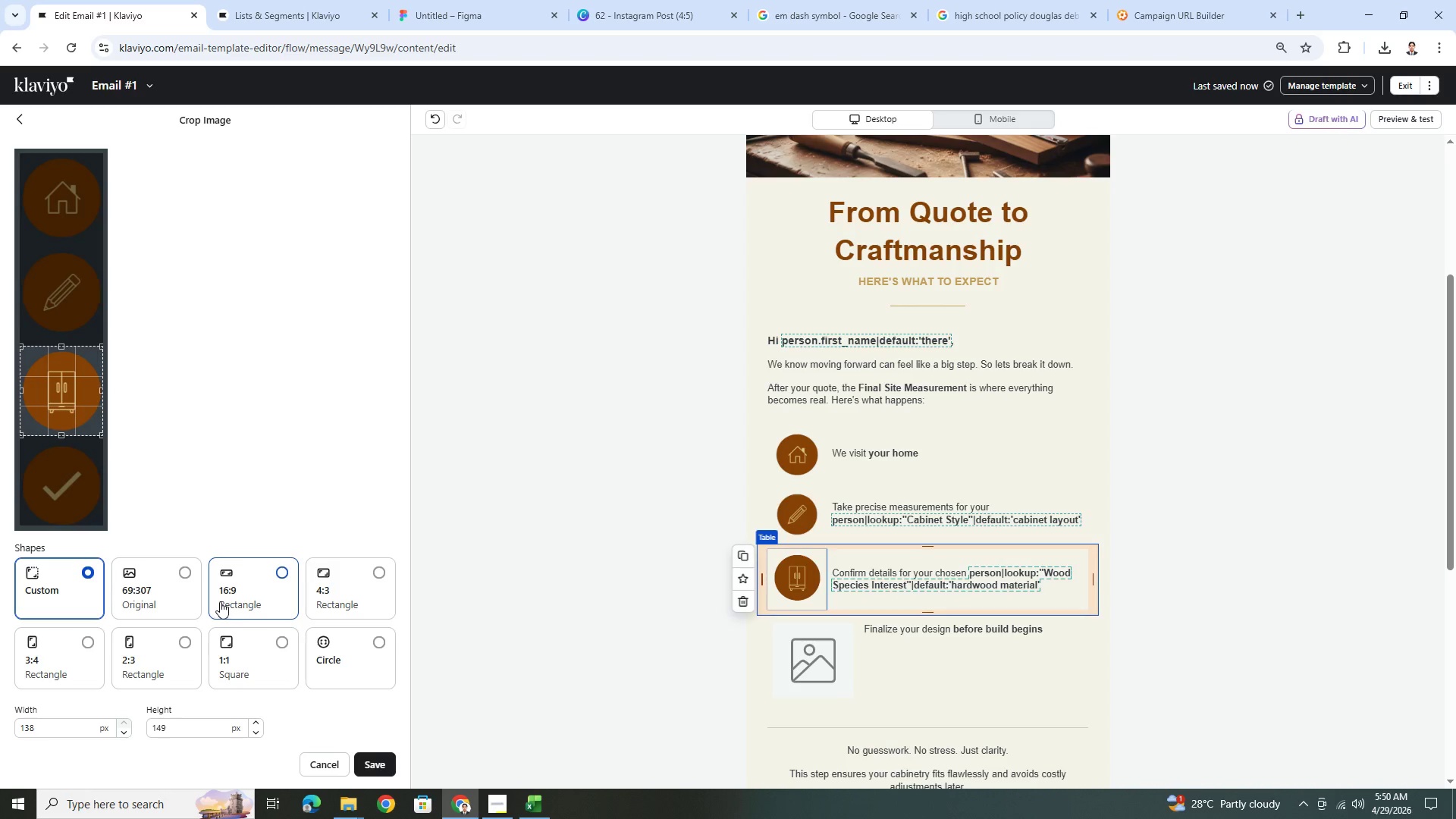 
left_click([389, 767])
 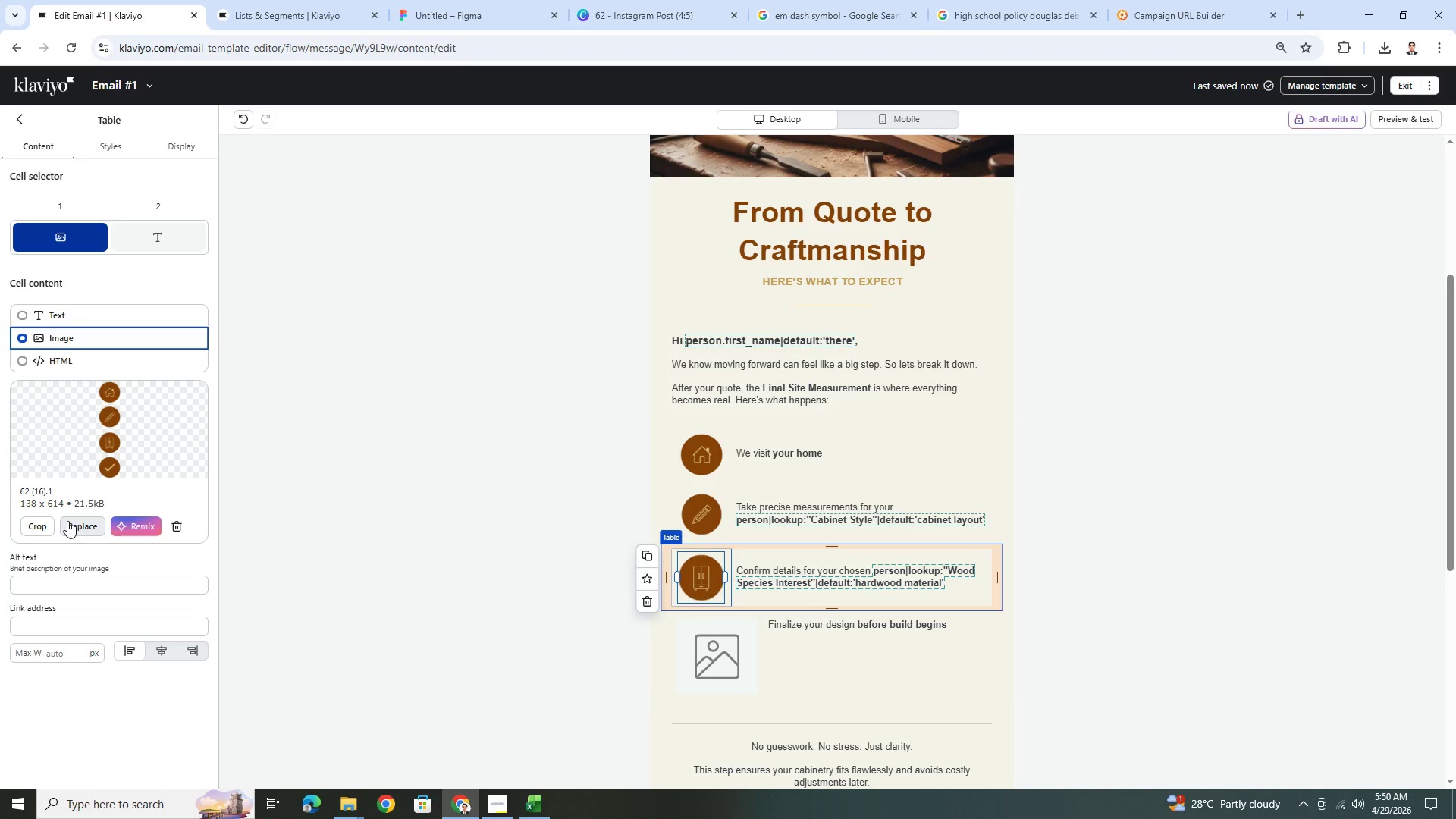 
wait(11.34)
 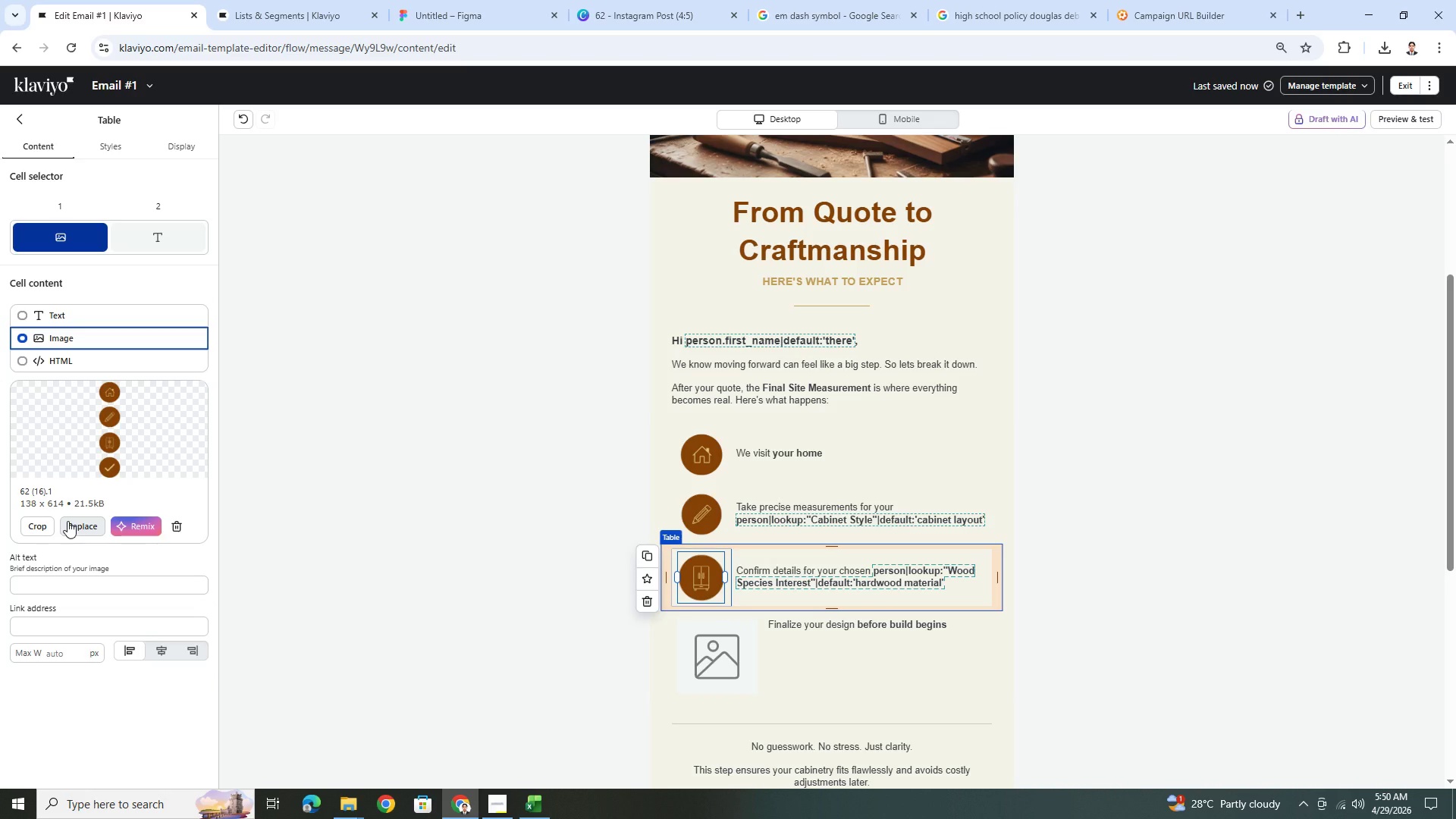 
left_click_drag(start_coordinate=[726, 577], to_coordinate=[720, 577])
 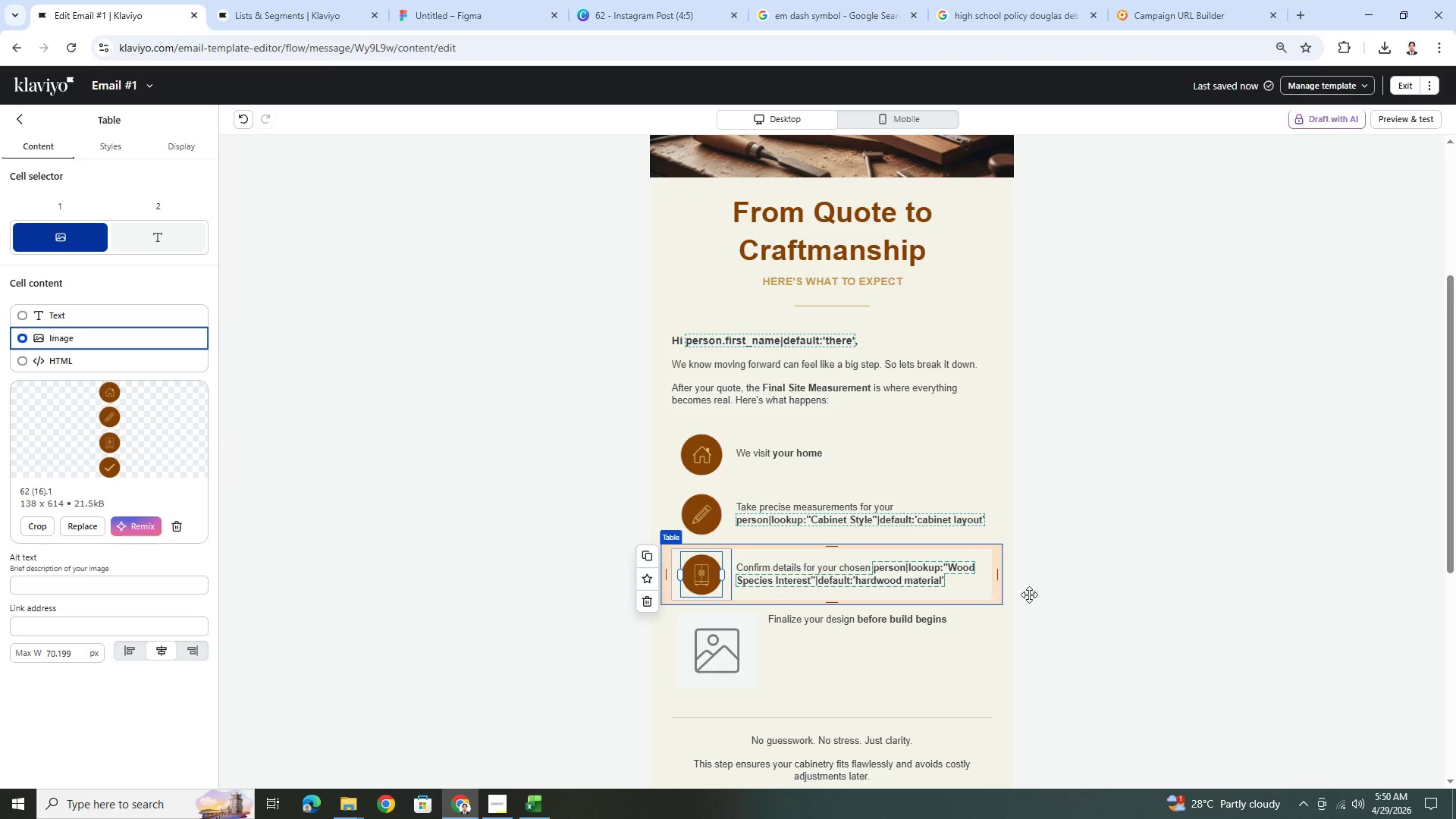 
left_click([1059, 595])
 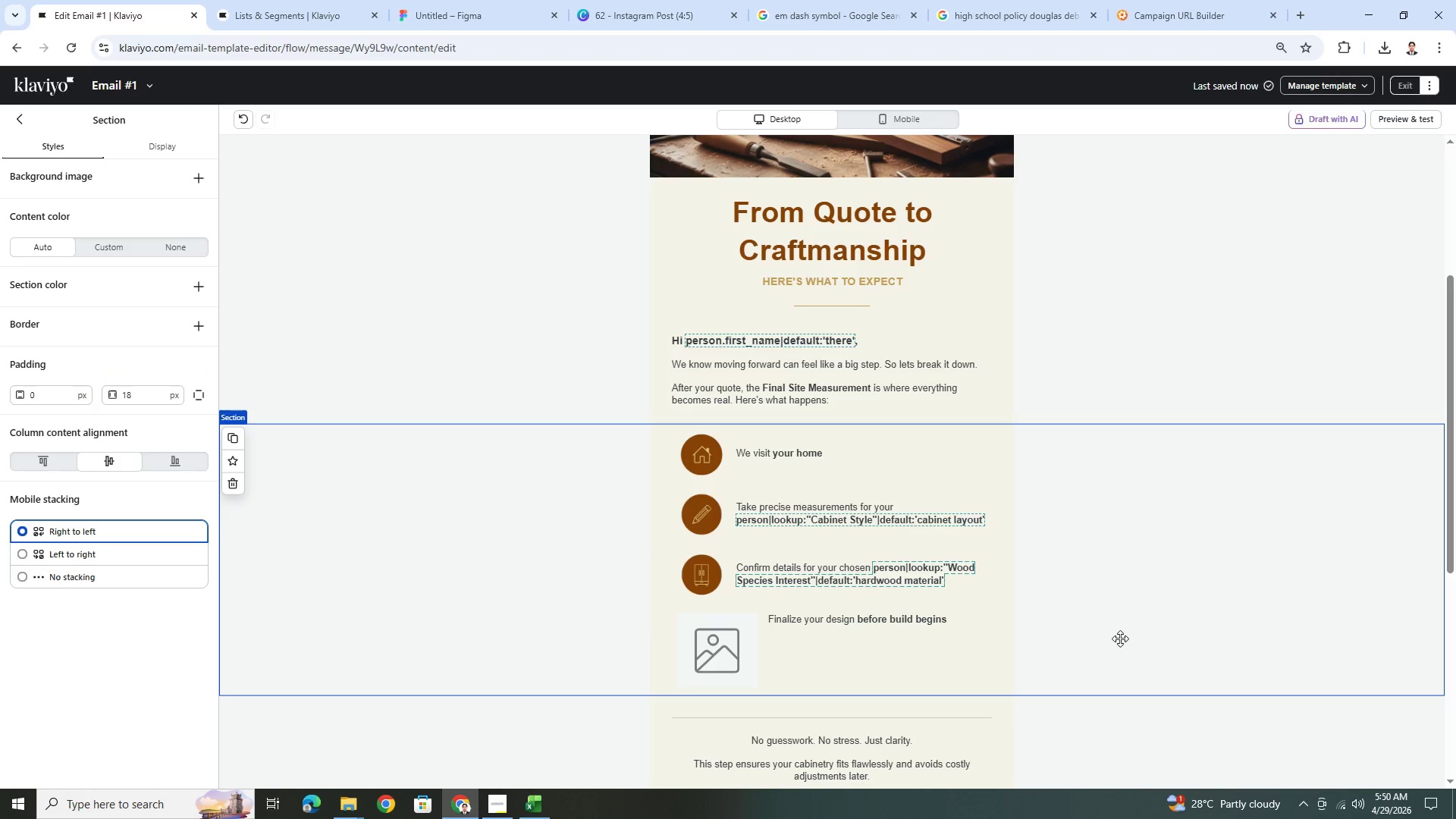 
scroll: coordinate [1120, 640], scroll_direction: down, amount: 2.0
 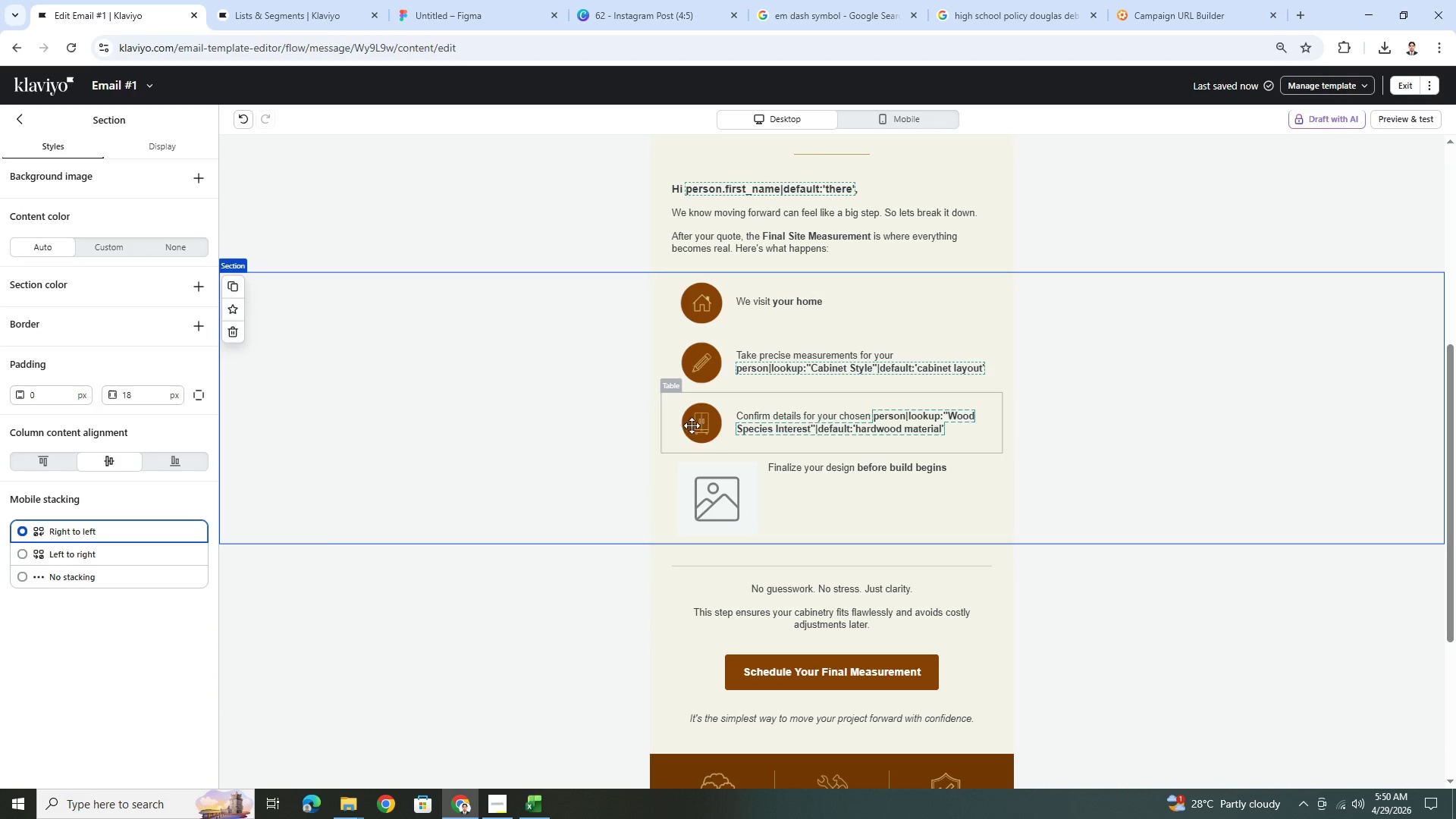 
left_click([698, 424])
 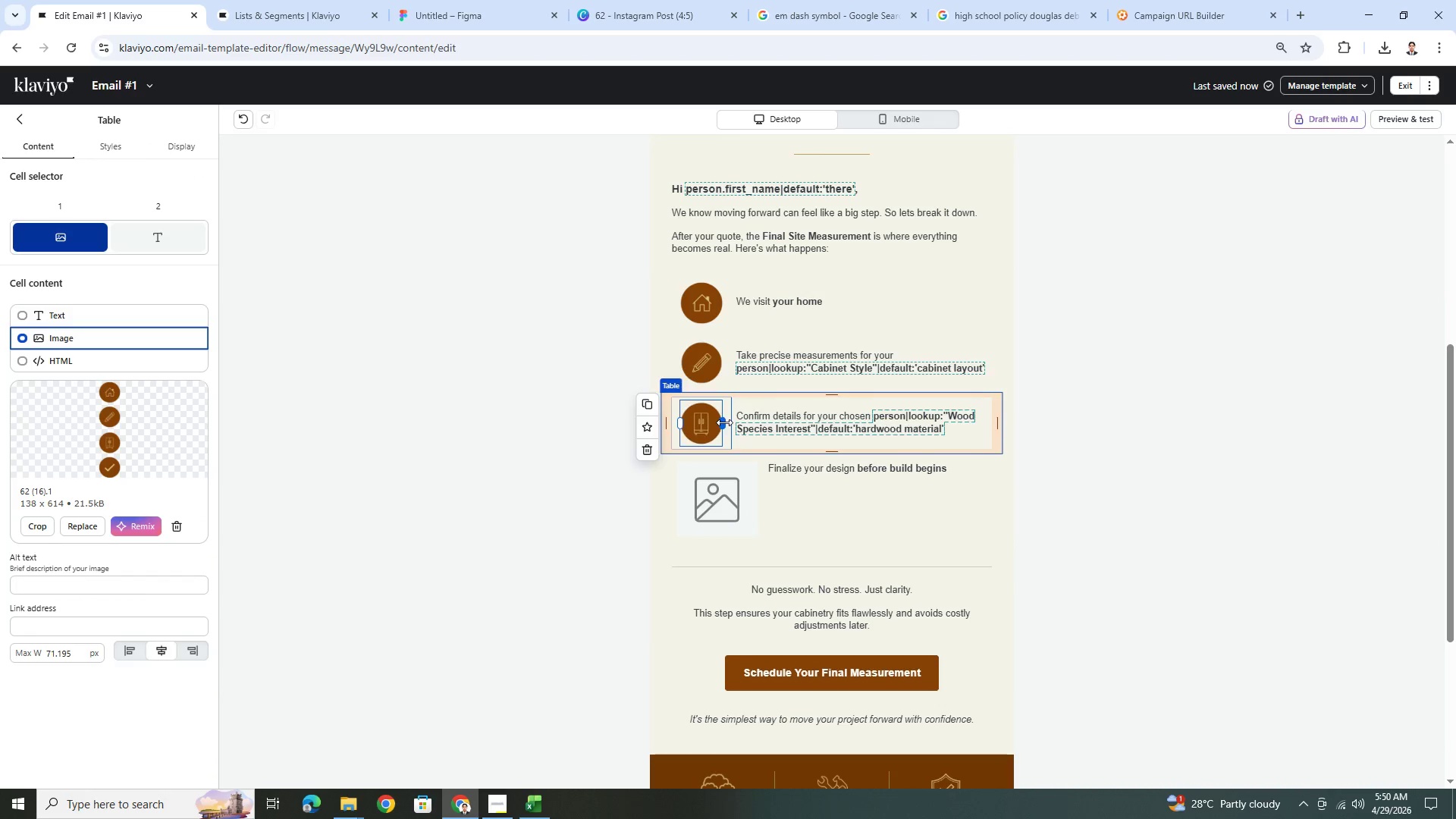 
left_click([1108, 565])
 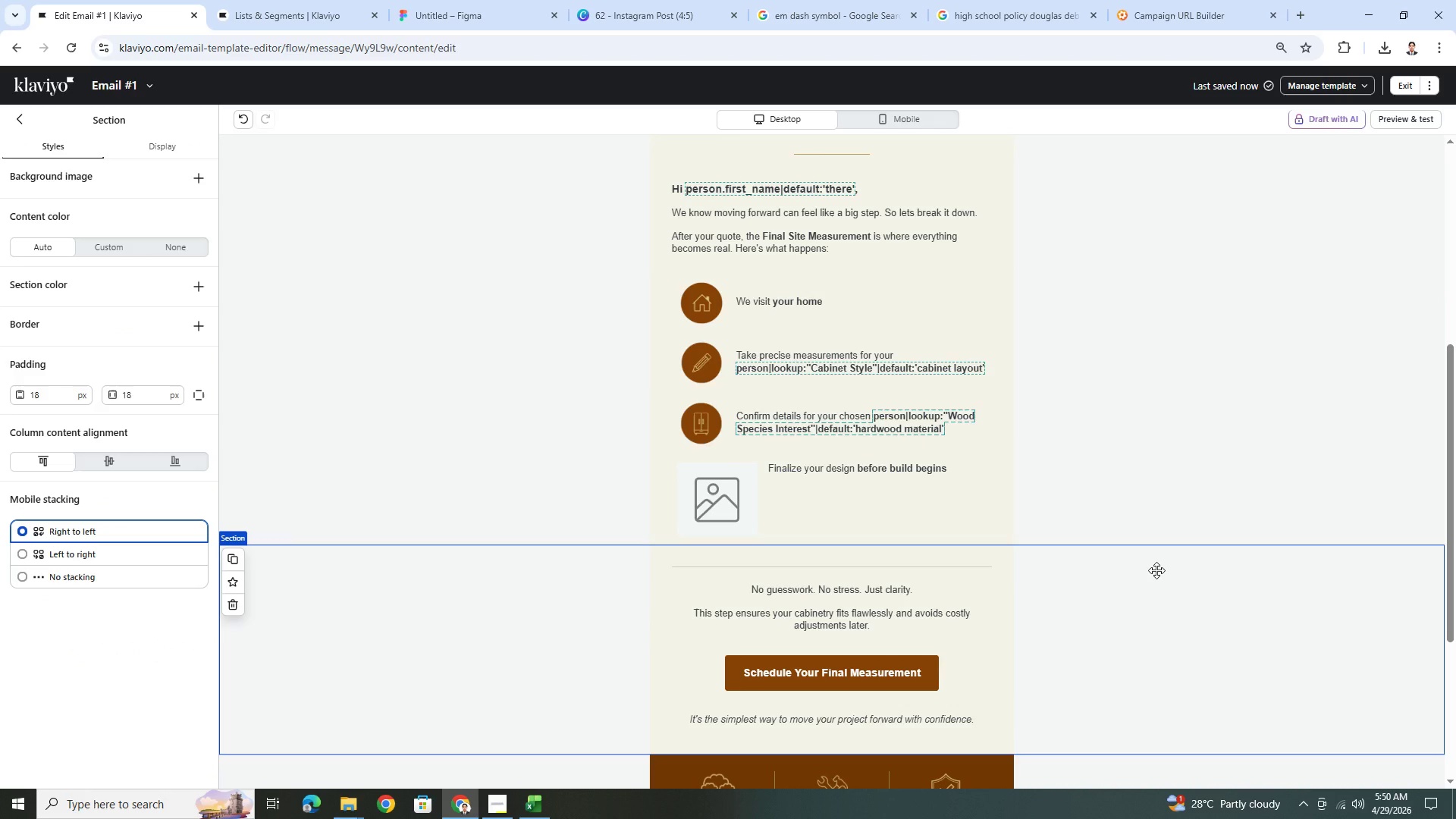 
scroll: coordinate [1156, 570], scroll_direction: up, amount: 3.0
 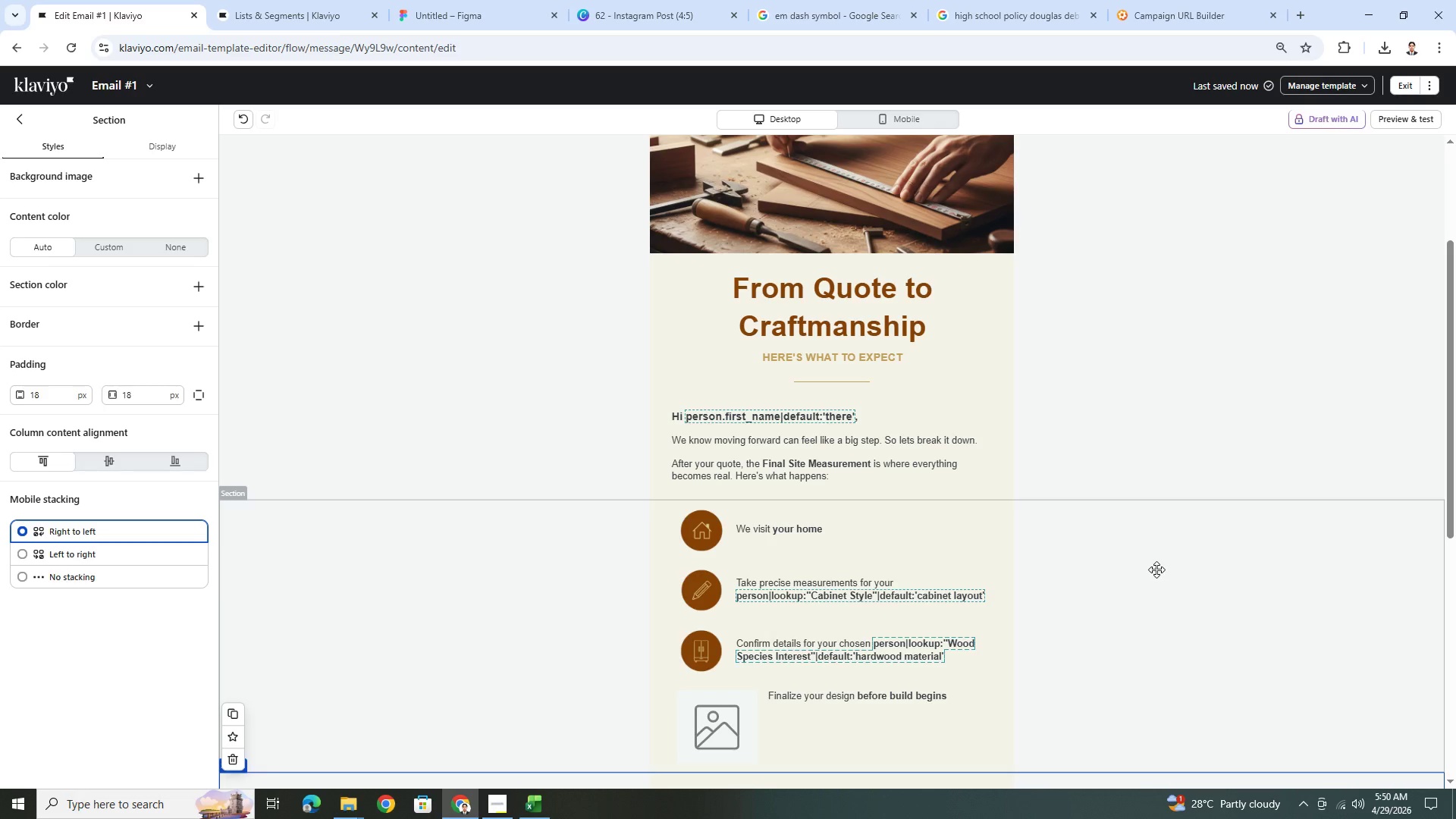 
scroll: coordinate [1156, 570], scroll_direction: down, amount: 2.0
 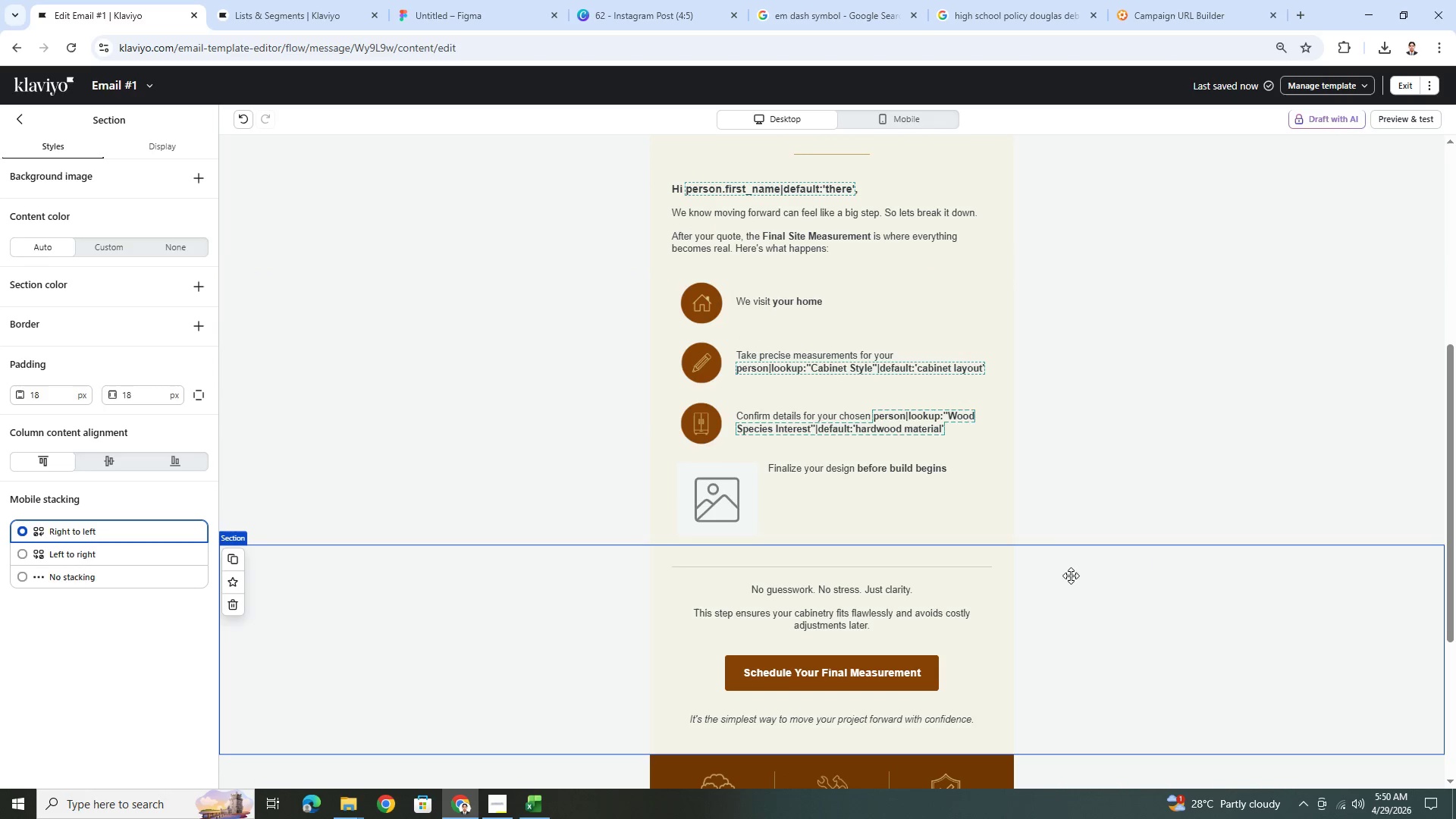 
double_click([874, 581])
 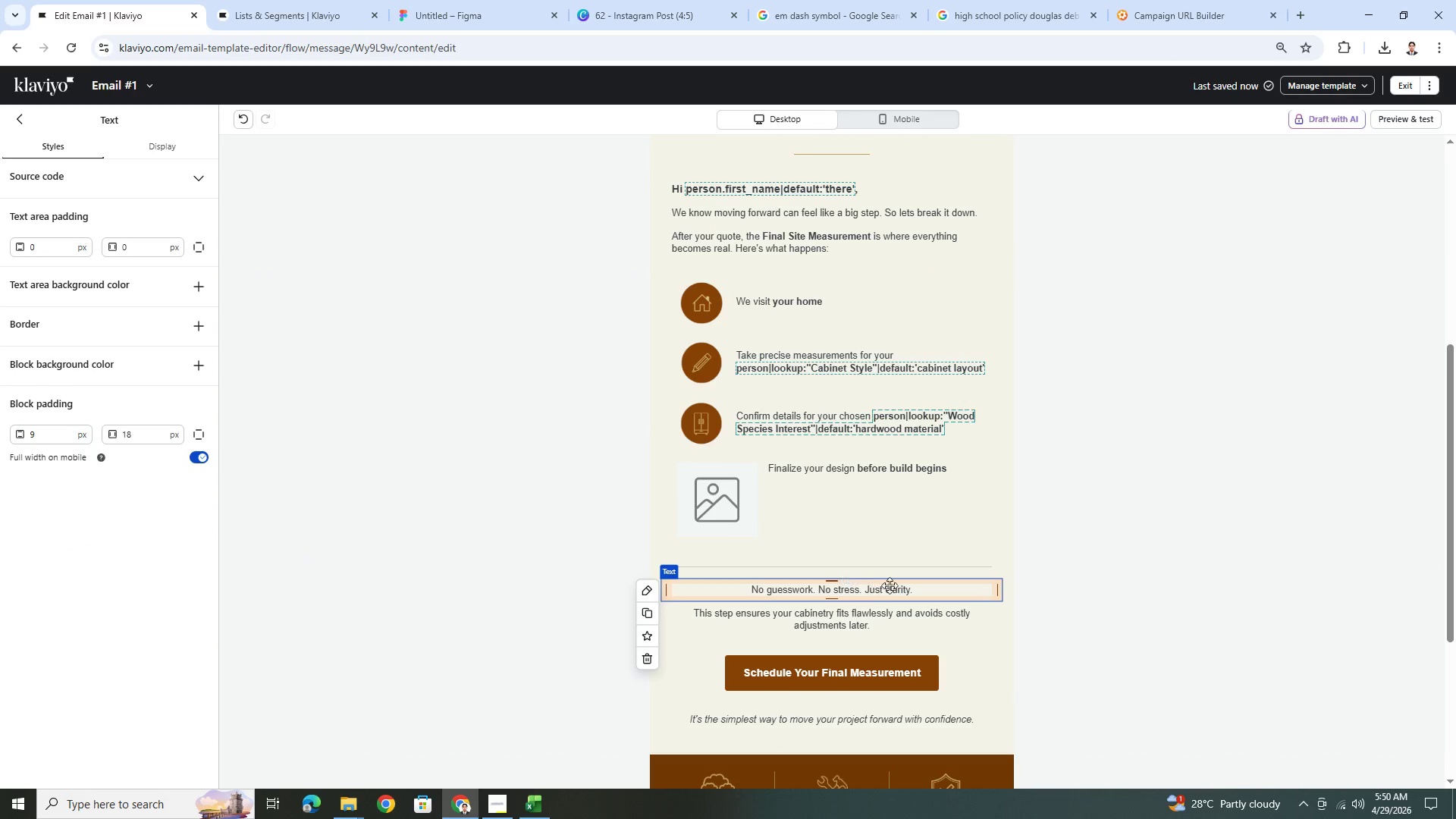 
double_click([899, 585])
 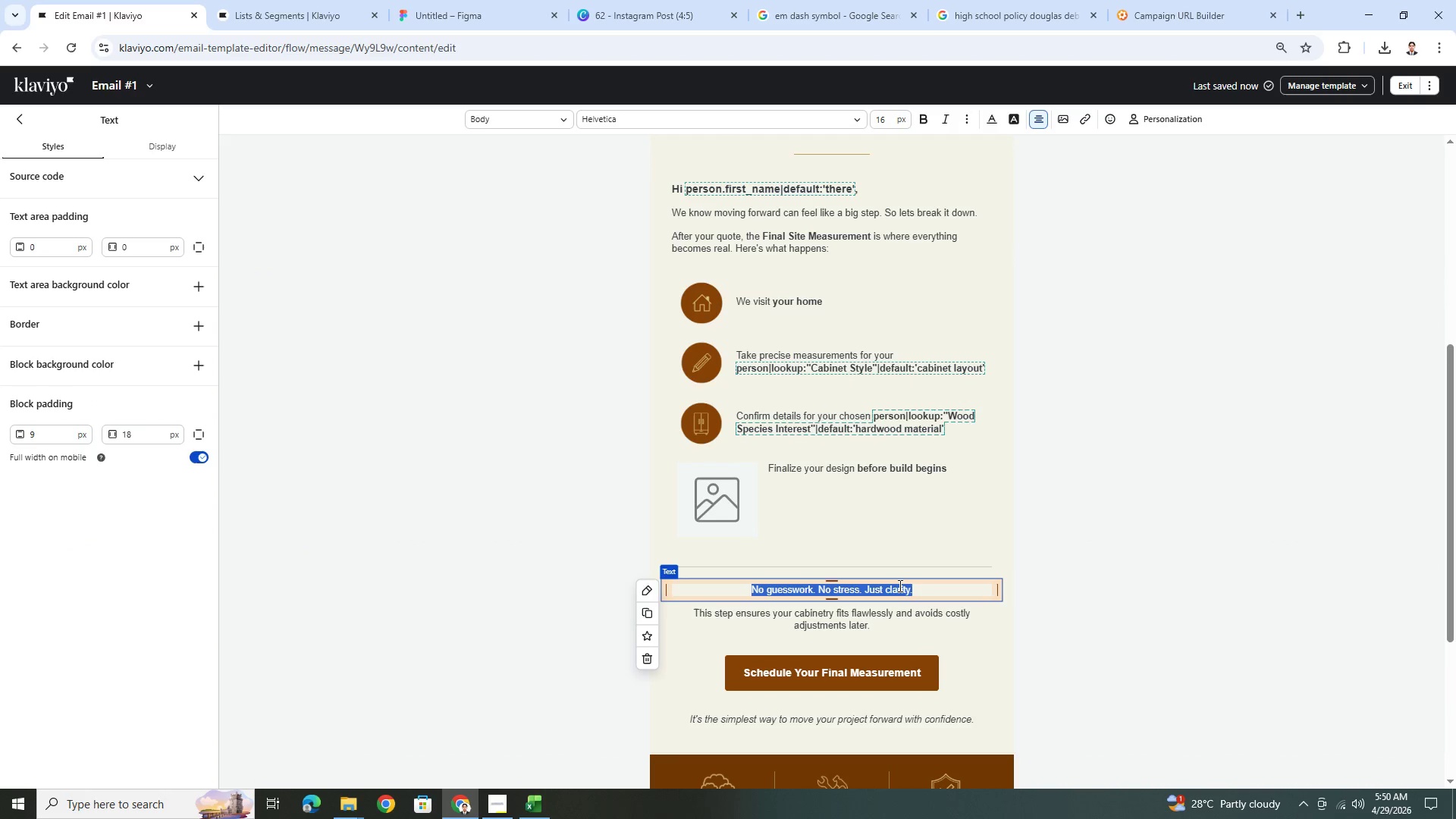 
key(Control+B)
 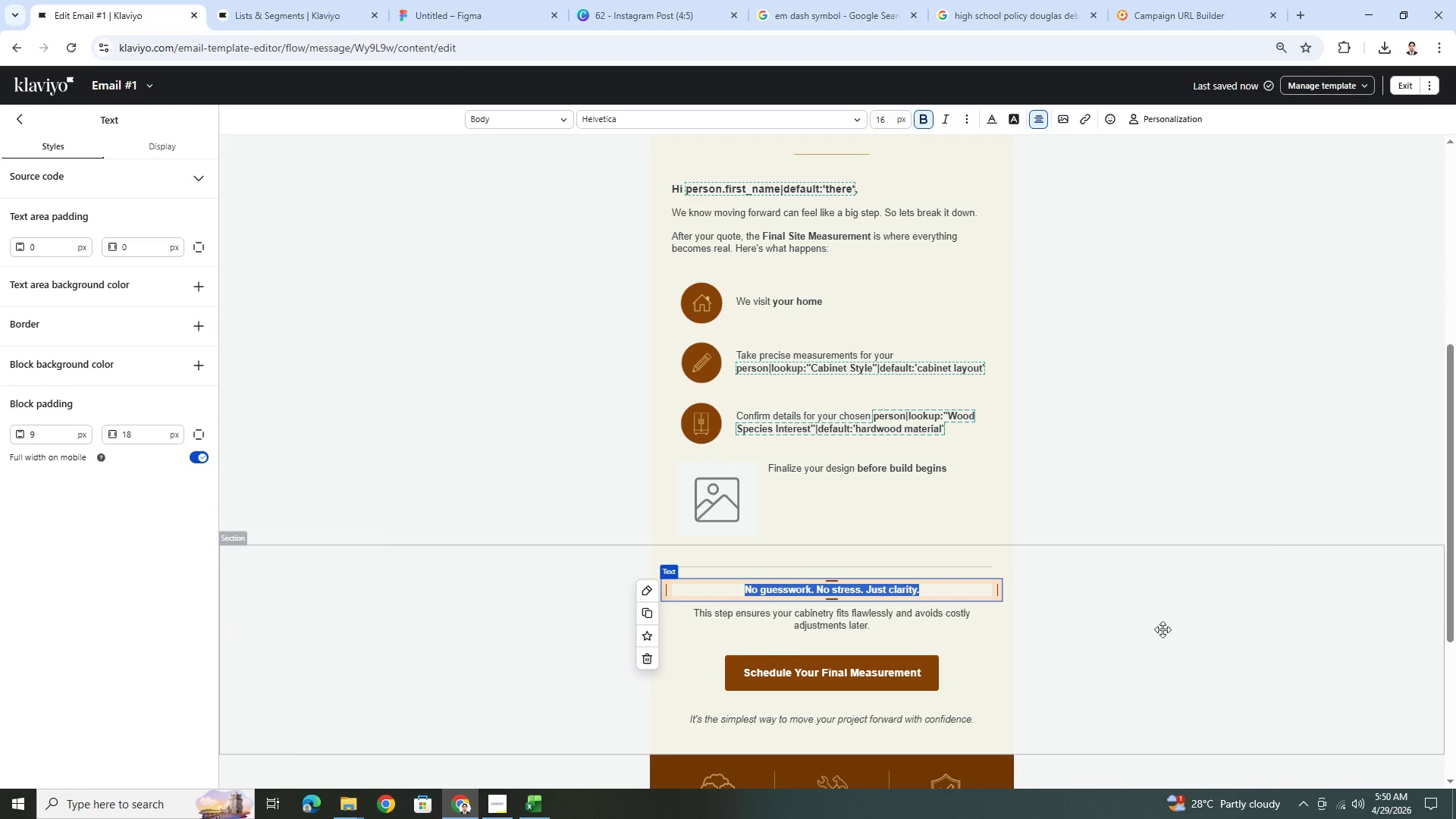 
left_click([1165, 630])
 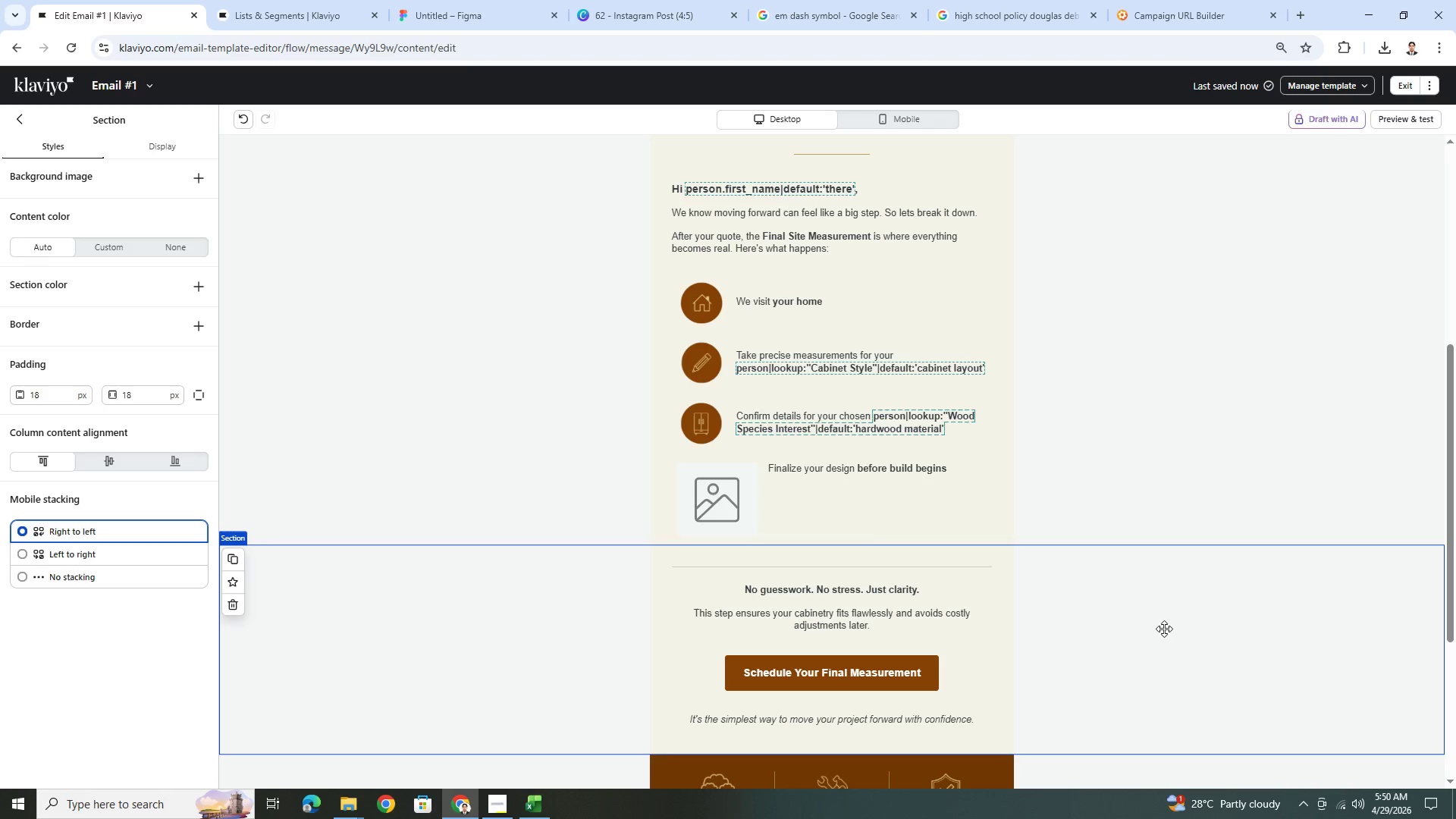 
scroll: coordinate [1142, 609], scroll_direction: up, amount: 1.0
 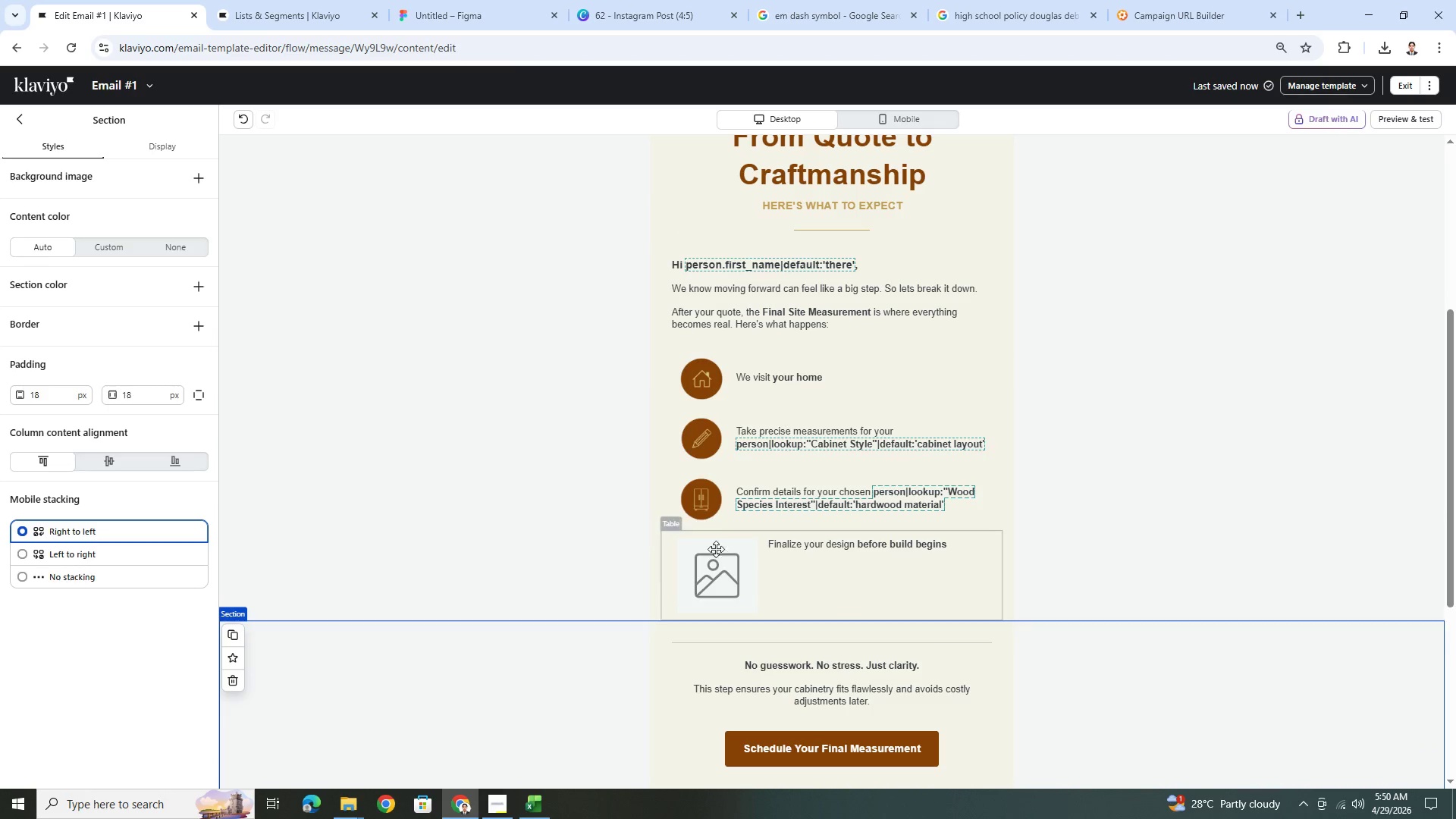 
left_click([727, 550])
 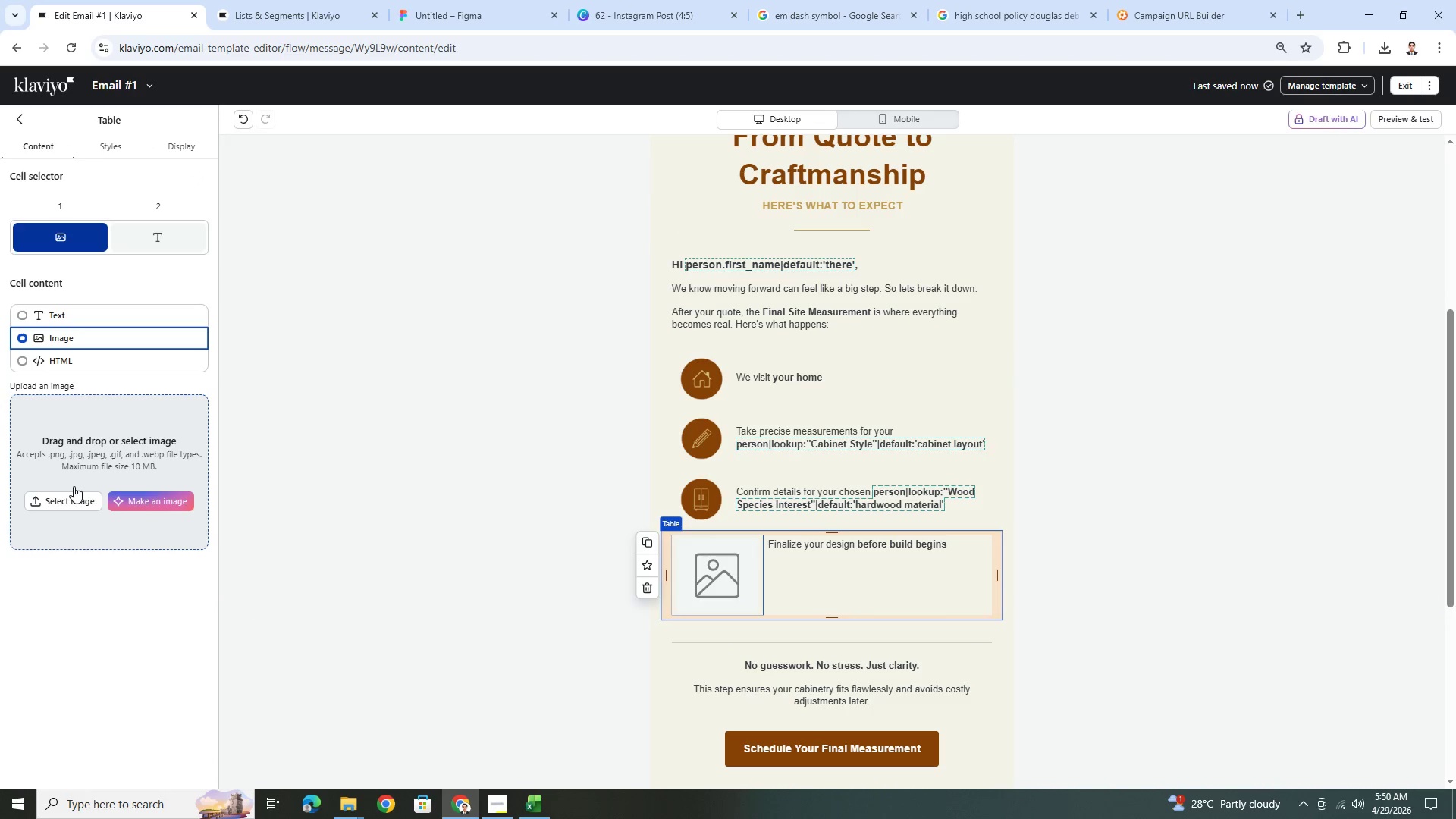 
left_click([74, 486])
 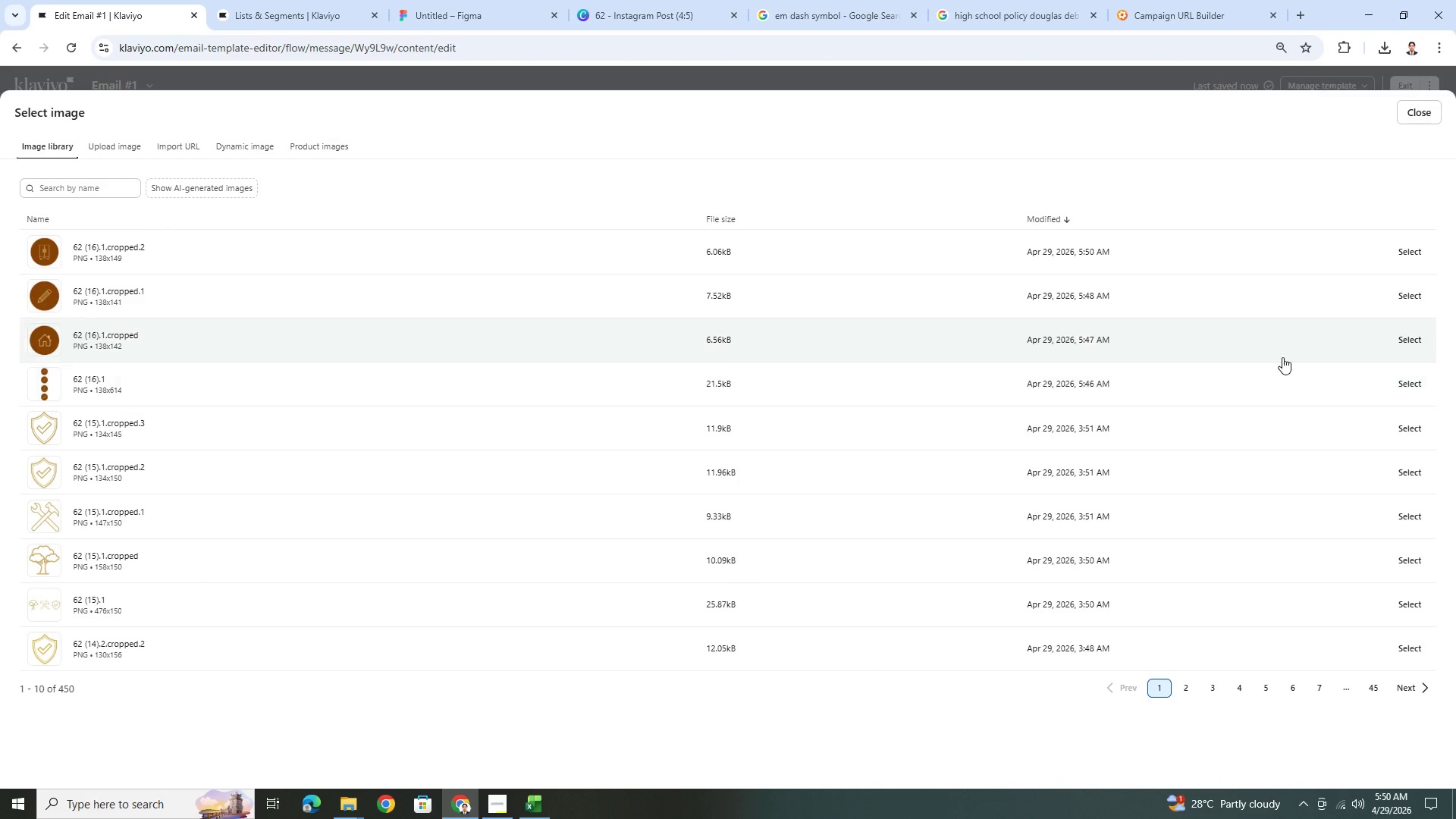 
left_click([1398, 380])
 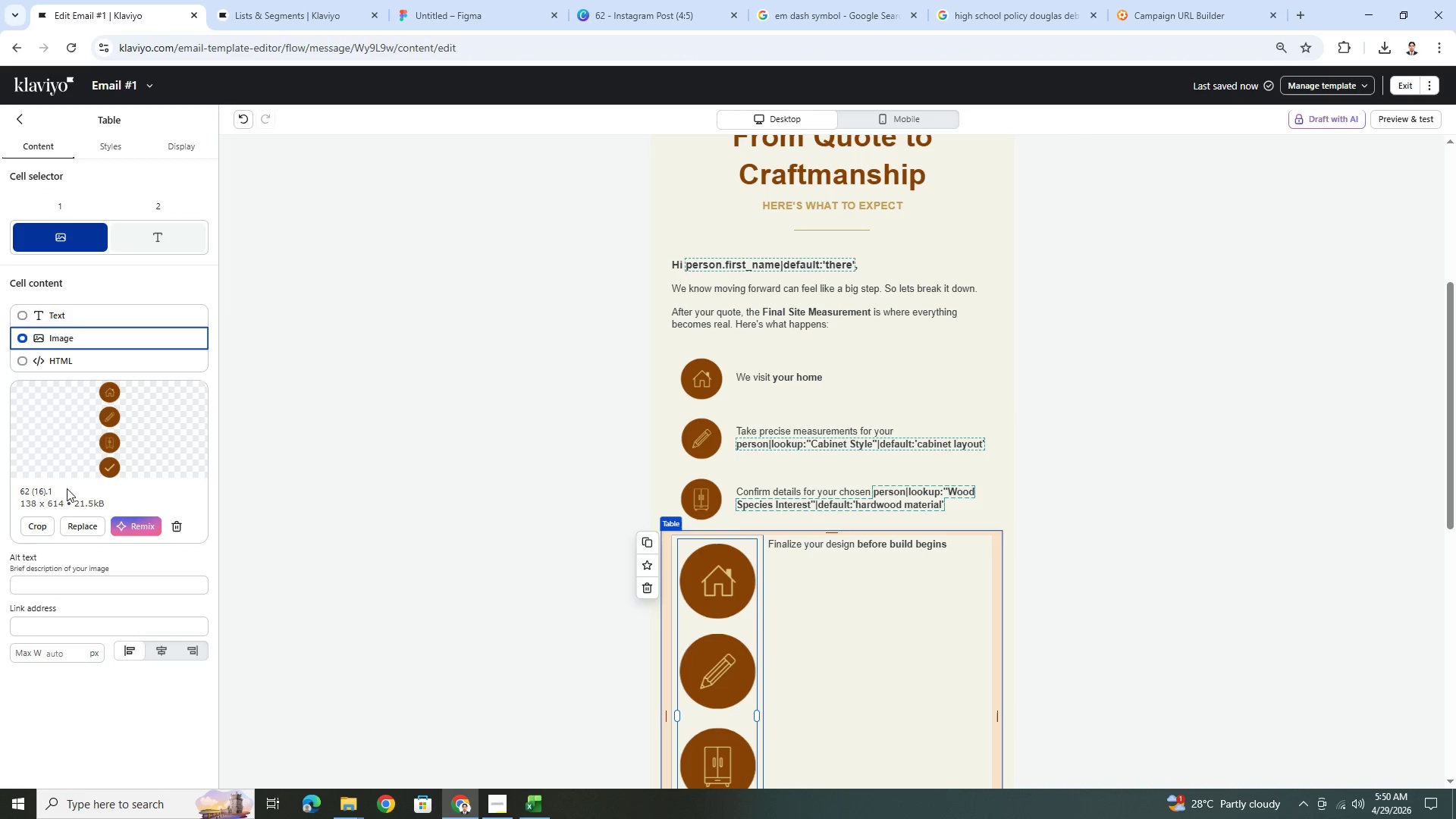 
left_click([48, 522])
 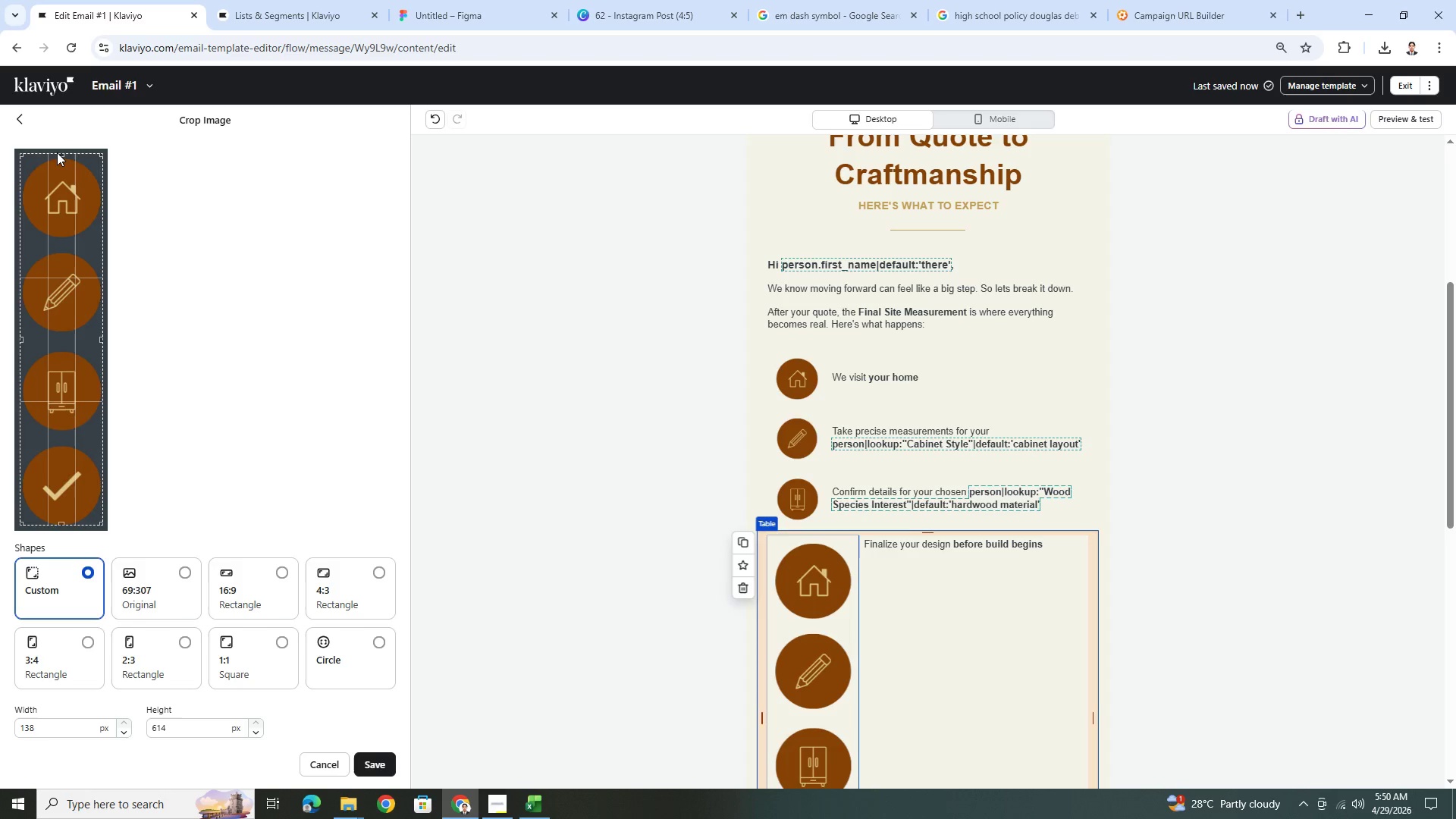 
left_click_drag(start_coordinate=[59, 154], to_coordinate=[67, 441])
 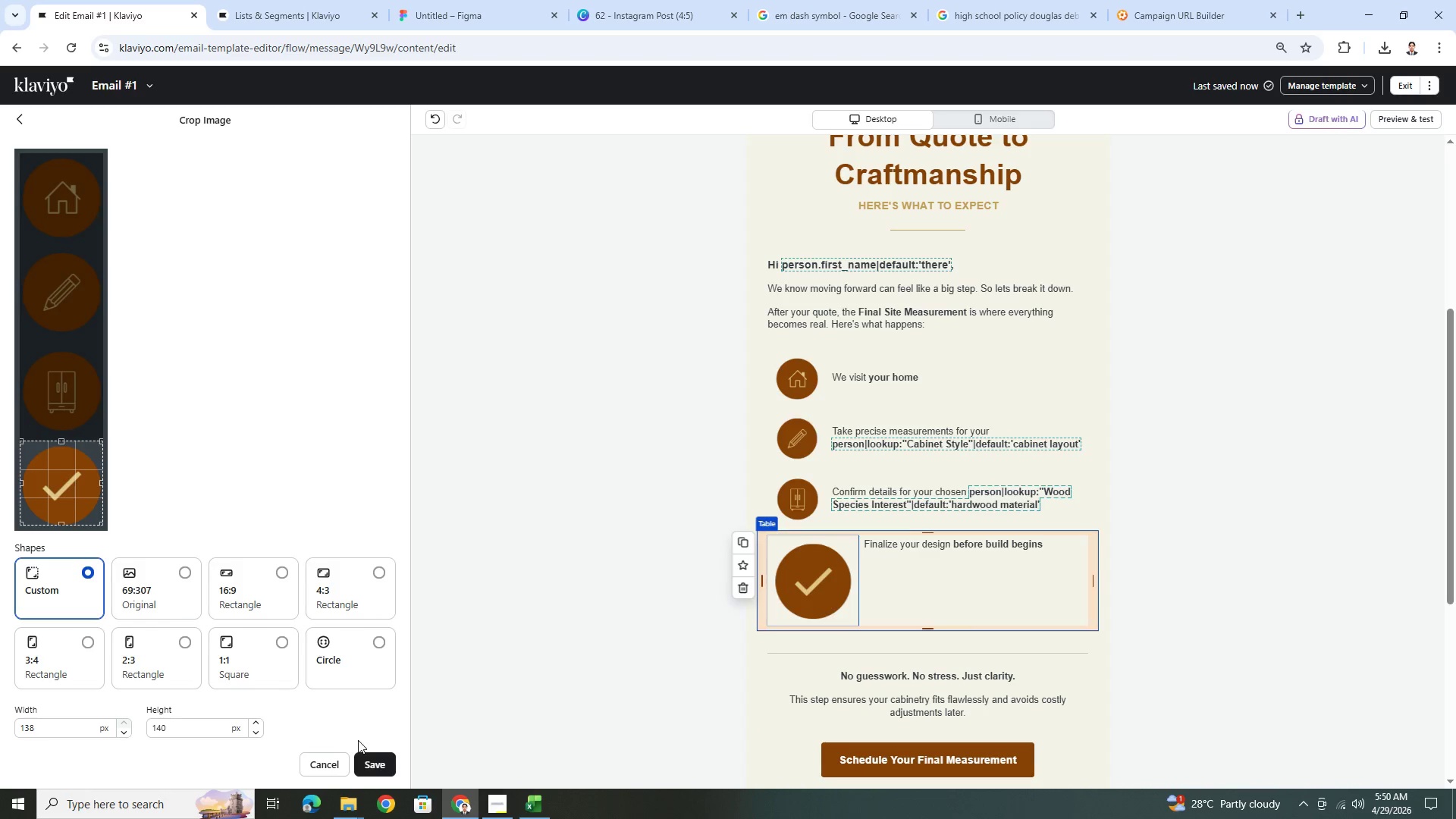 
left_click([371, 763])
 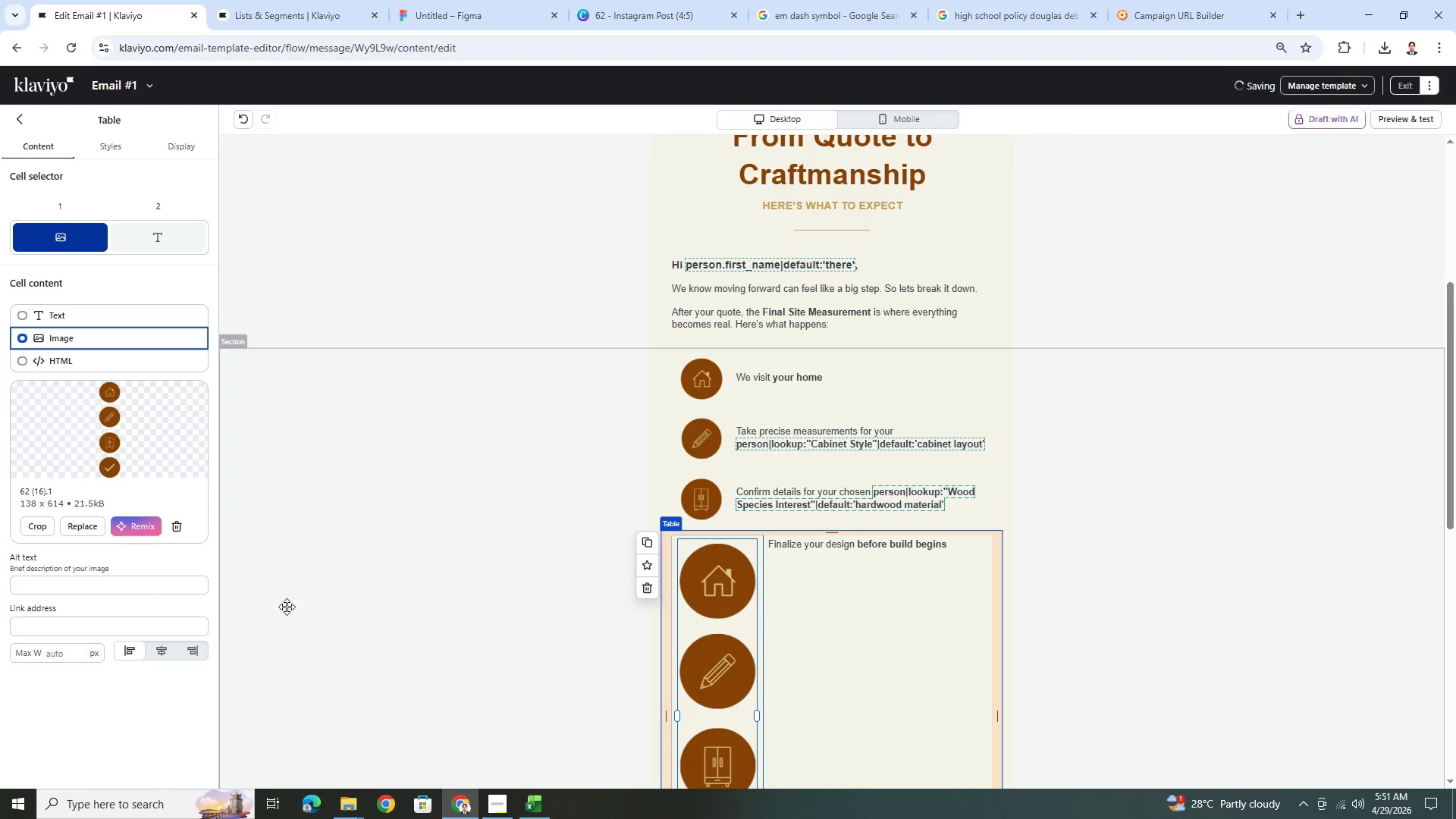 
left_click([162, 654])
 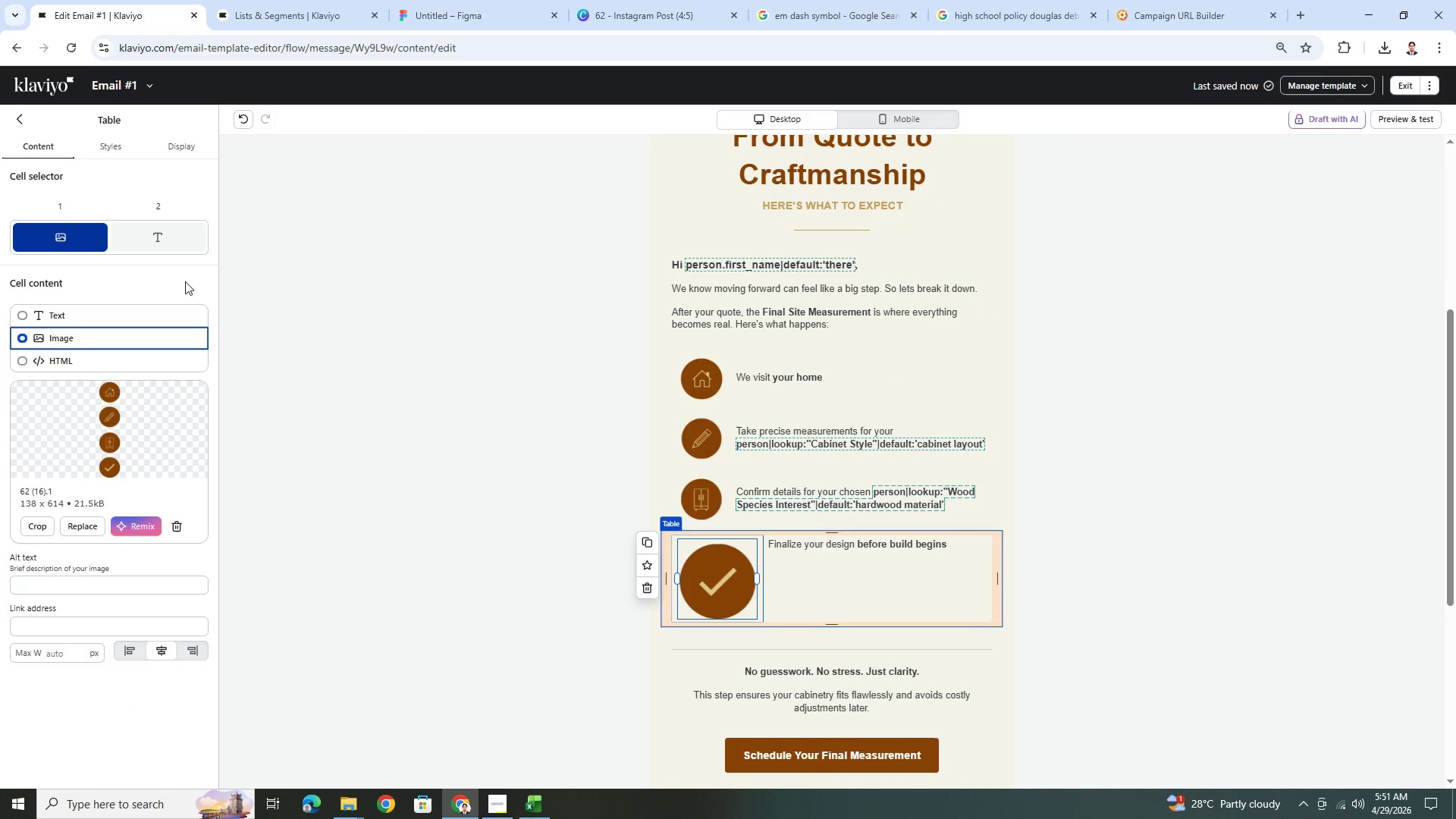 
left_click([124, 139])
 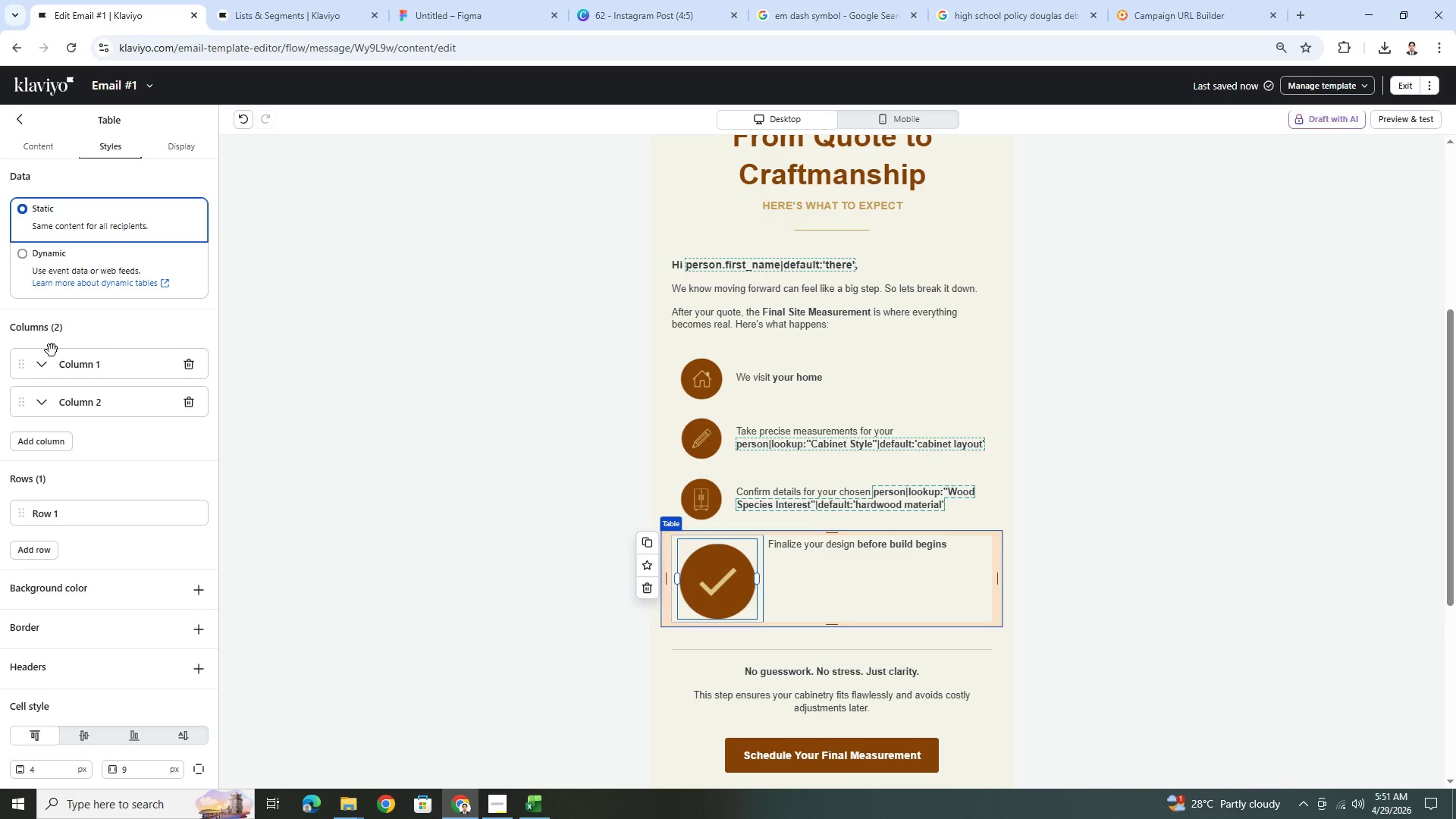 
left_click([43, 375])
 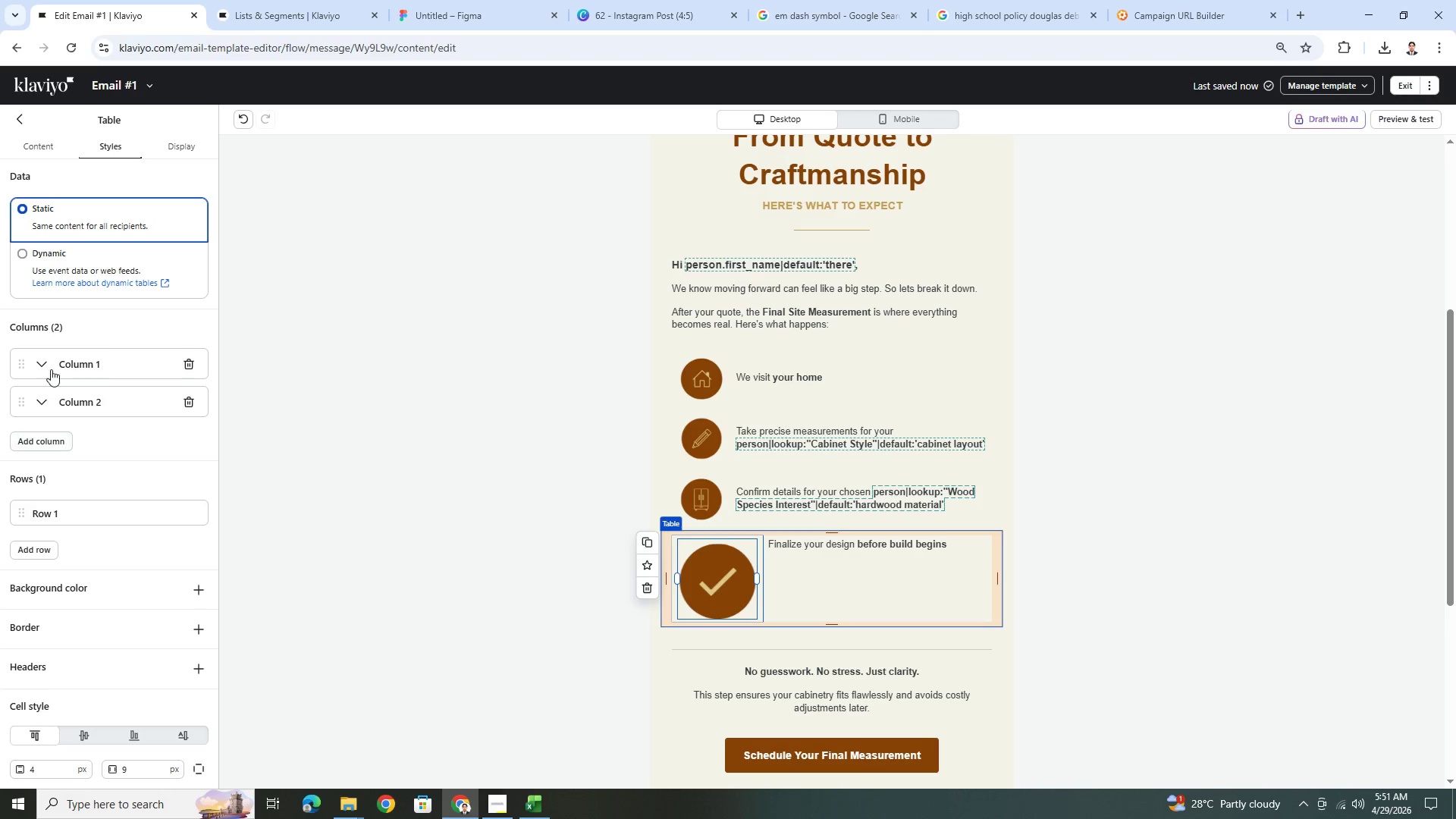 
left_click([43, 366])
 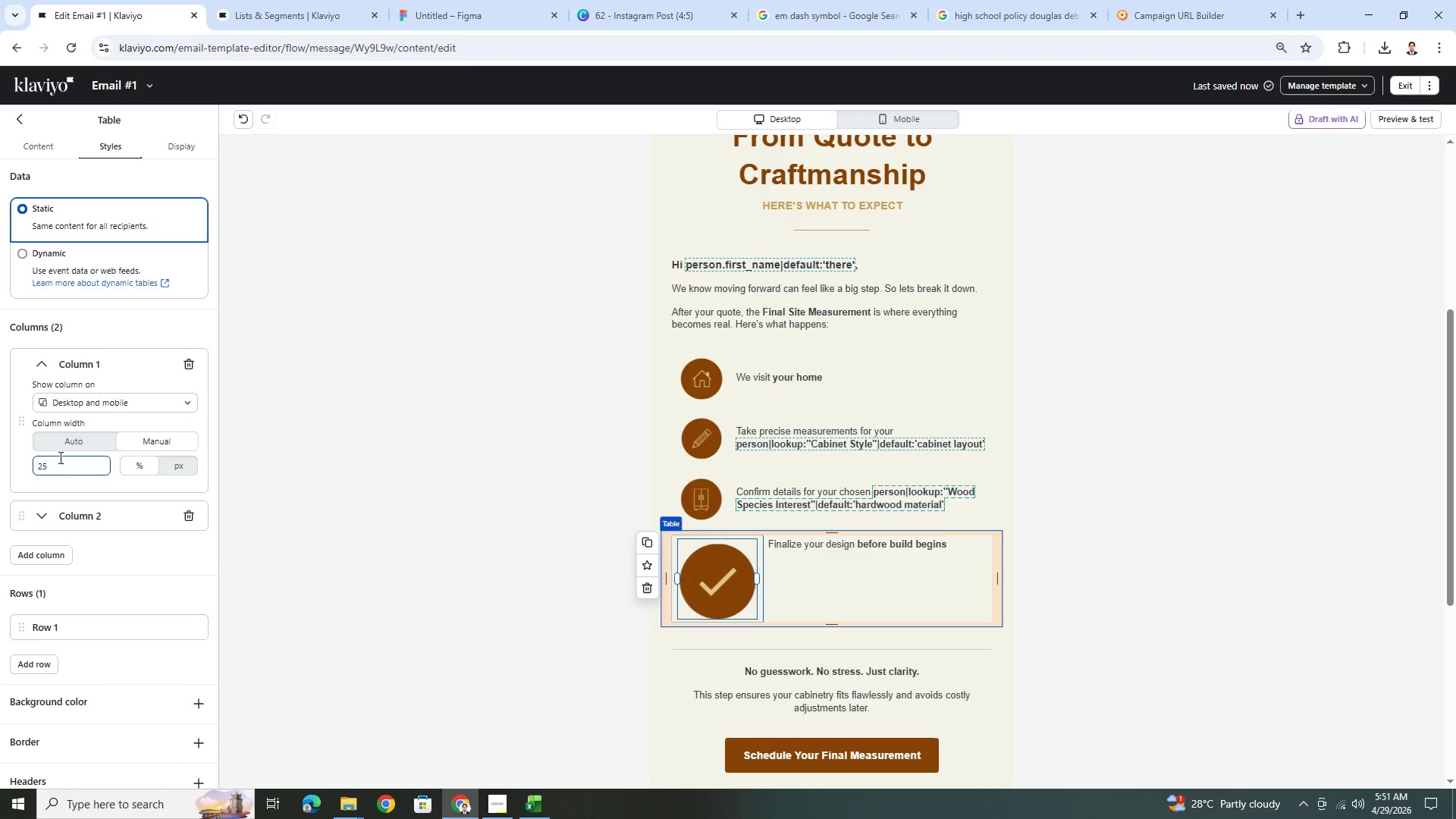 
left_click([63, 460])
 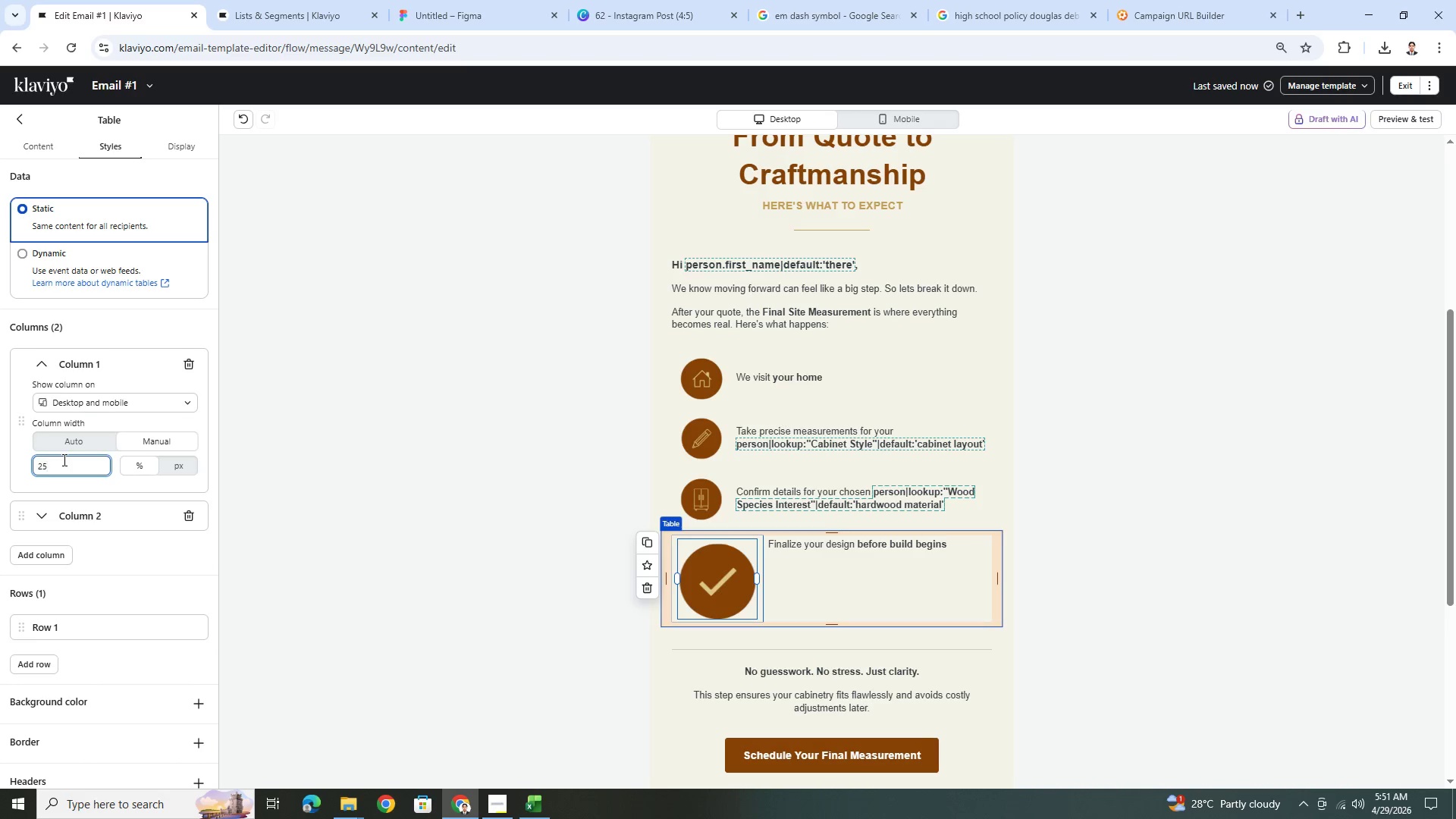 
left_click([63, 460])
 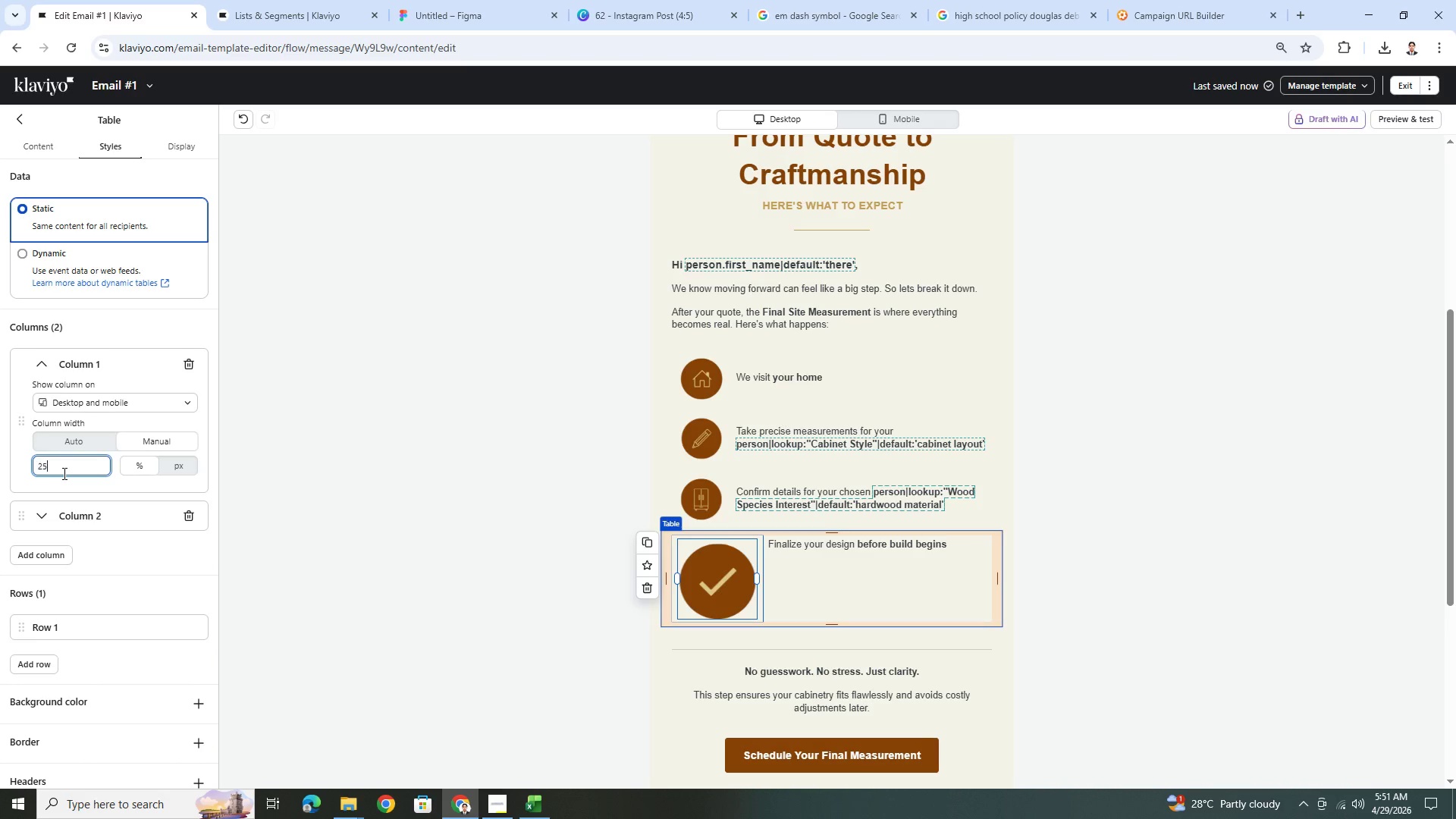 
double_click([63, 473])
 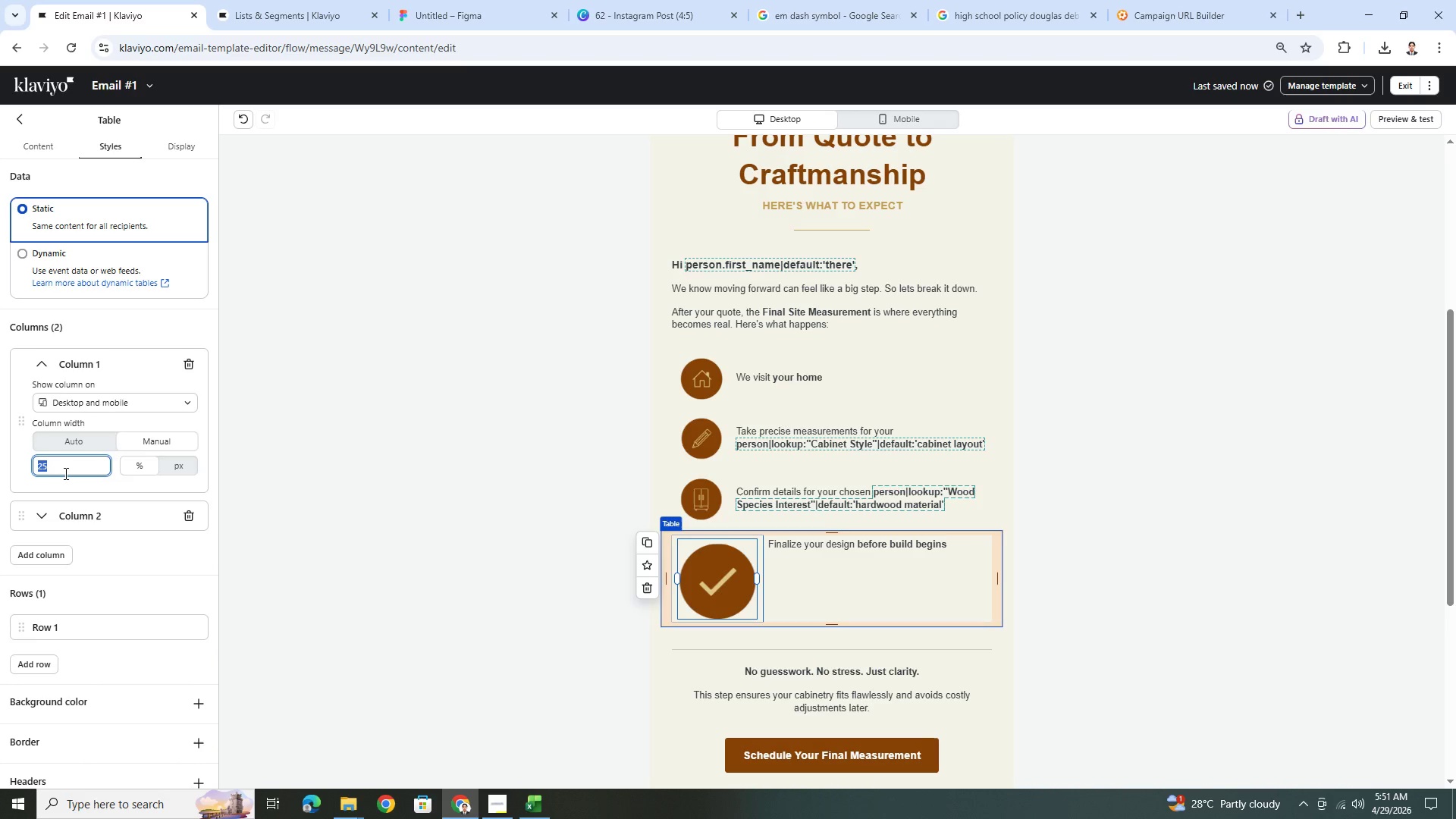 
key(Numpad1)
 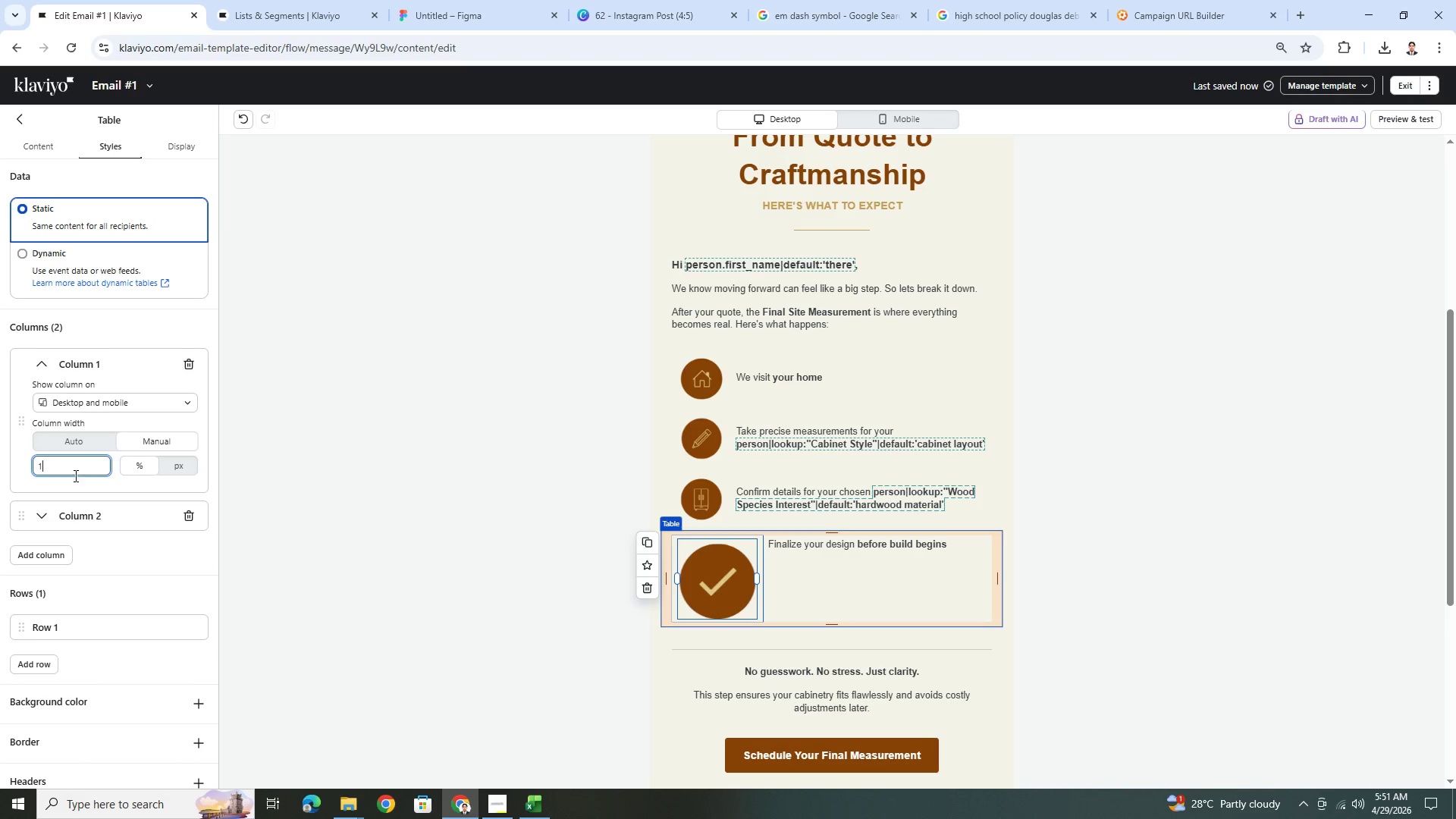 
key(Numpad5)
 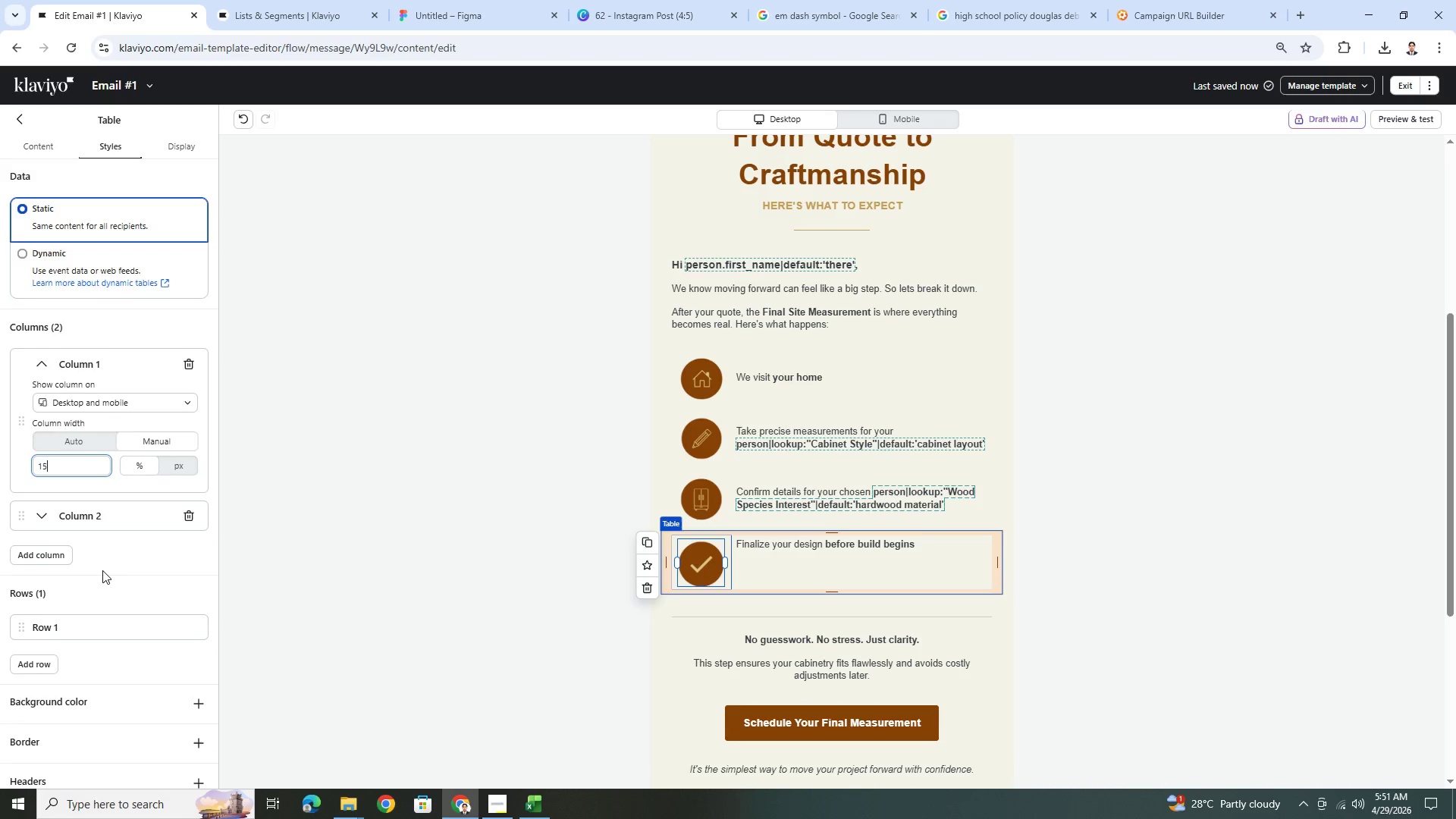 
scroll: coordinate [168, 729], scroll_direction: down, amount: 9.0
 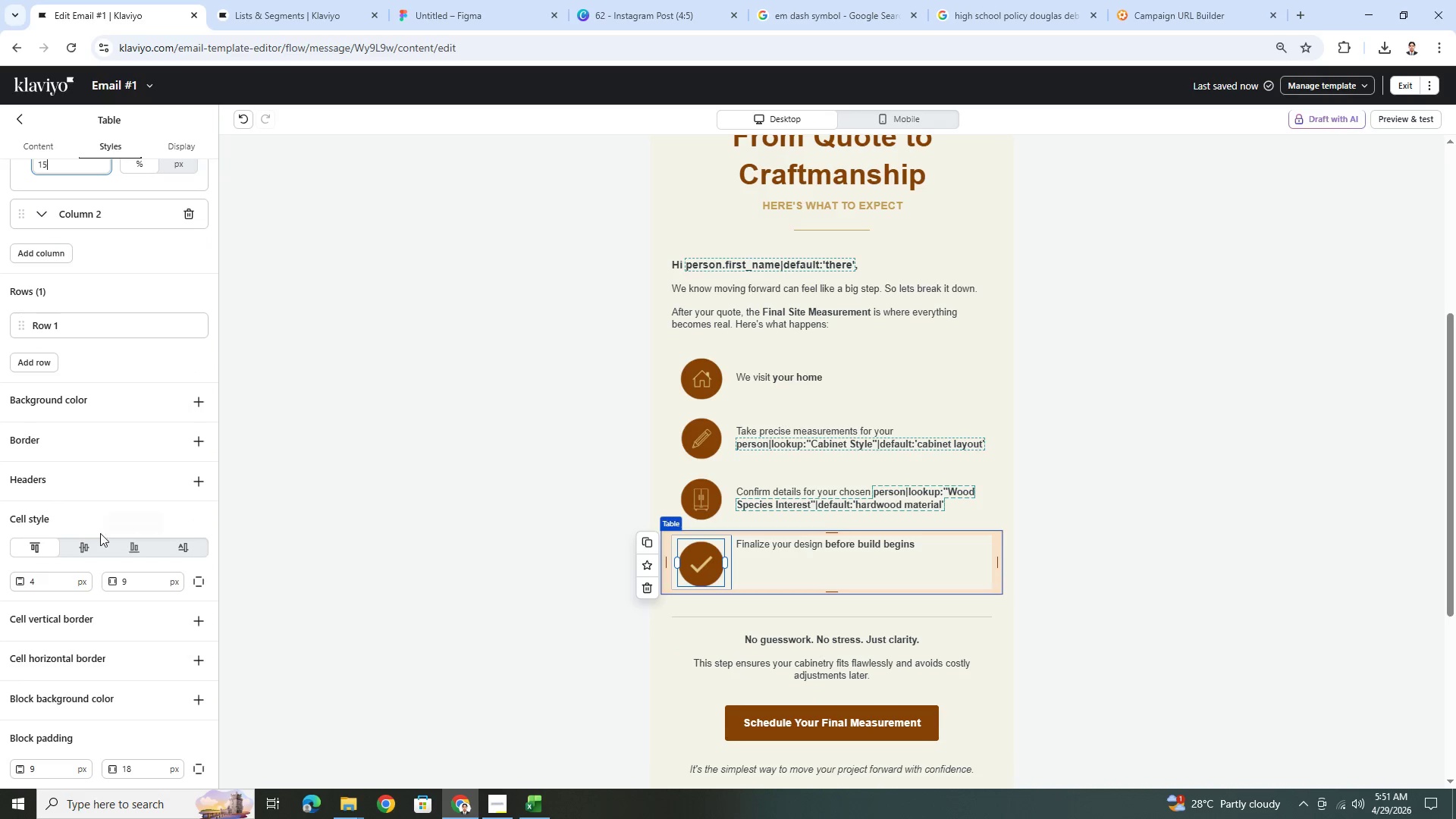 
left_click([93, 543])
 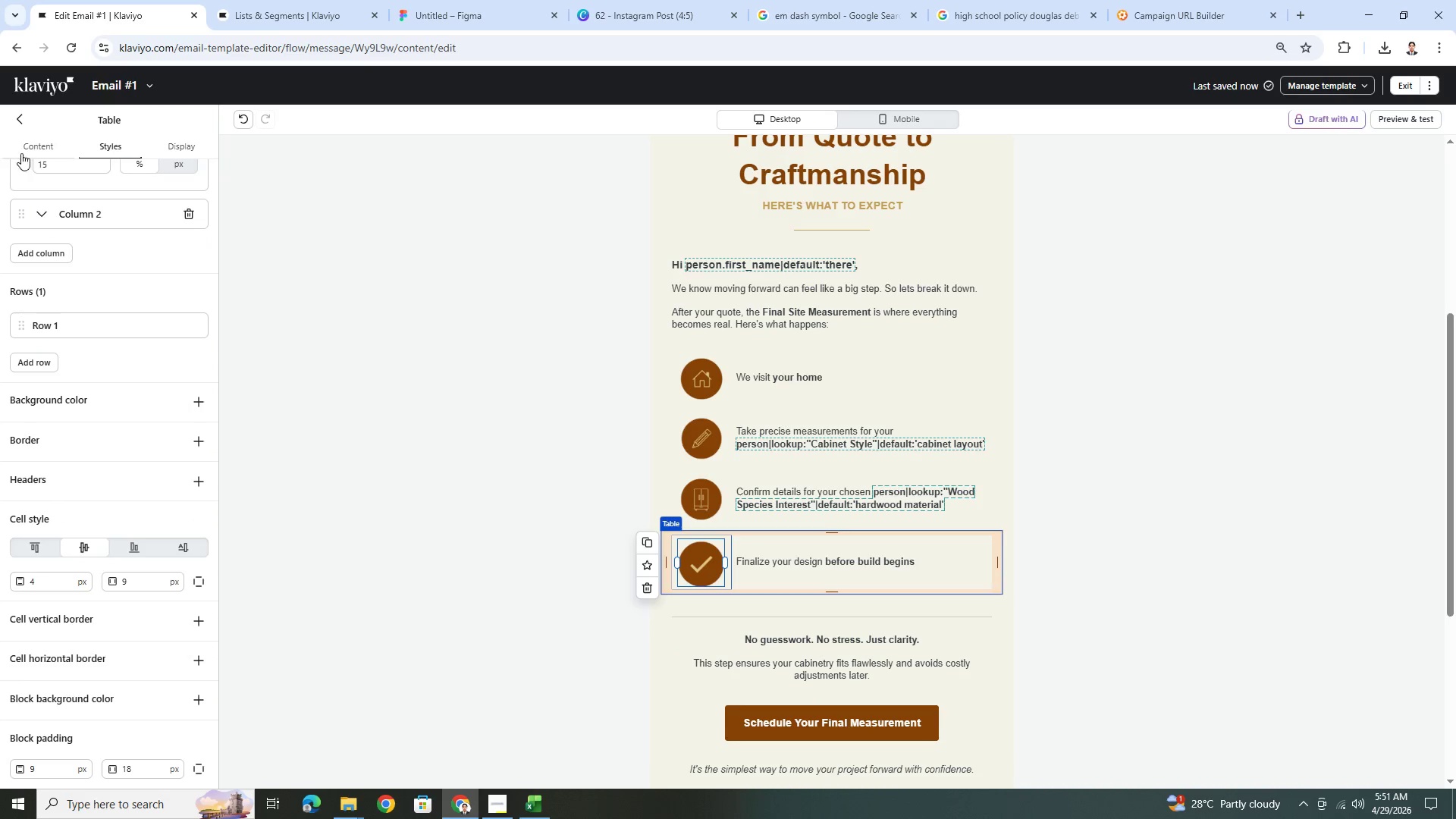 
left_click([20, 124])
 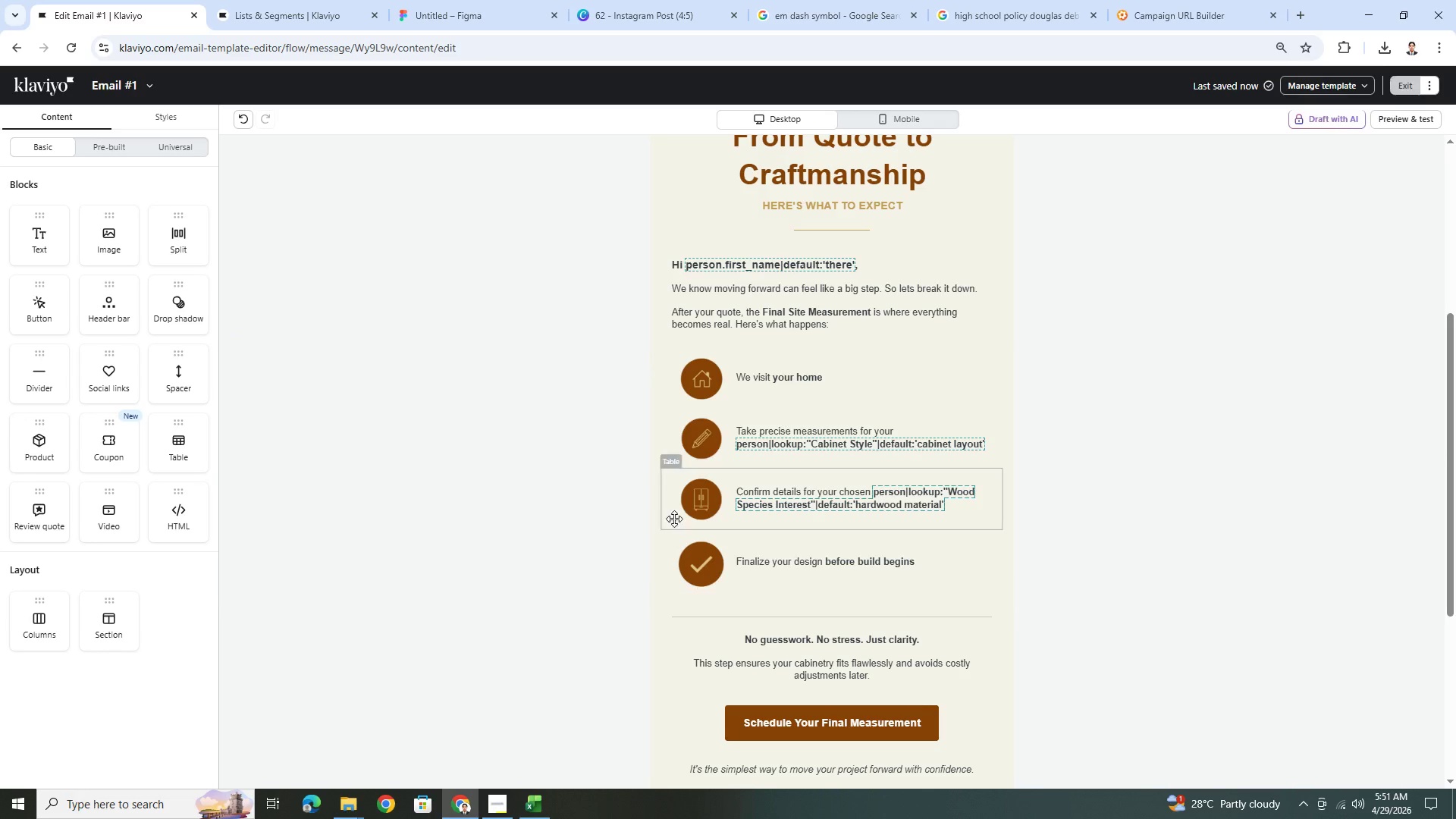 
left_click([703, 566])
 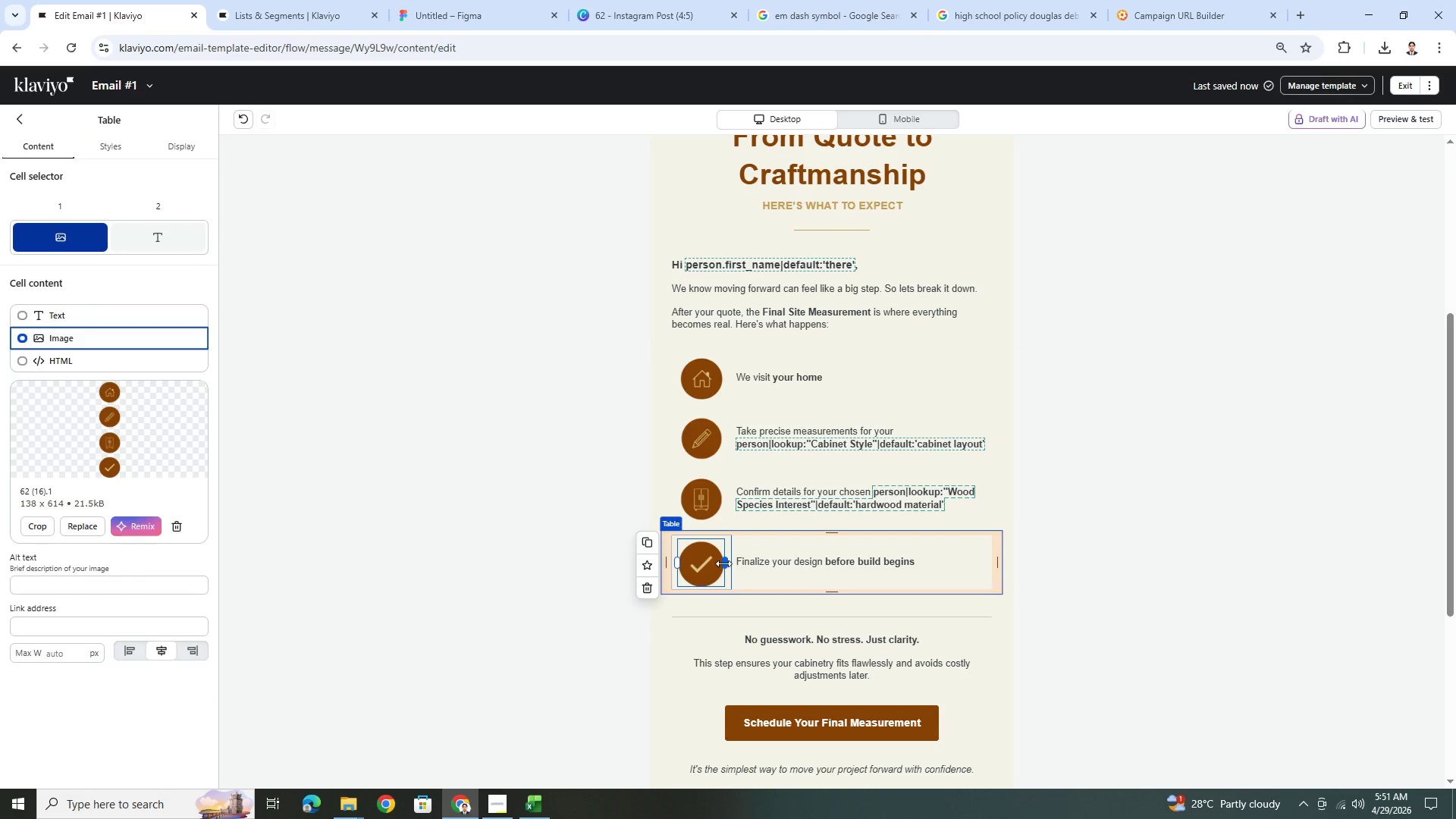 
left_click_drag(start_coordinate=[723, 563], to_coordinate=[720, 563])
 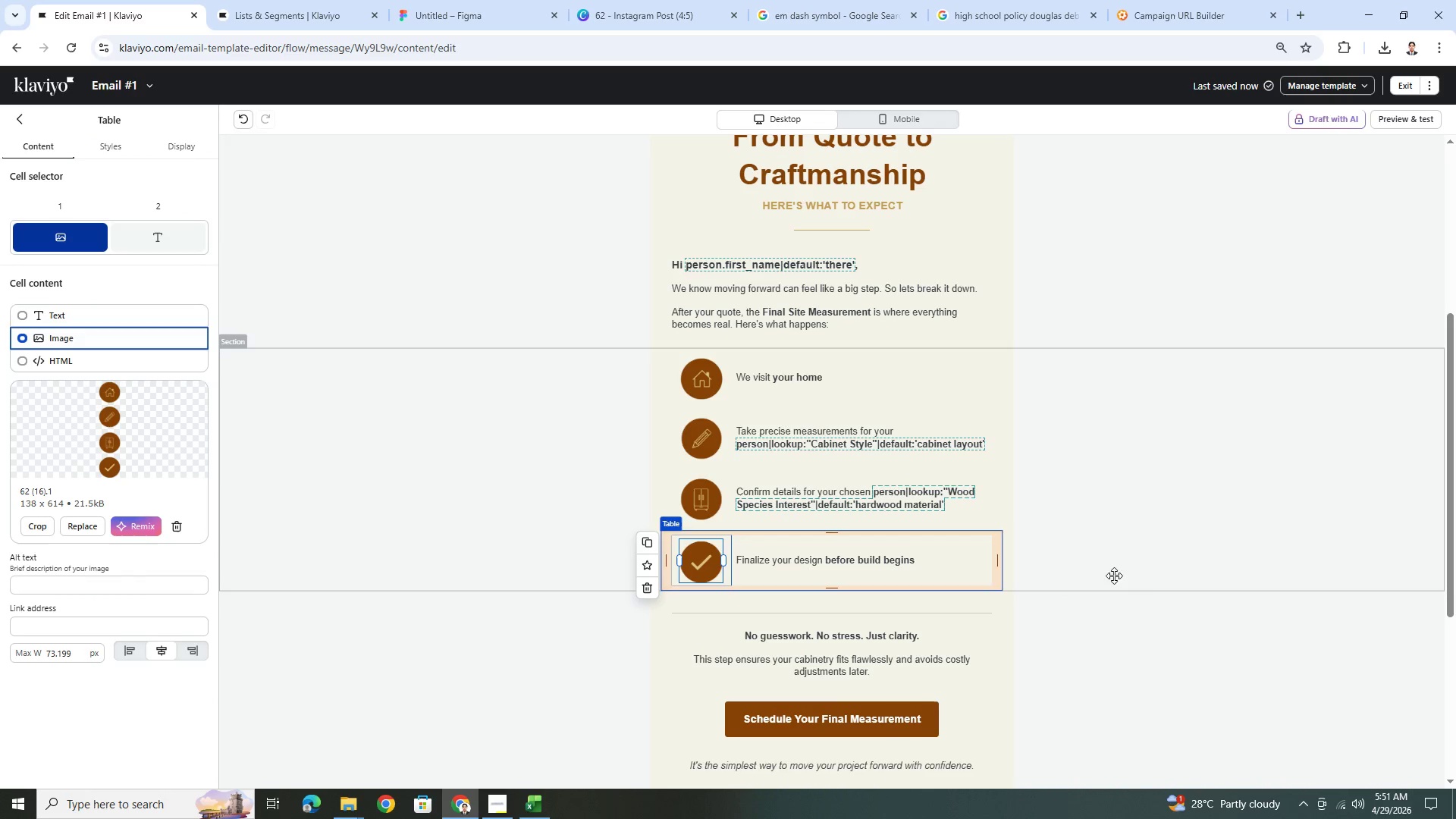 
left_click([1143, 580])
 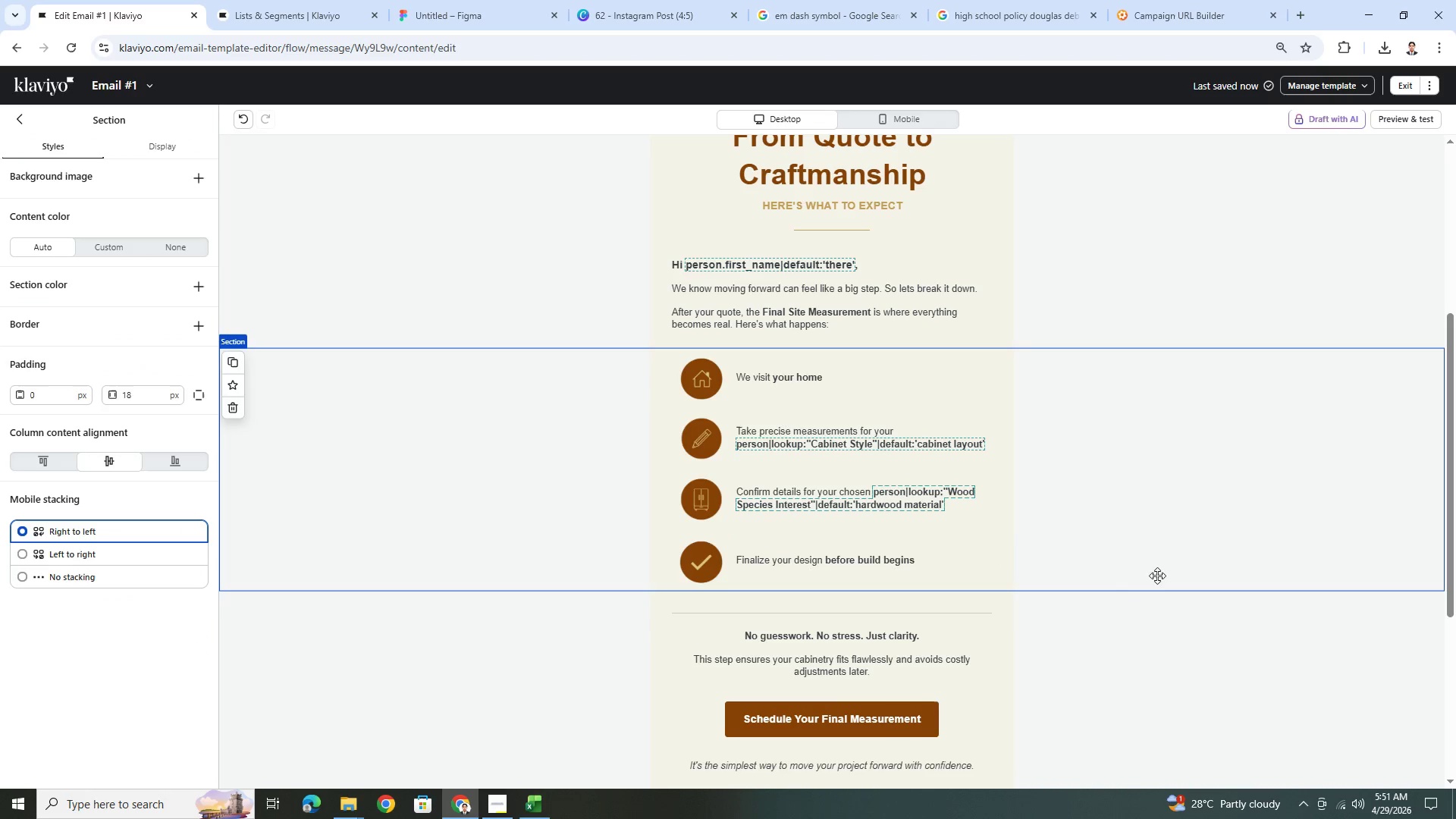 
scroll: coordinate [1153, 588], scroll_direction: up, amount: 2.0
 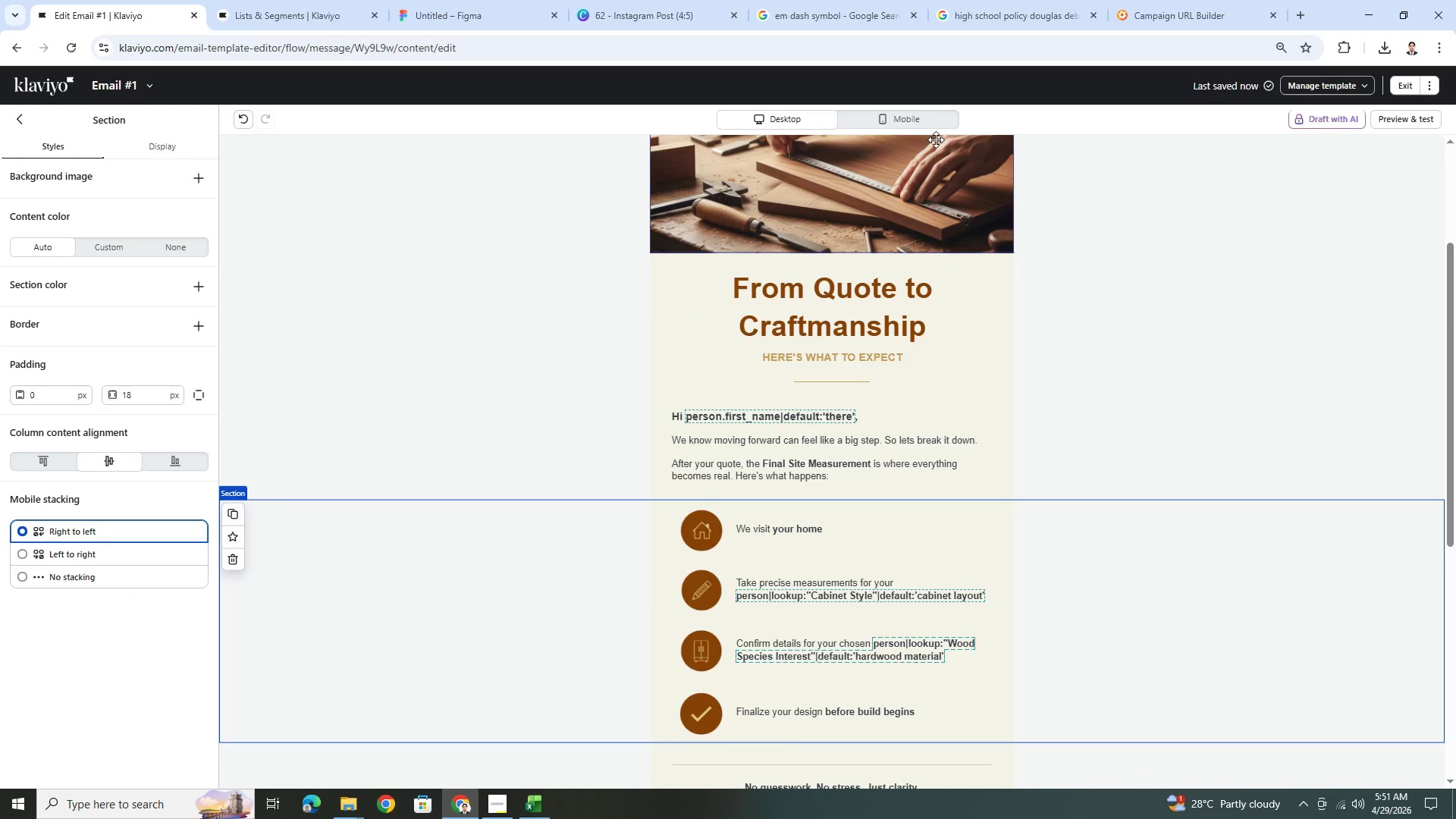 
left_click([930, 128])
 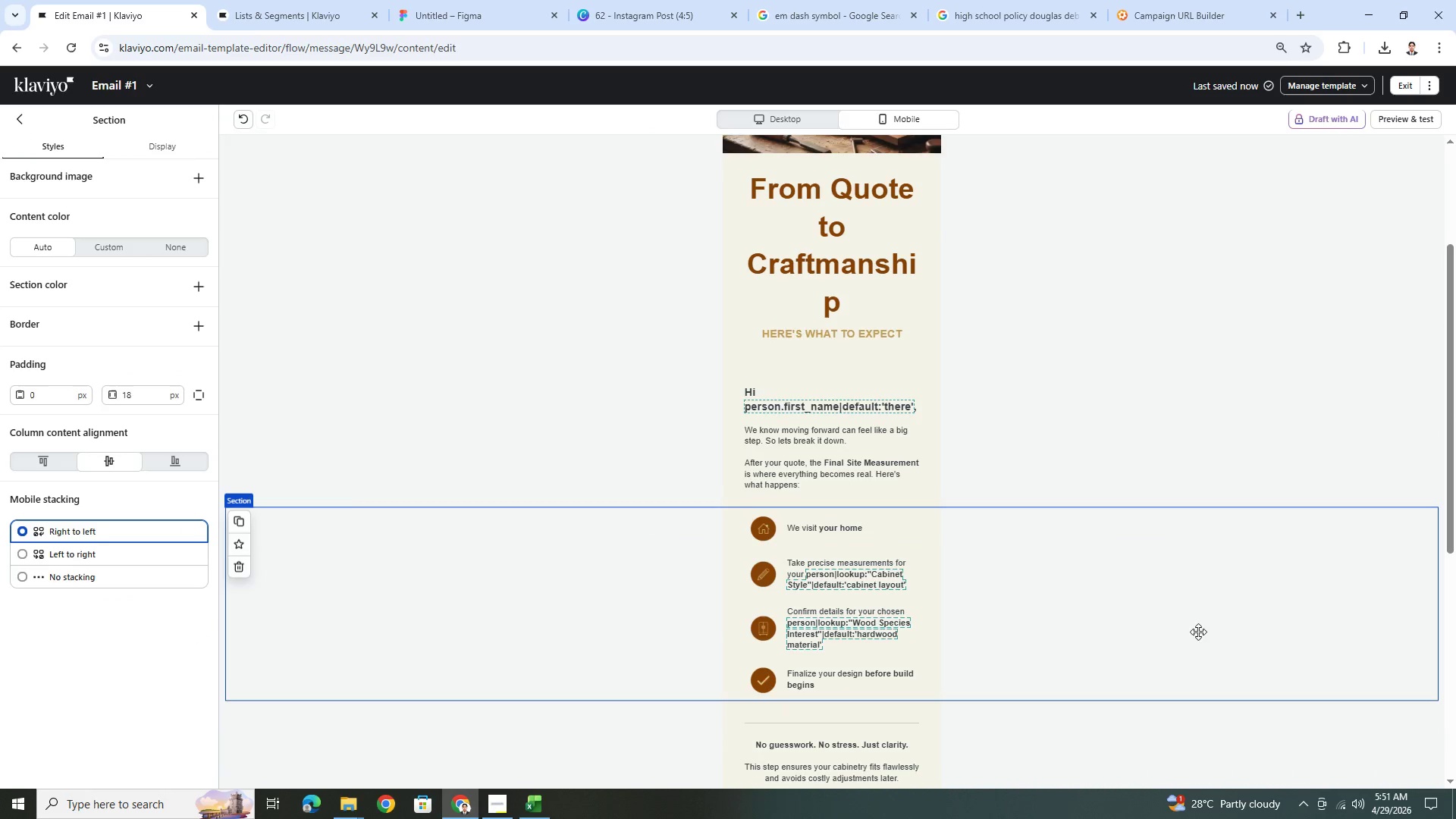 
scroll: coordinate [1210, 664], scroll_direction: down, amount: 3.0
 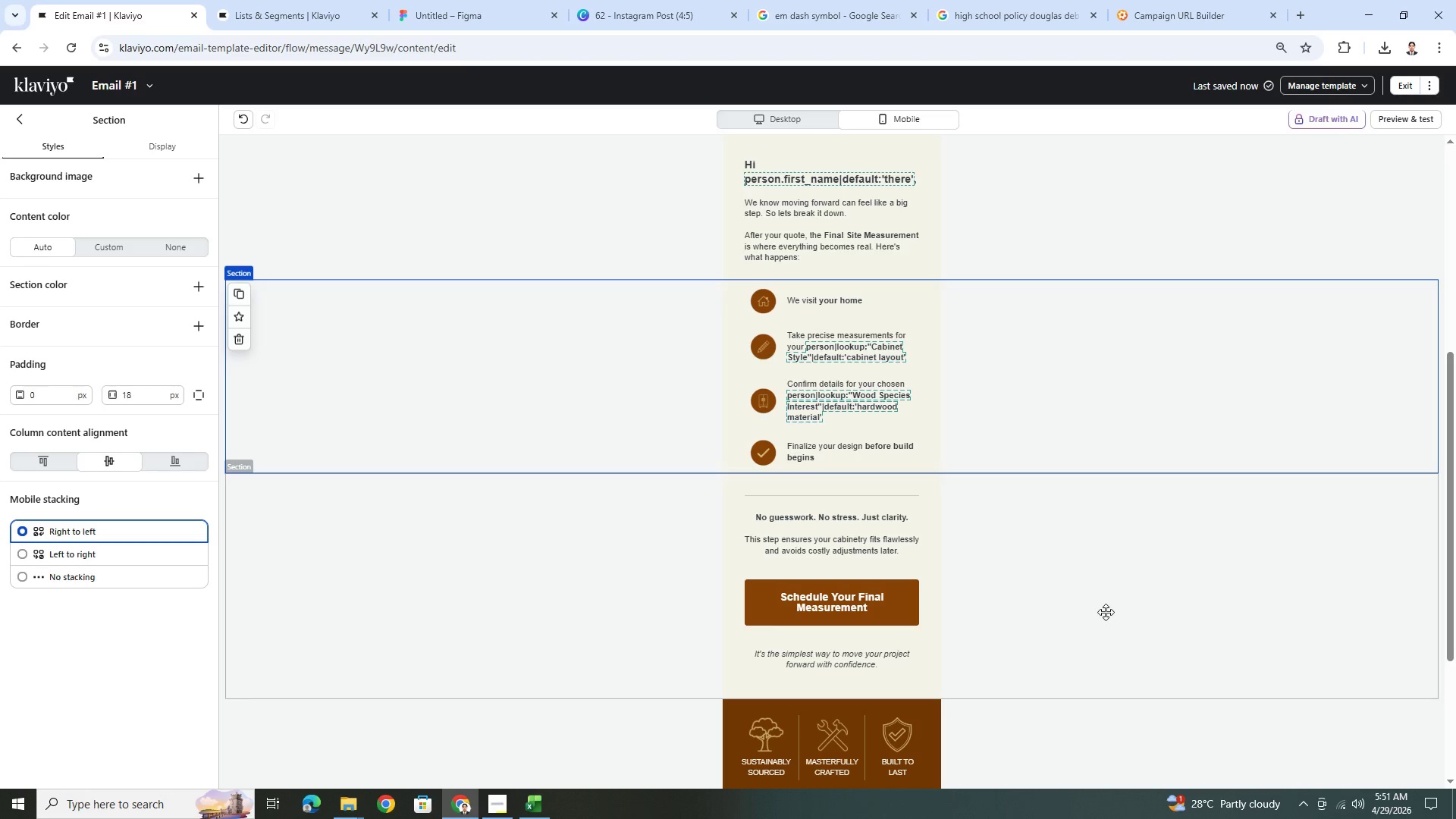 
scroll: coordinate [1035, 522], scroll_direction: up, amount: 2.0
 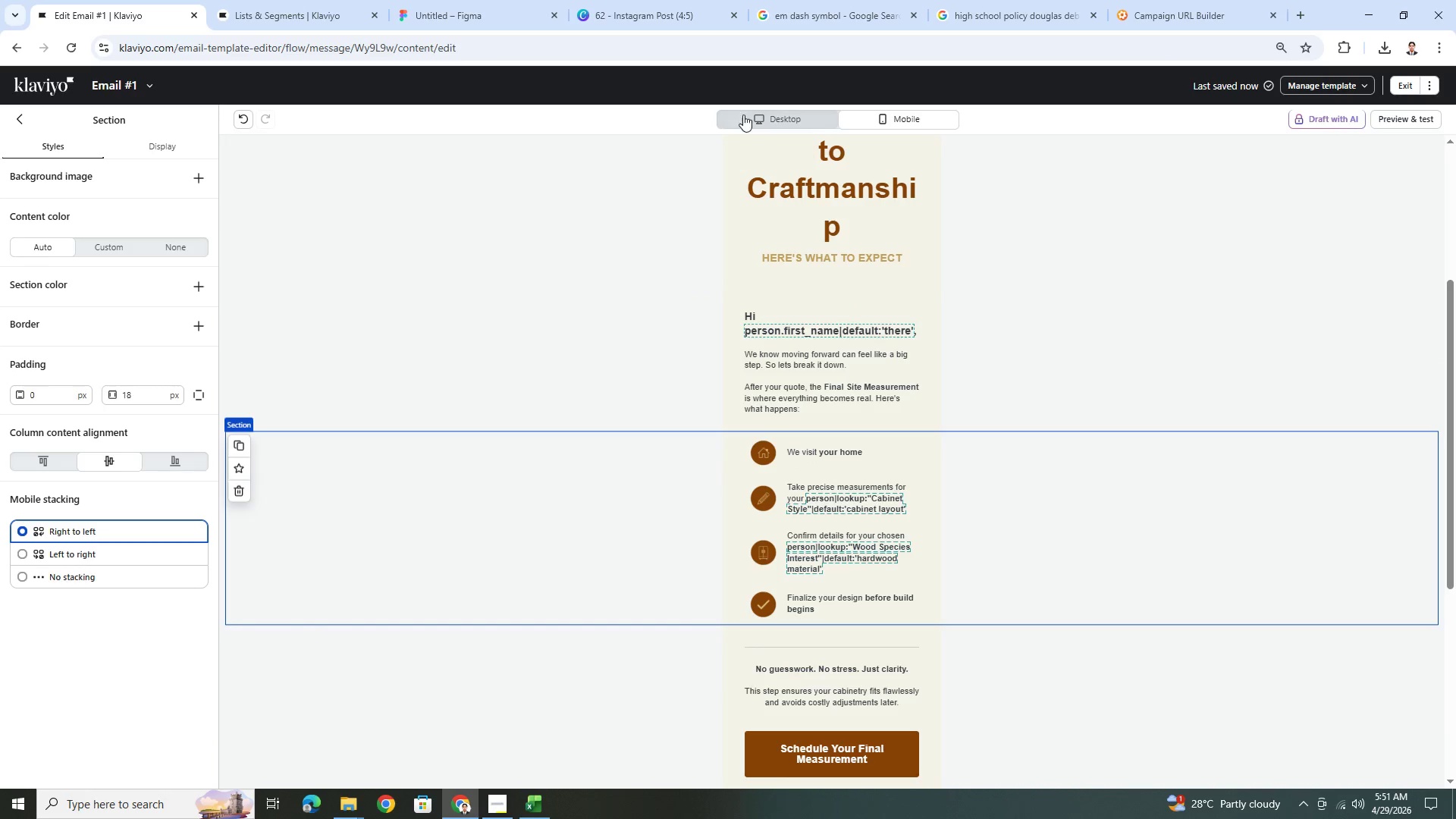 
left_click([783, 121])
 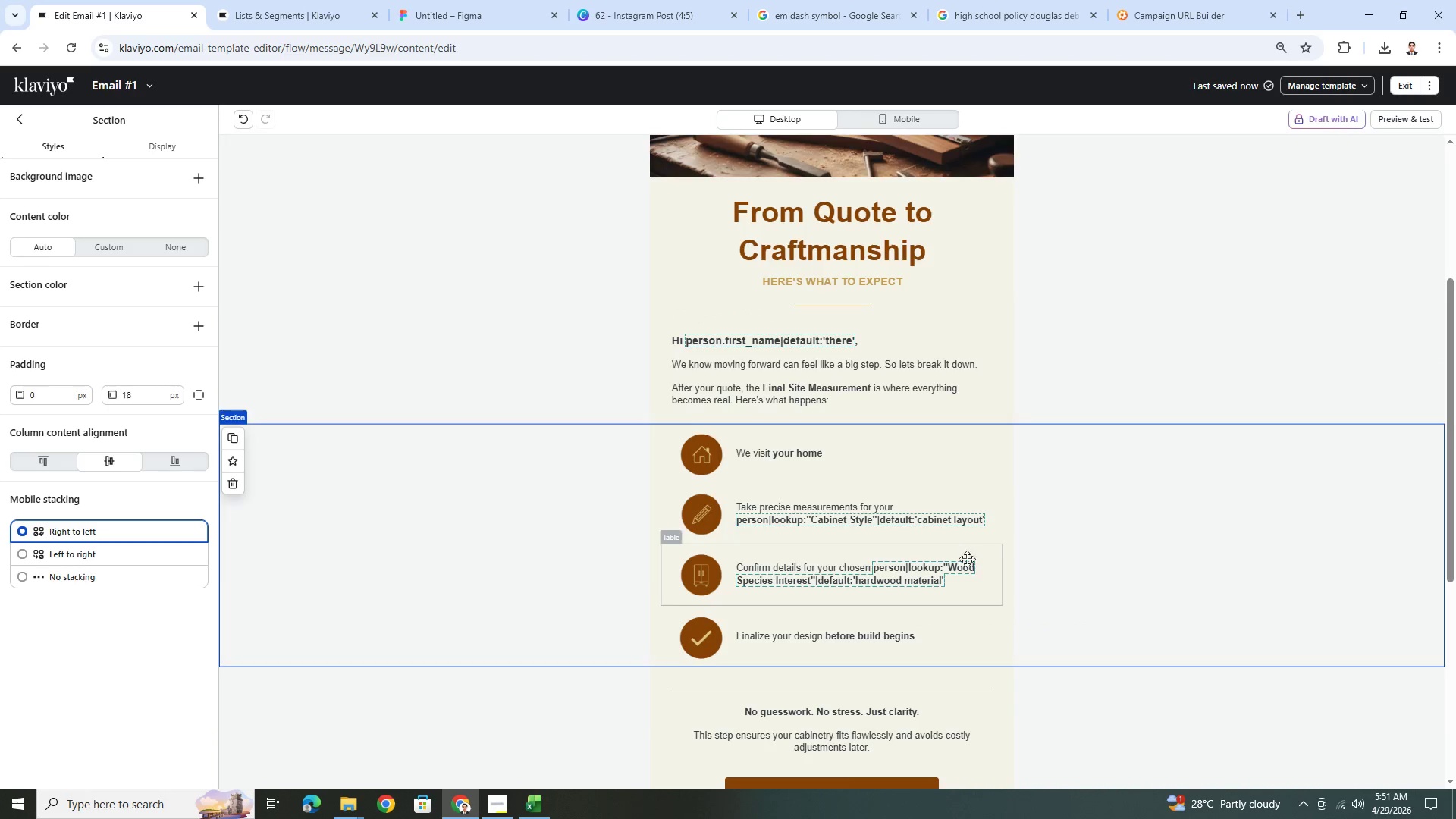 
scroll: coordinate [967, 561], scroll_direction: down, amount: 3.0
 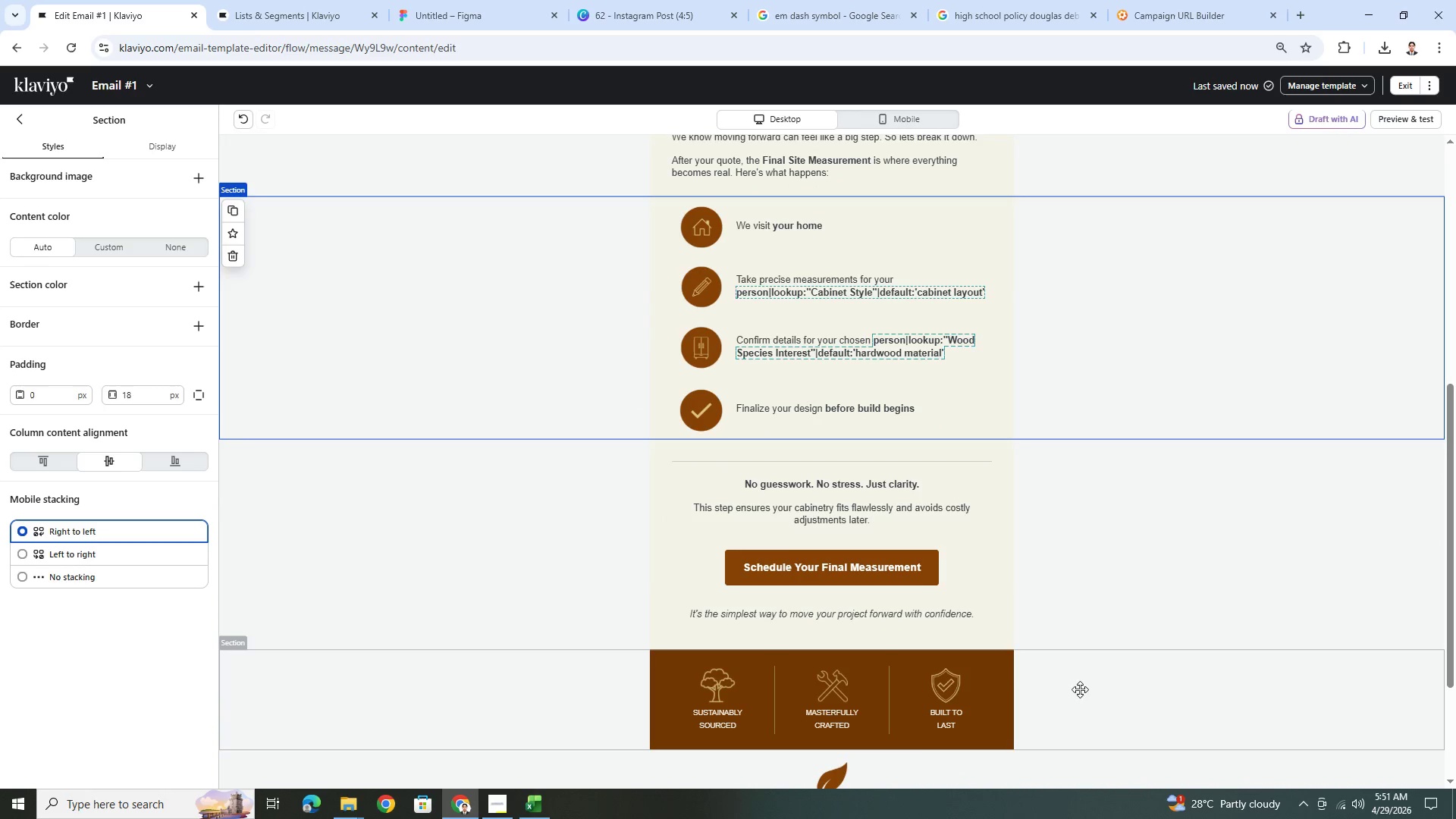 
left_click([1087, 687])
 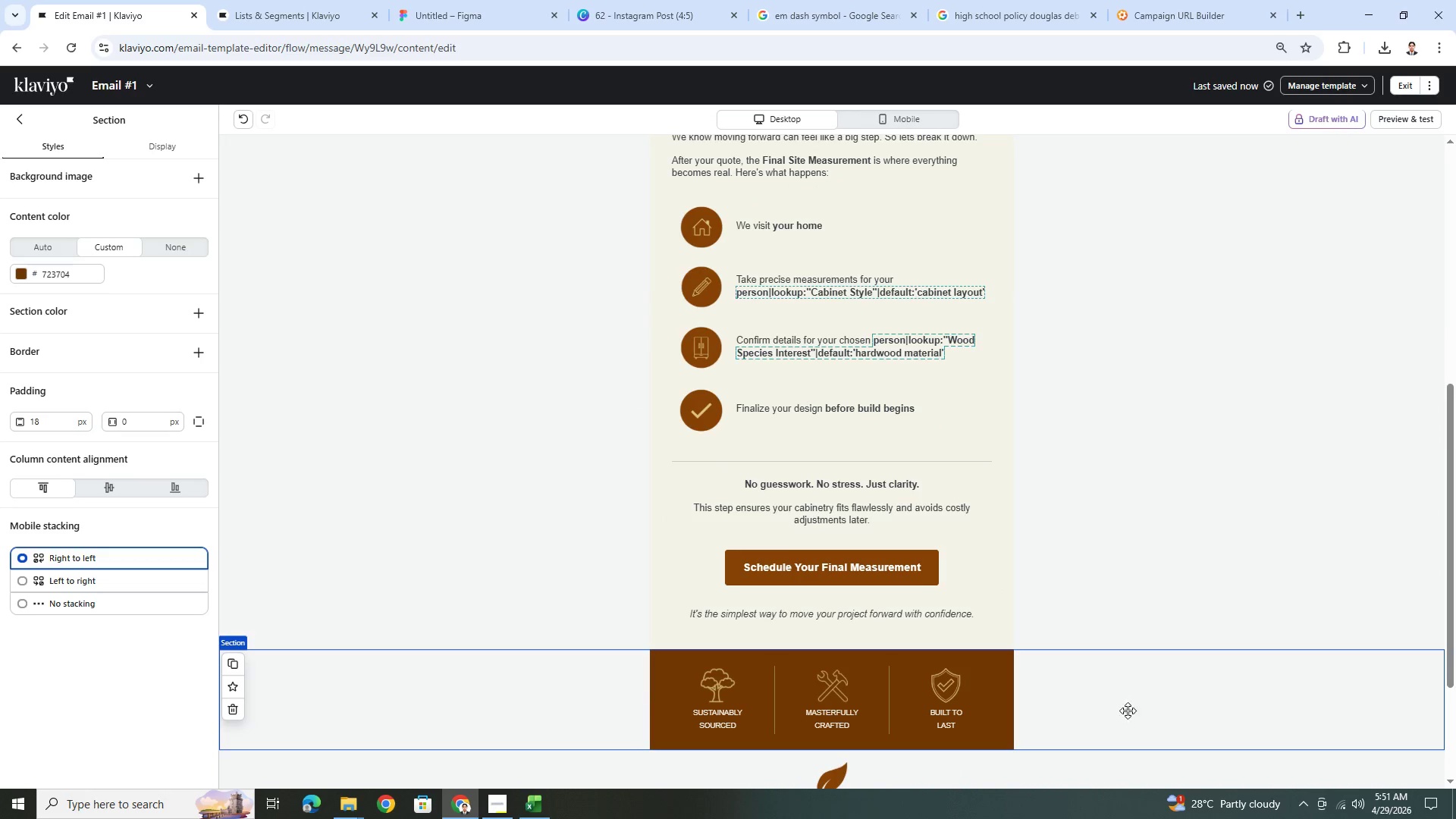 
scroll: coordinate [1136, 719], scroll_direction: up, amount: 2.0
 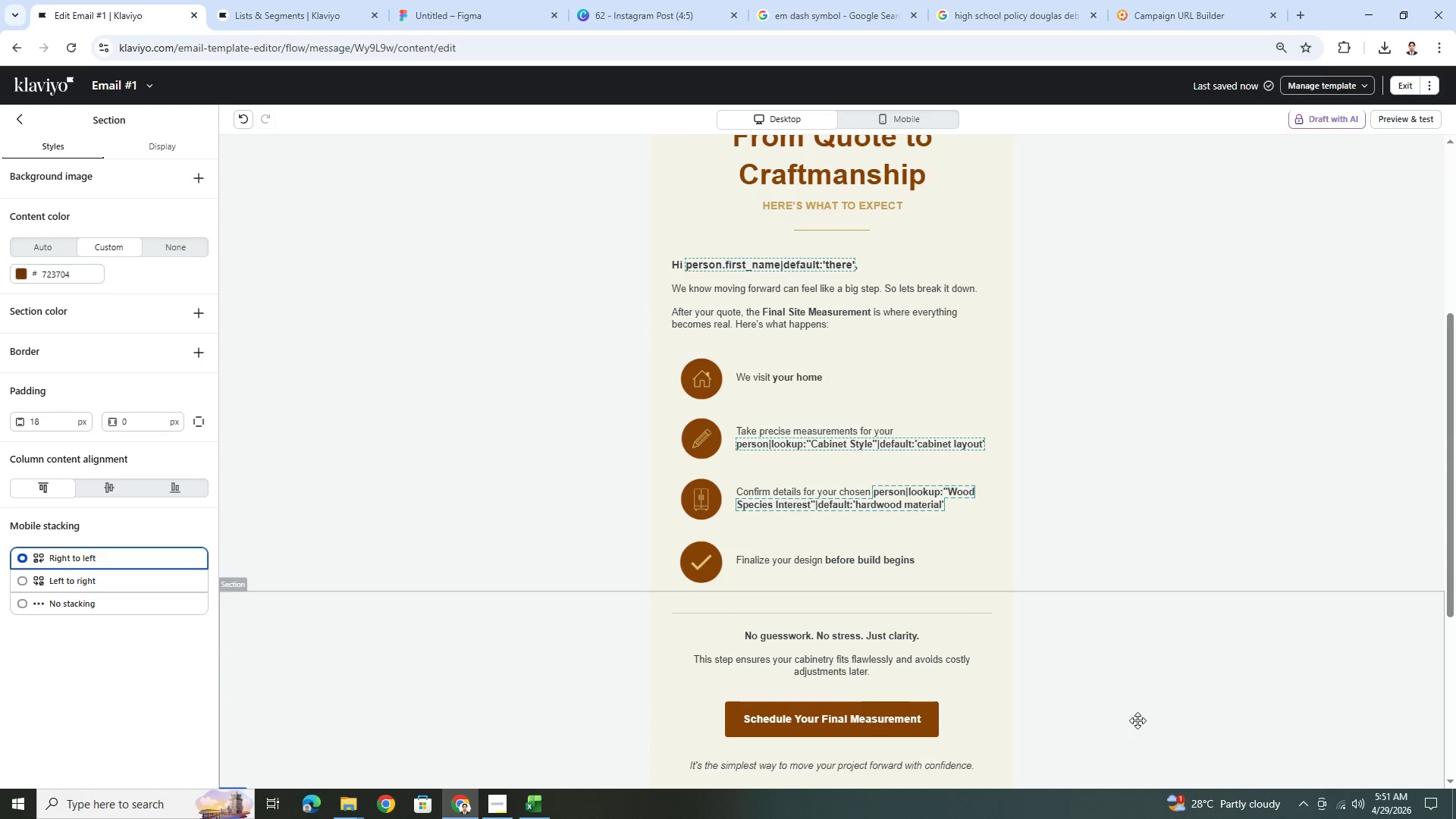 
wait(6.56)
 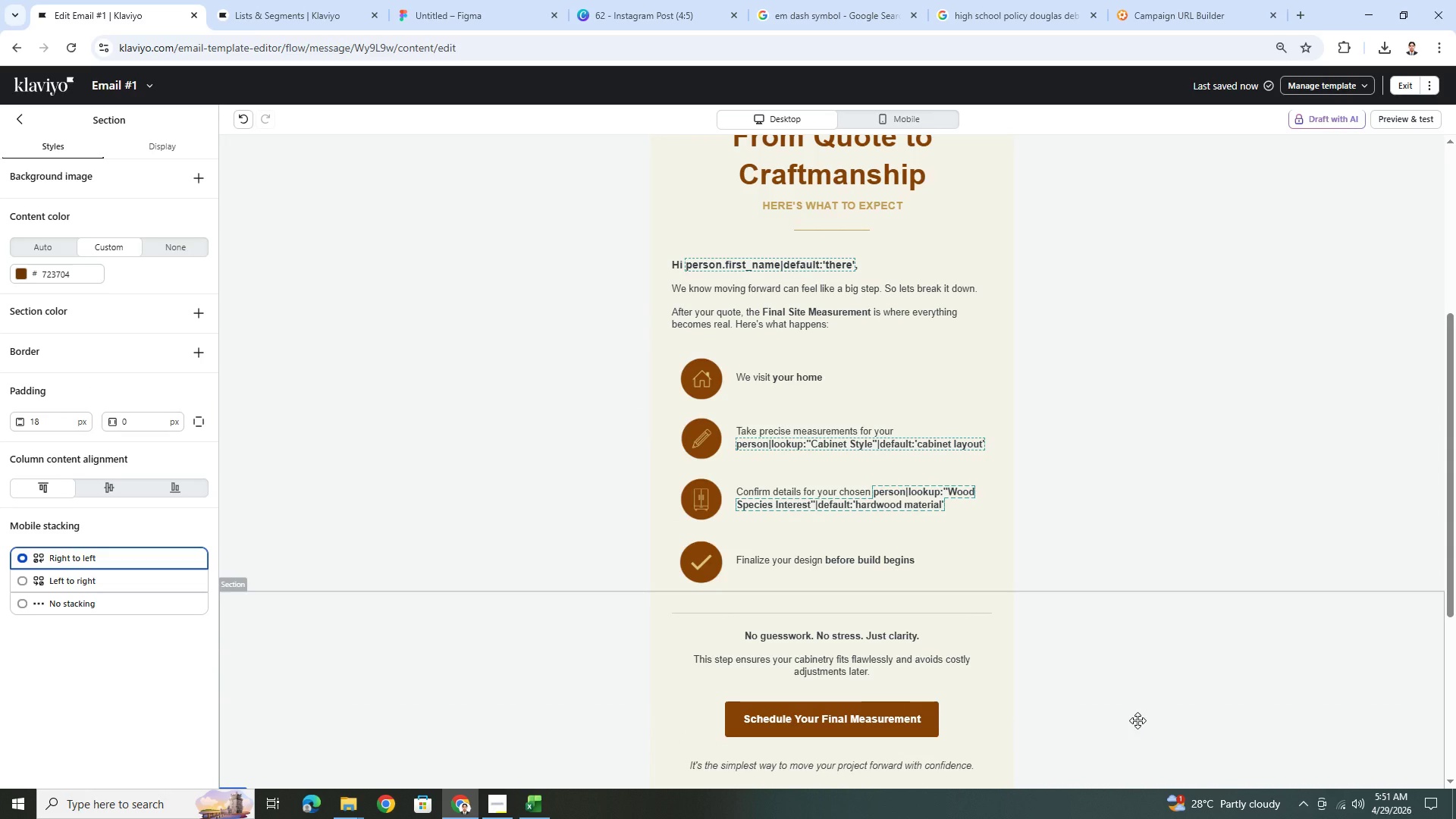 
scroll: coordinate [1094, 605], scroll_direction: up, amount: 3.0
 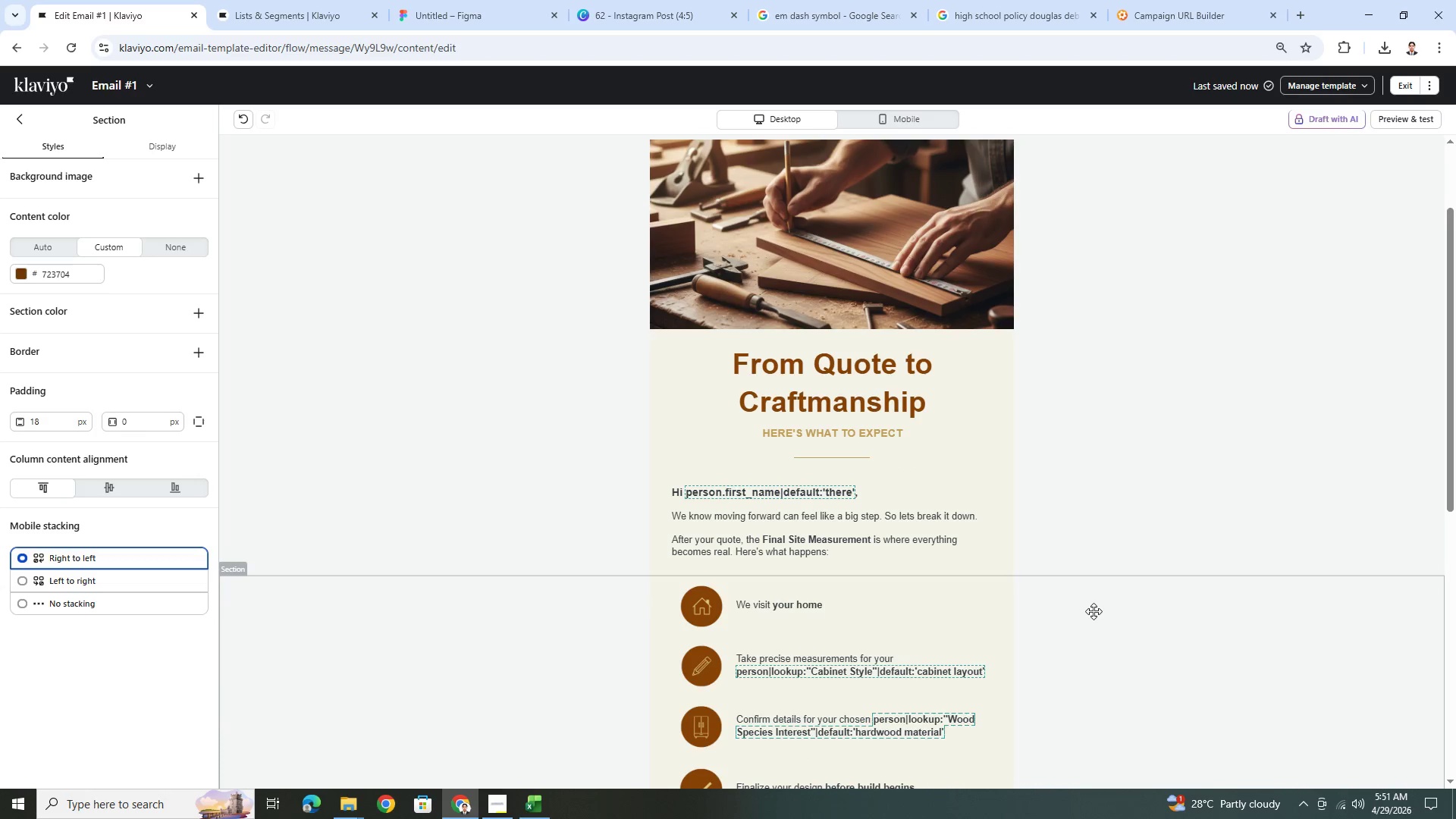 
scroll: coordinate [1121, 675], scroll_direction: down, amount: 4.0
 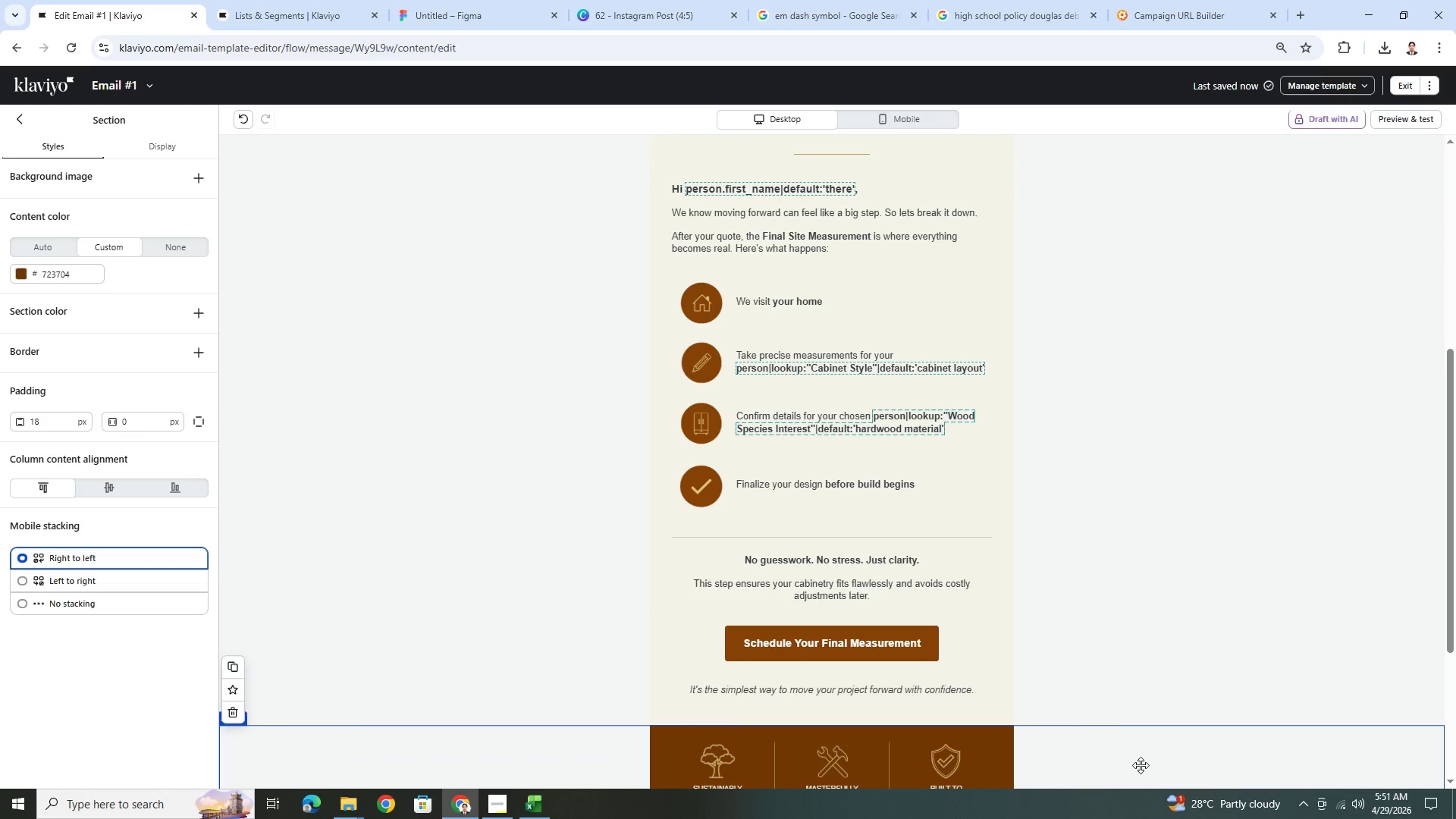 
scroll: coordinate [1141, 765], scroll_direction: up, amount: 1.0
 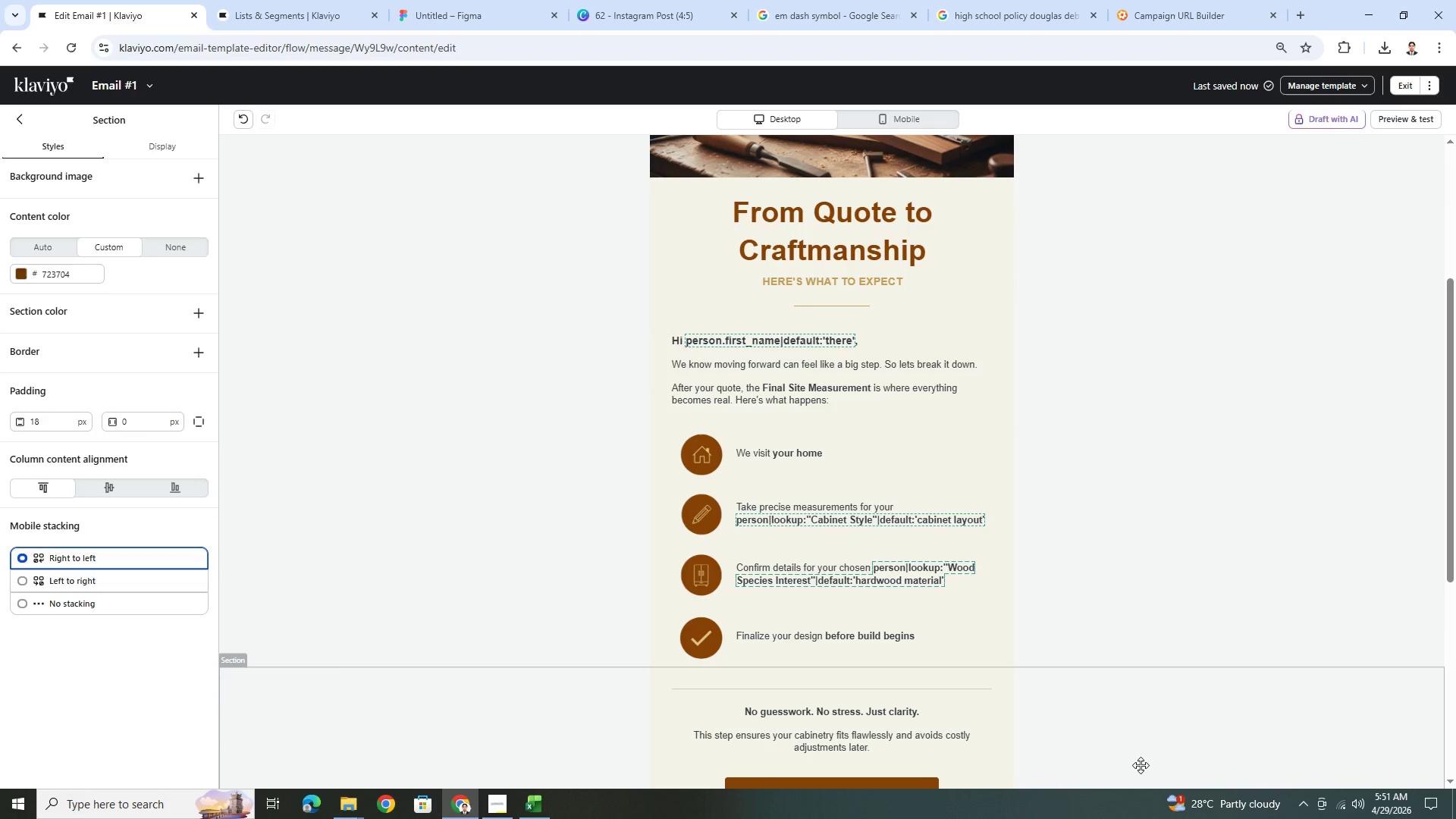 
scroll: coordinate [1141, 765], scroll_direction: down, amount: 1.0
 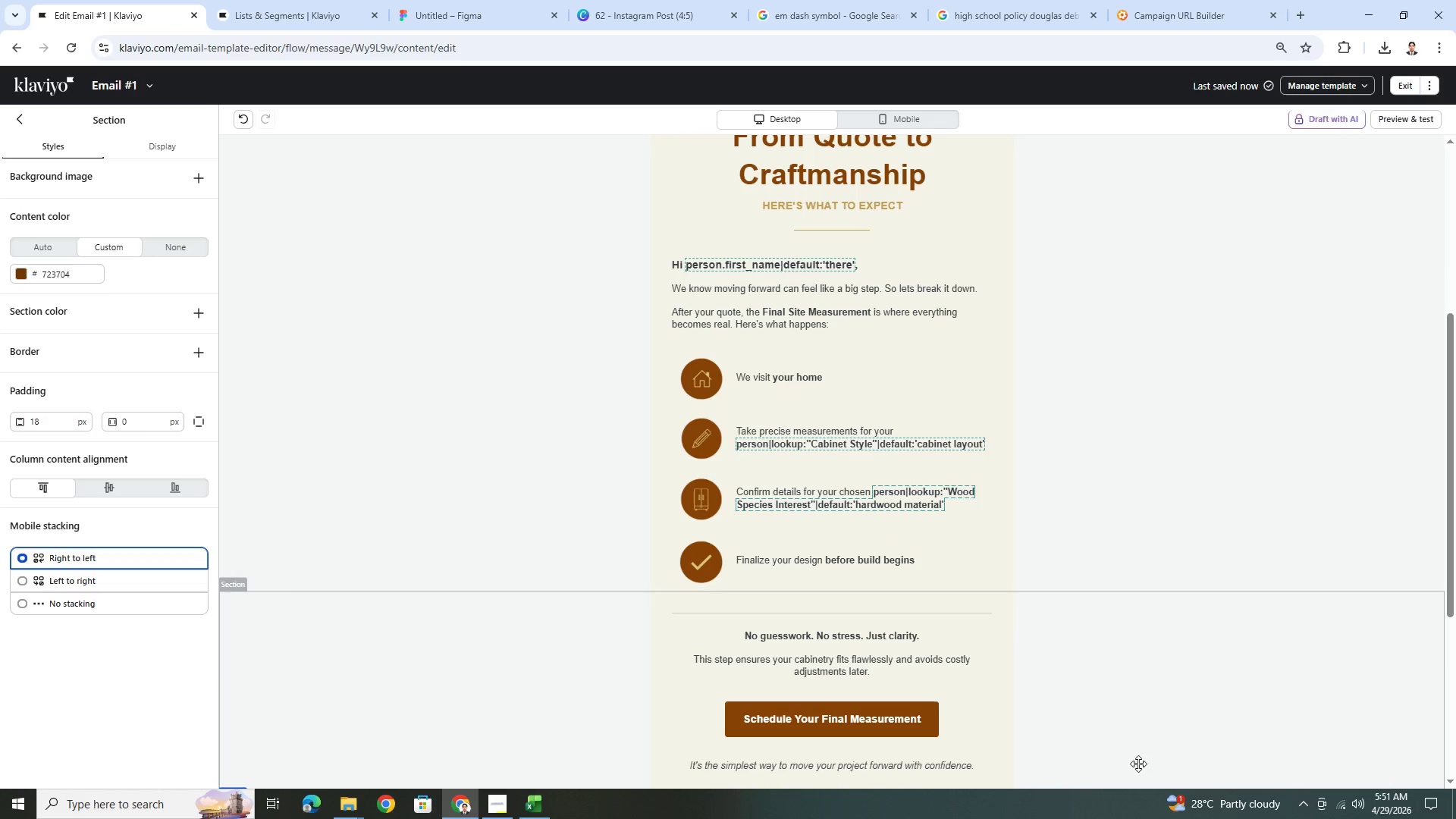 
scroll: coordinate [1122, 698], scroll_direction: up, amount: 3.0
 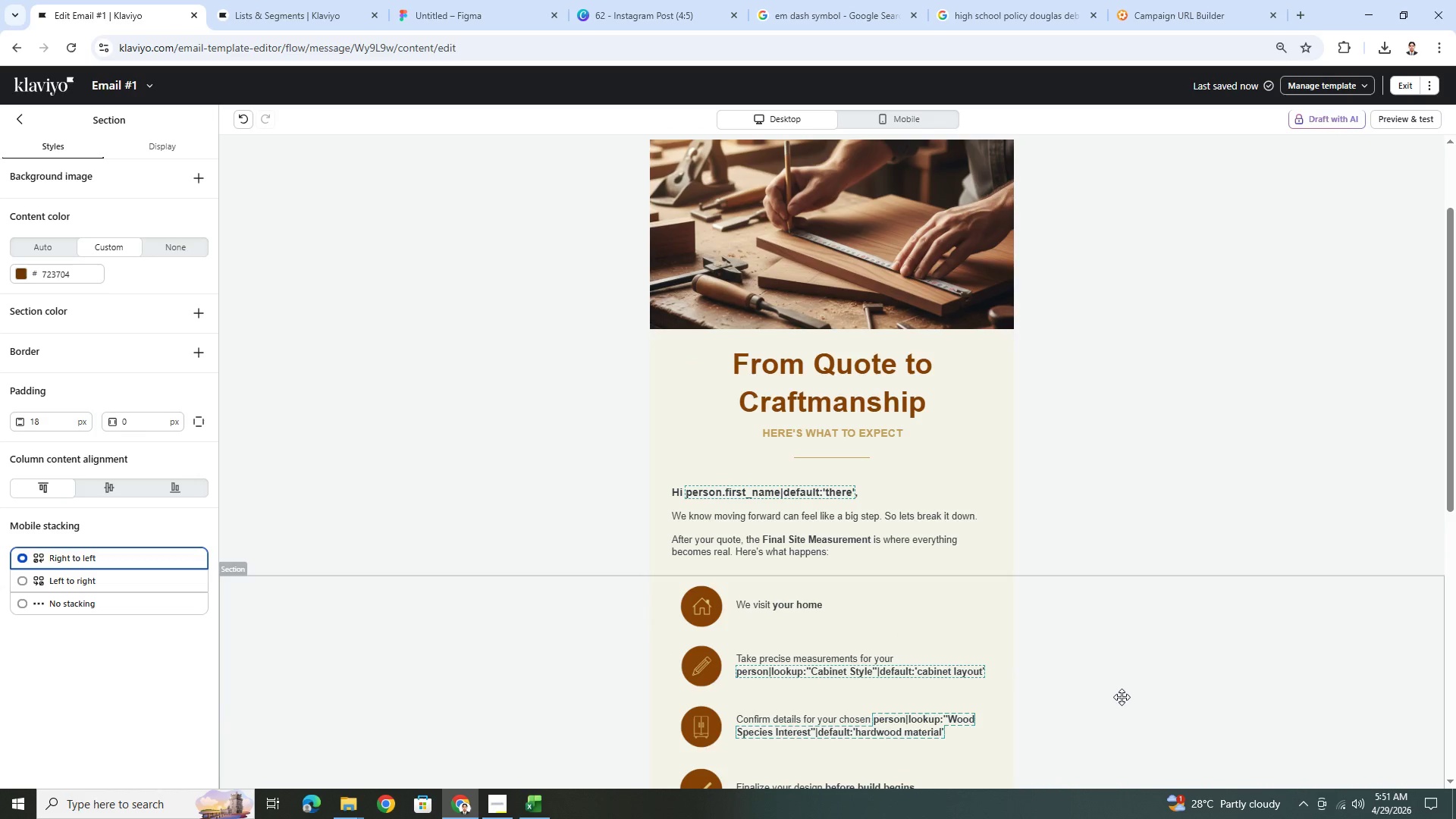 
hold_key(key=ControlLeft, duration=0.41)
scroll: coordinate [1122, 697], scroll_direction: down, amount: 4.0
 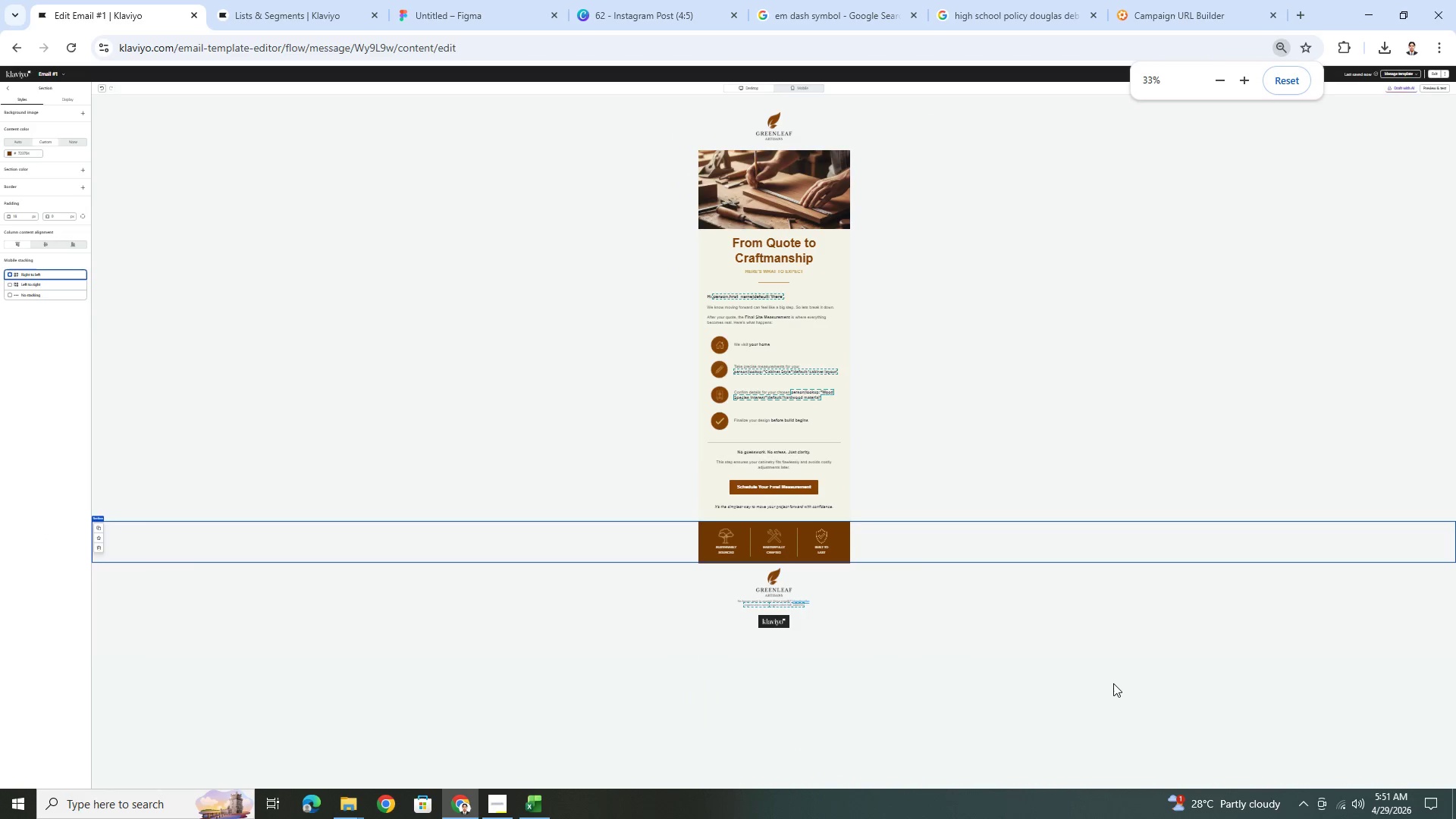 
scroll: coordinate [1113, 683], scroll_direction: up, amount: 1.0
 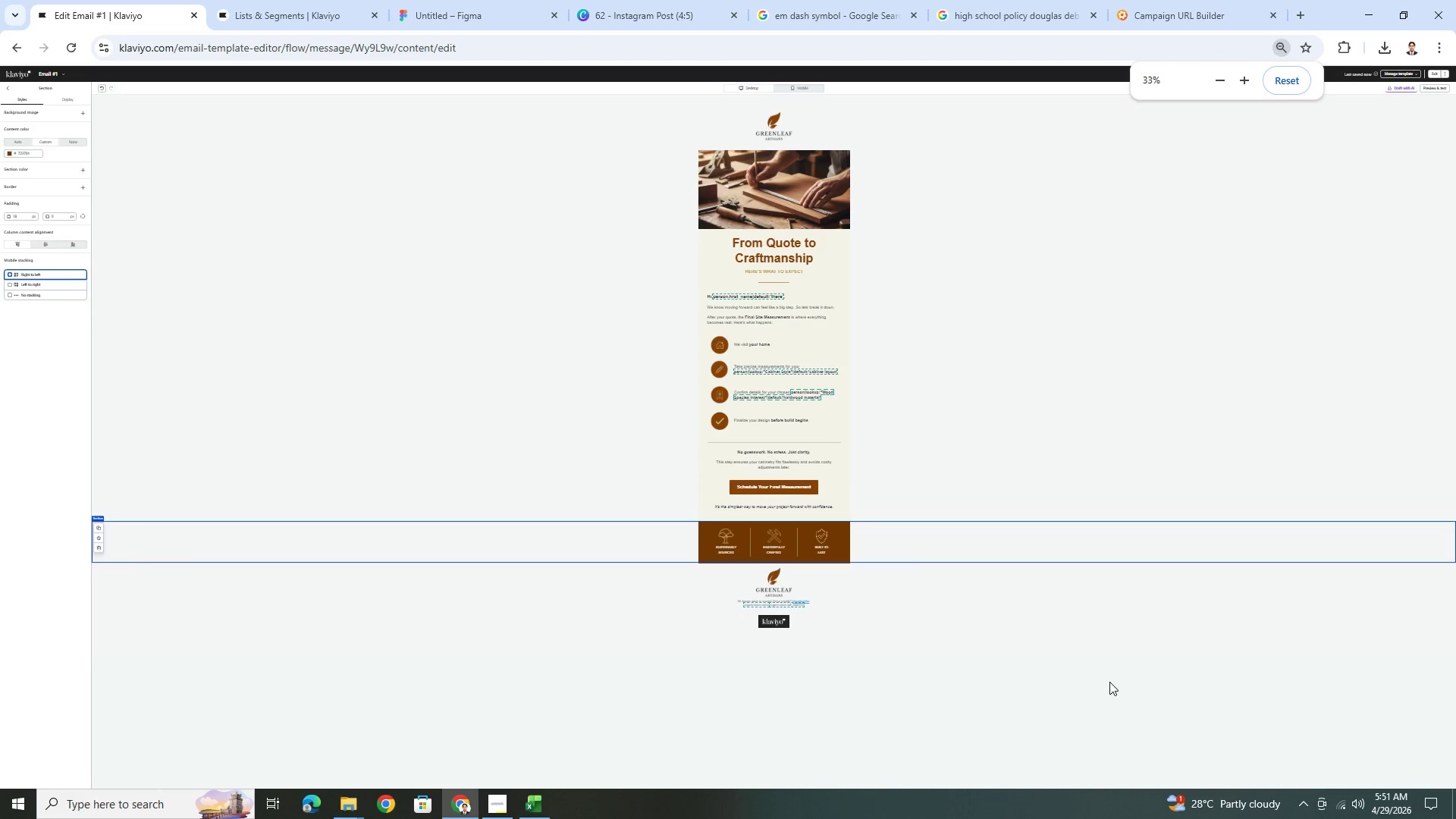 
hold_key(key=ControlLeft, duration=0.7)
 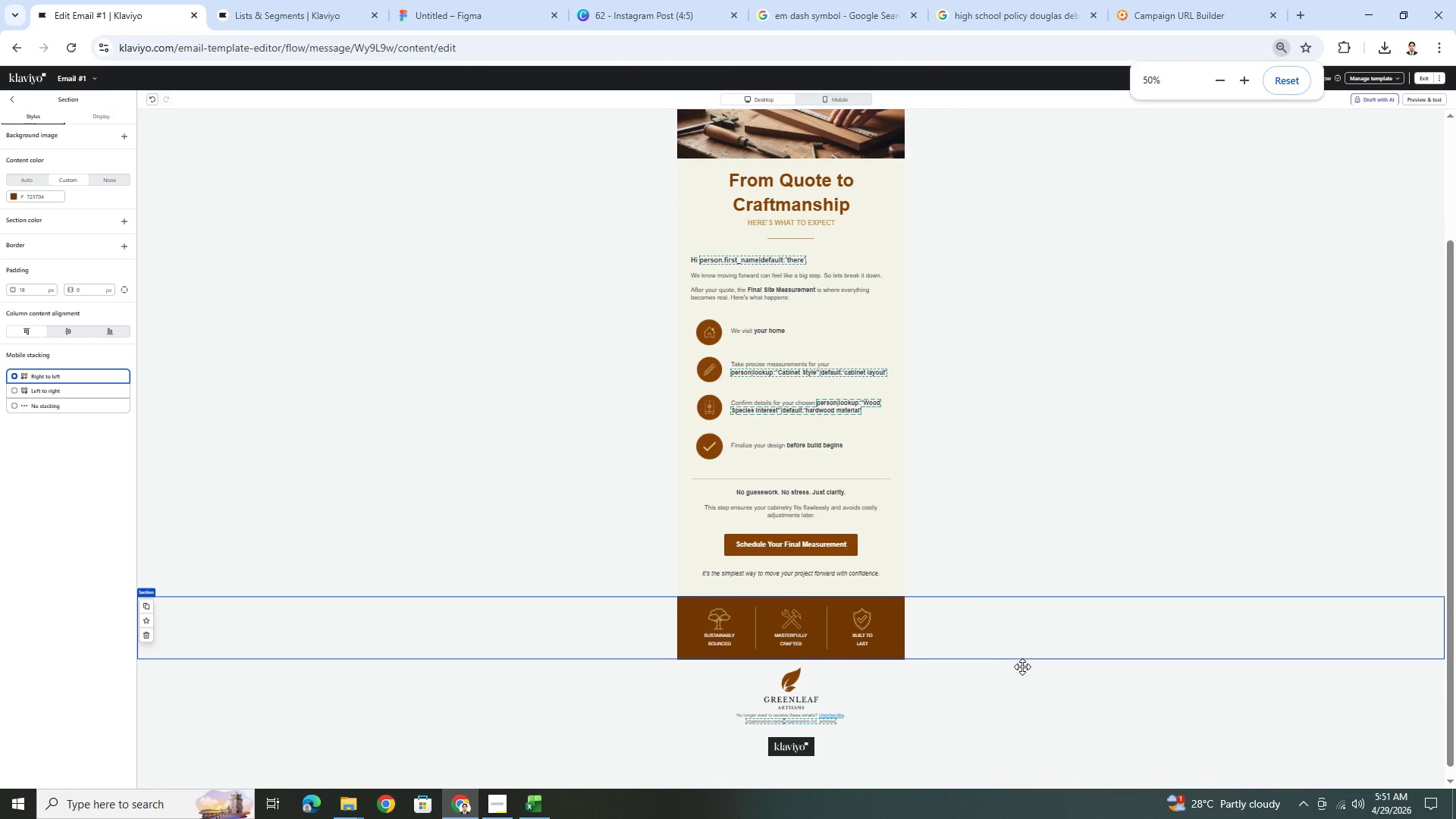 
hold_key(key=ControlLeft, duration=1.26)
 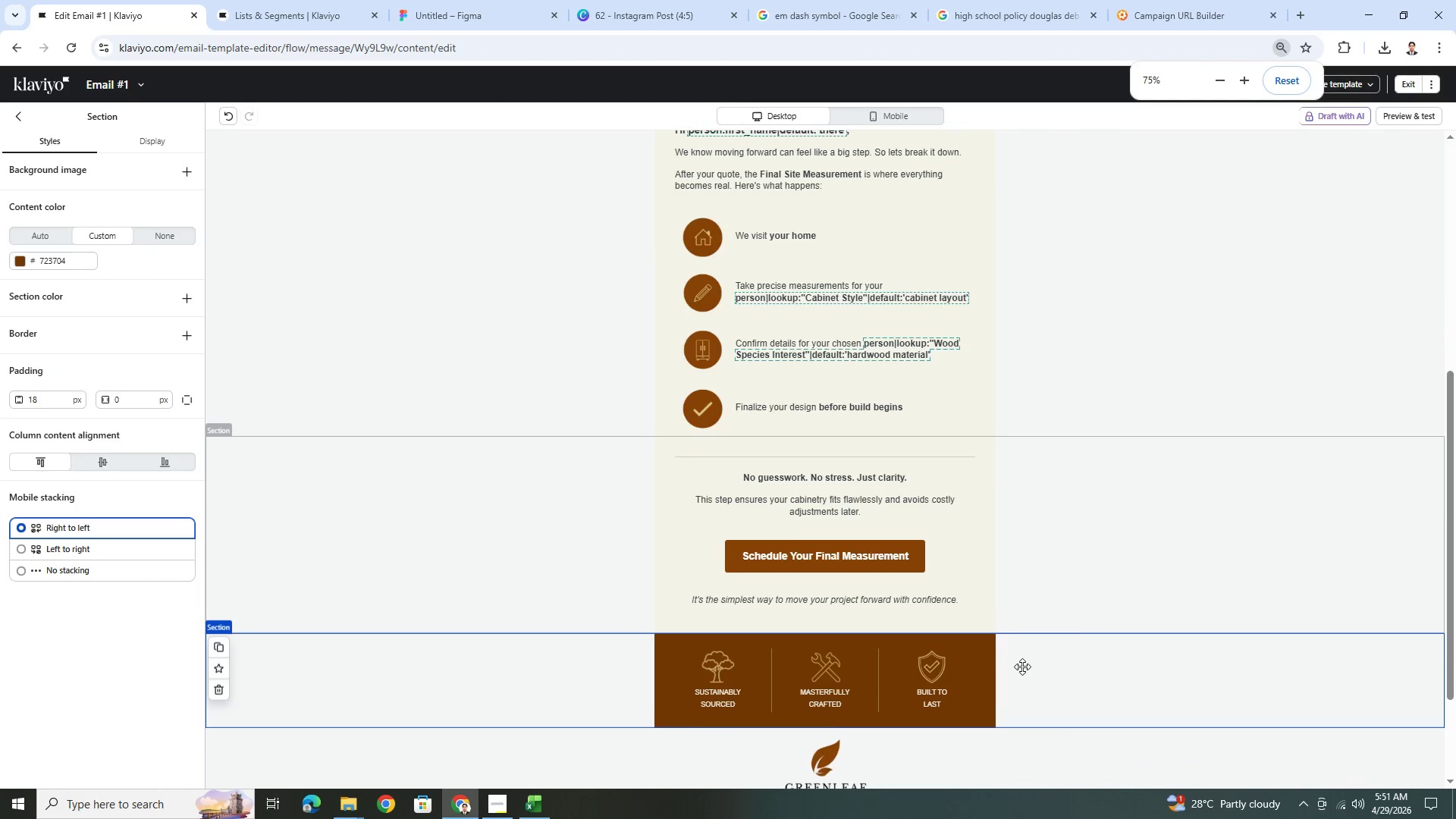 
scroll: coordinate [1022, 667], scroll_direction: up, amount: 1.0
 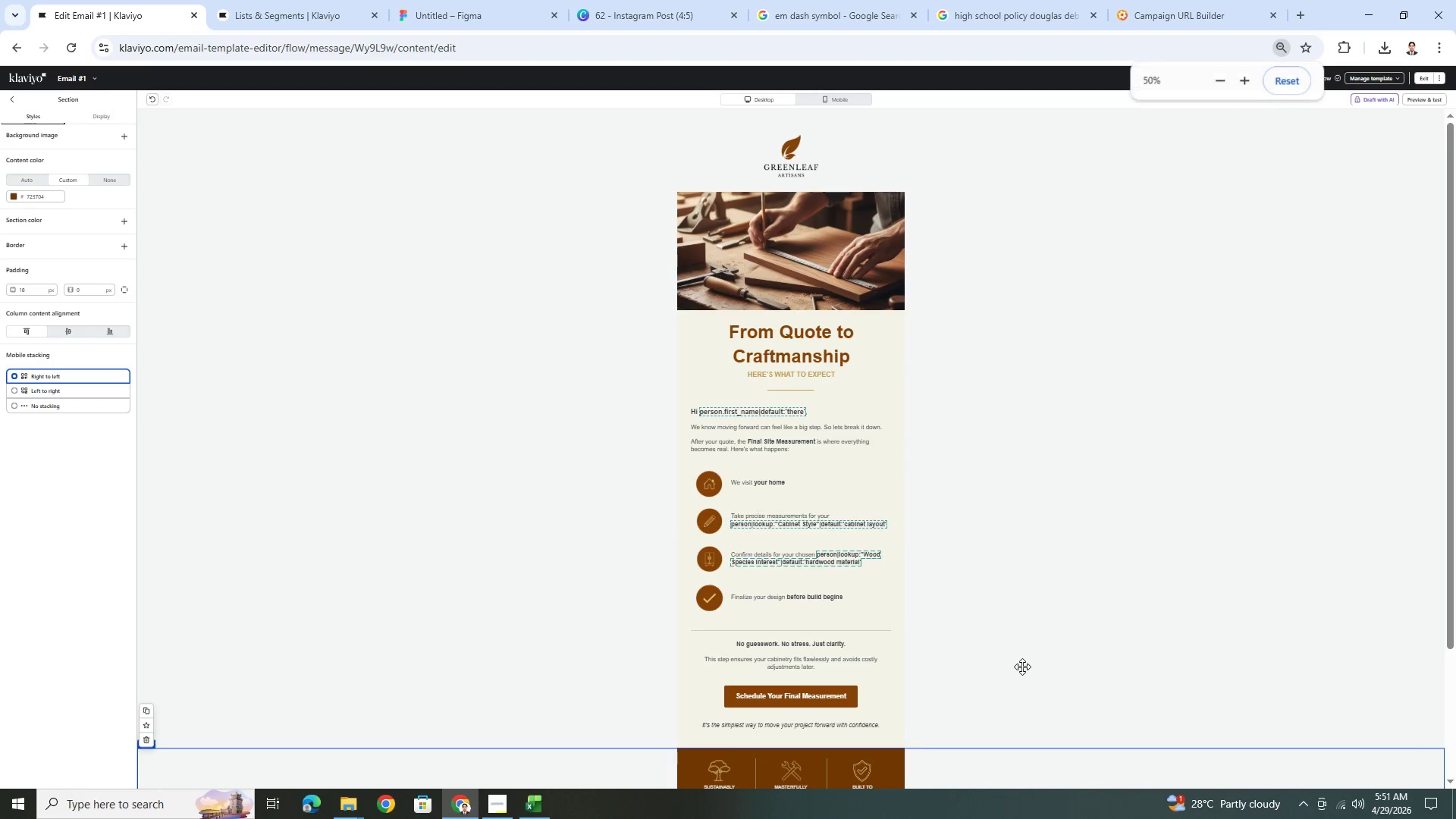 
scroll: coordinate [1022, 667], scroll_direction: down, amount: 2.0
 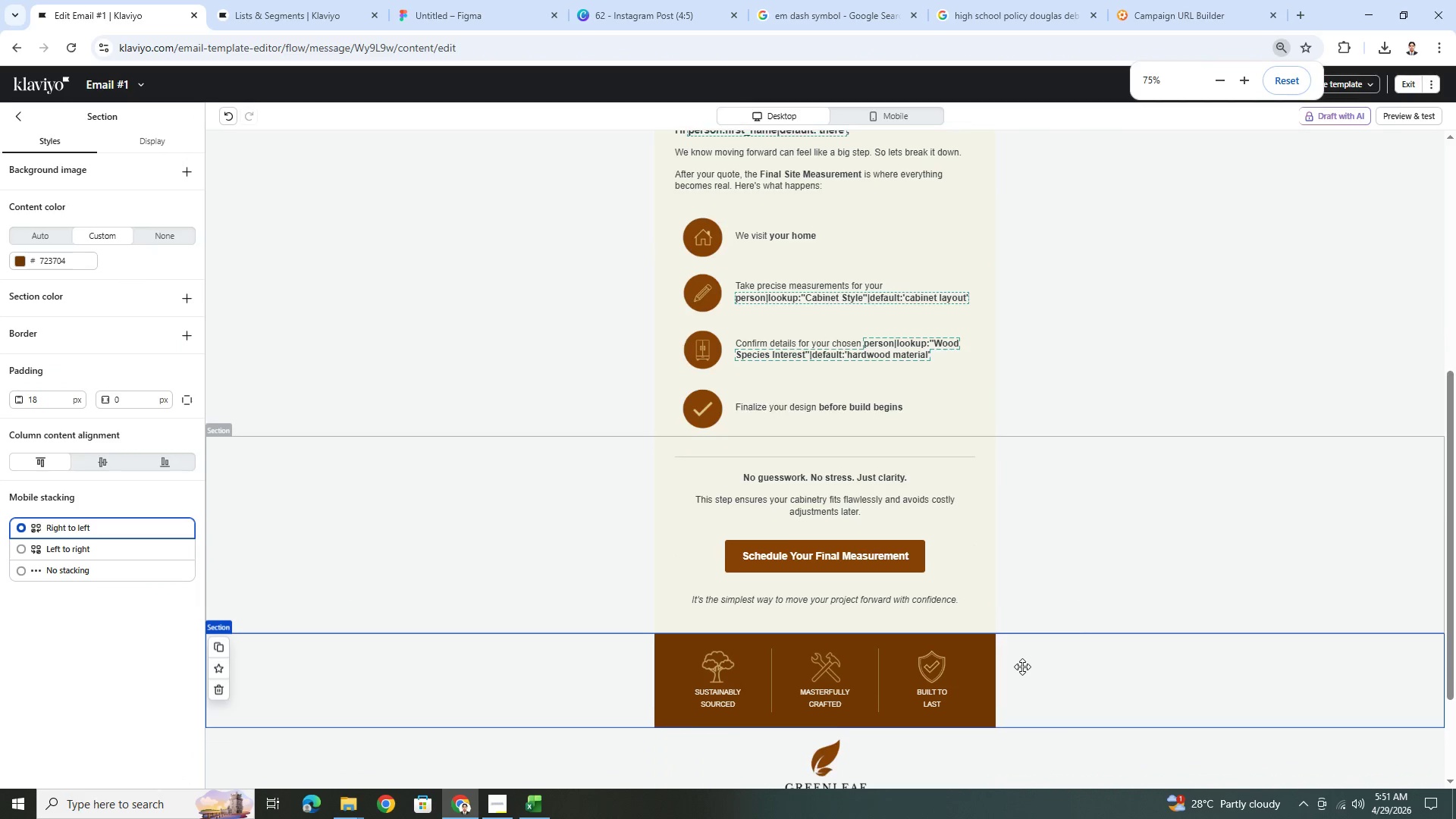 
key(Control+ControlLeft)
 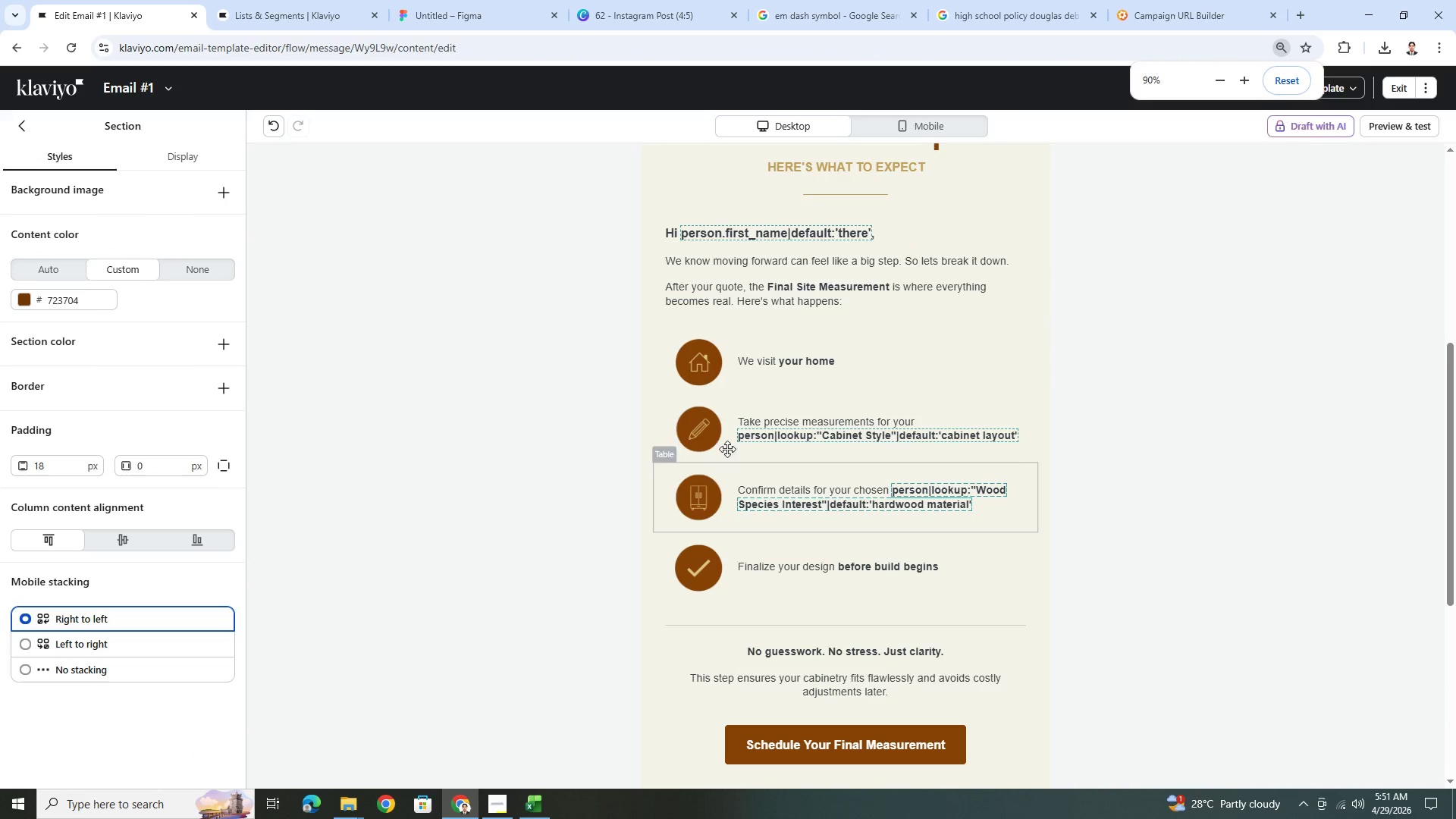 
scroll: coordinate [1022, 667], scroll_direction: up, amount: 3.0
 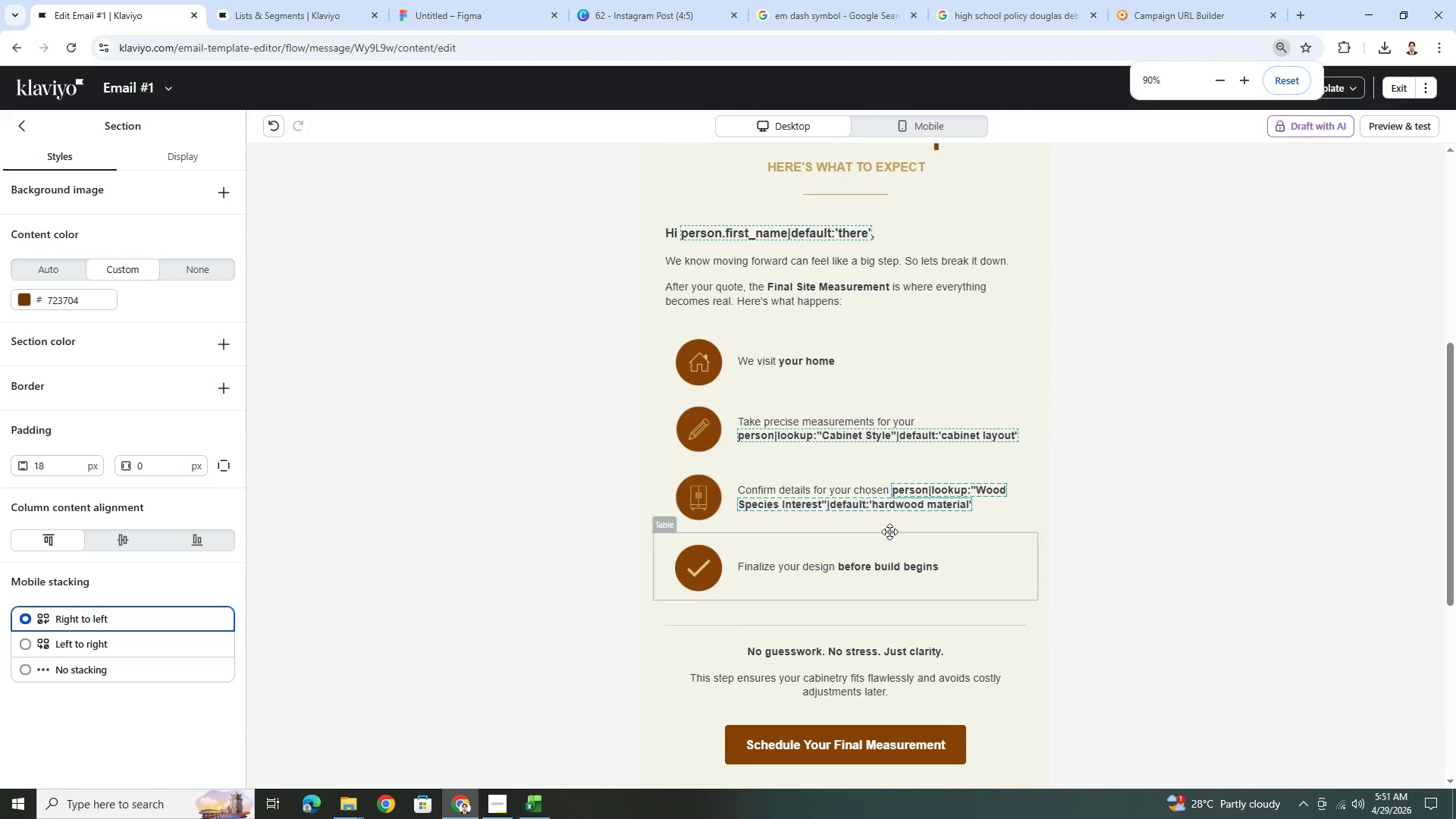 
left_click([711, 358])
 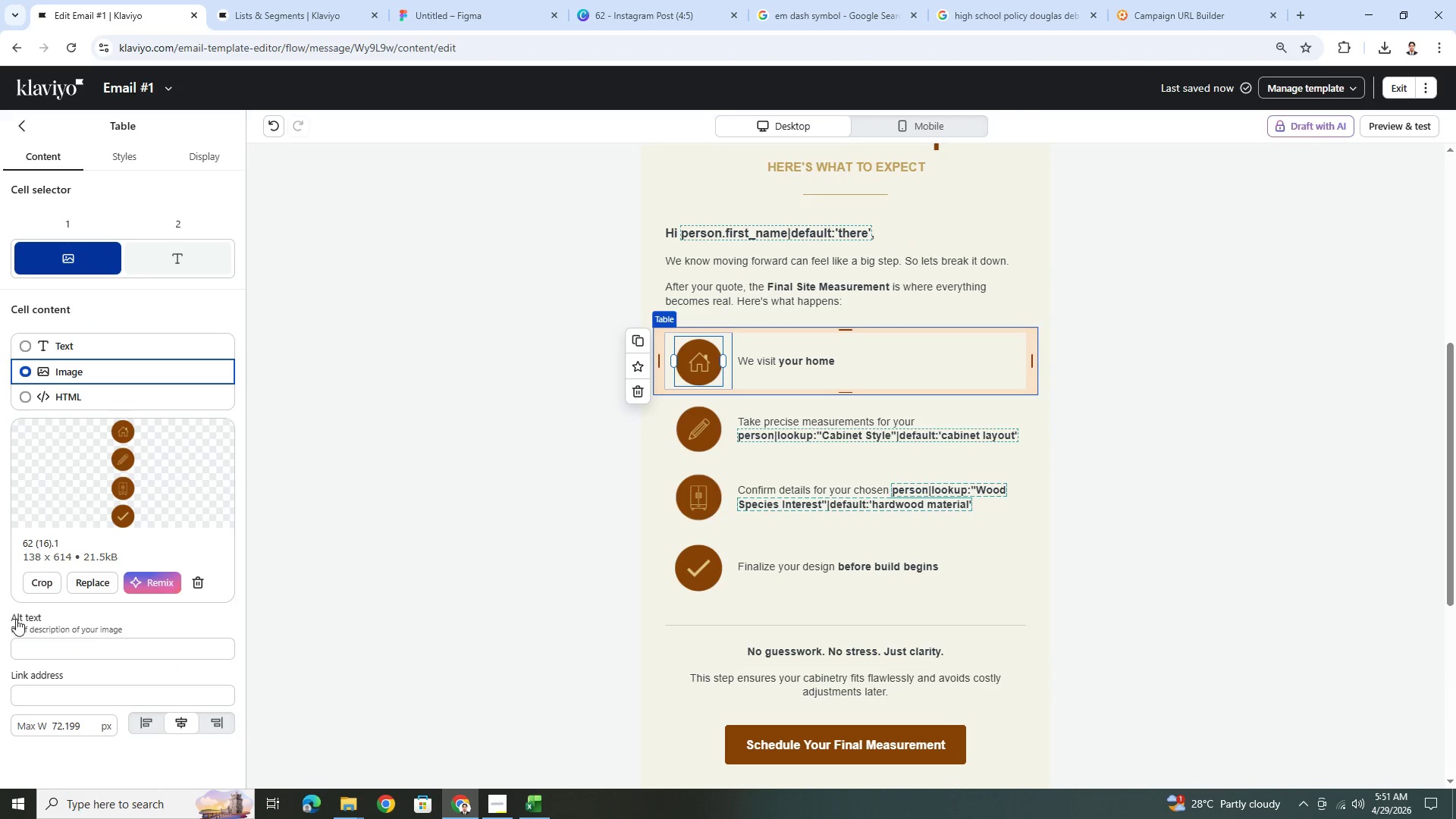 
left_click([25, 652])
 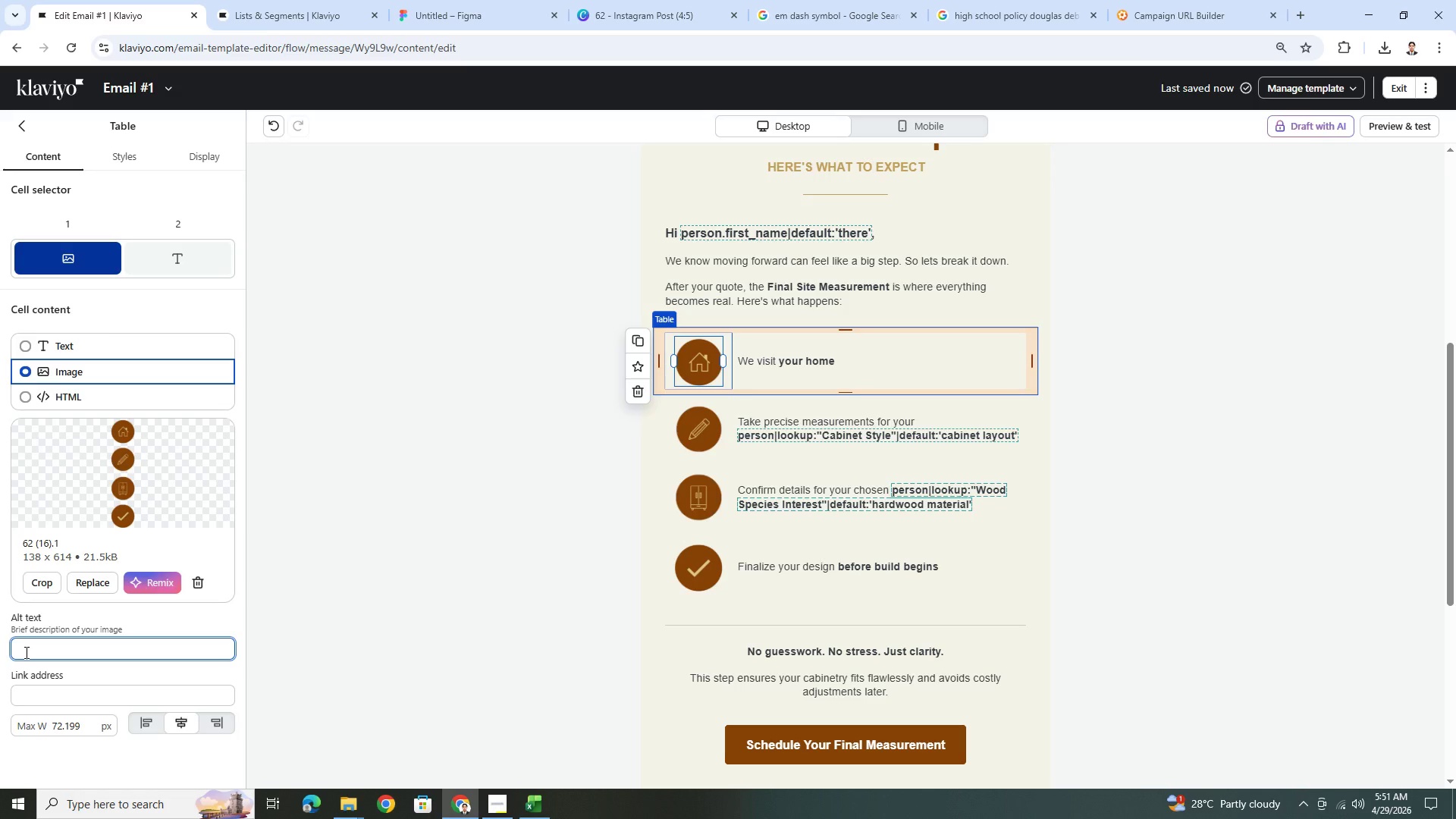 
type(hi)
key(Backspace)
type(ome icon)
 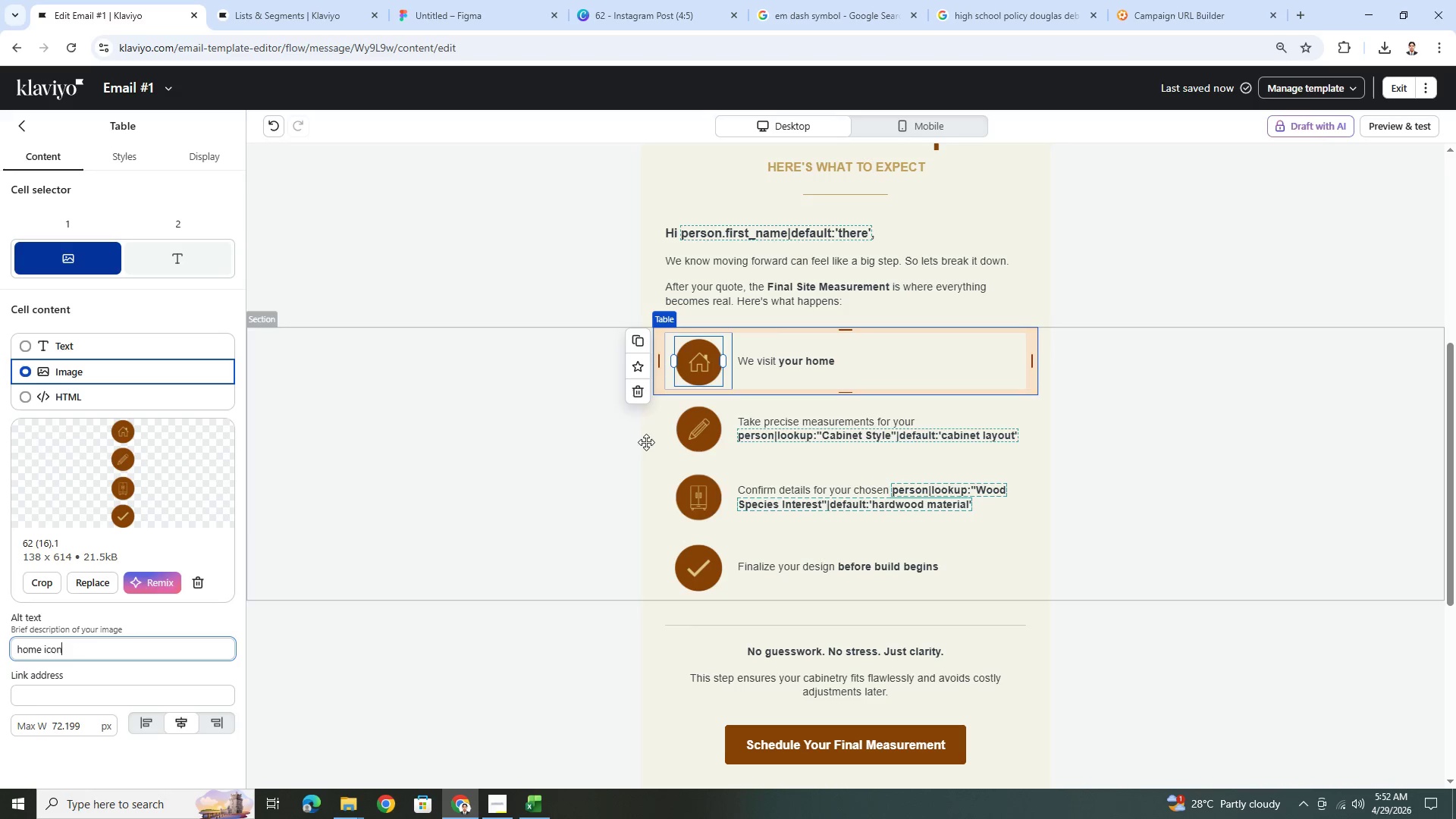 
left_click([693, 433])
 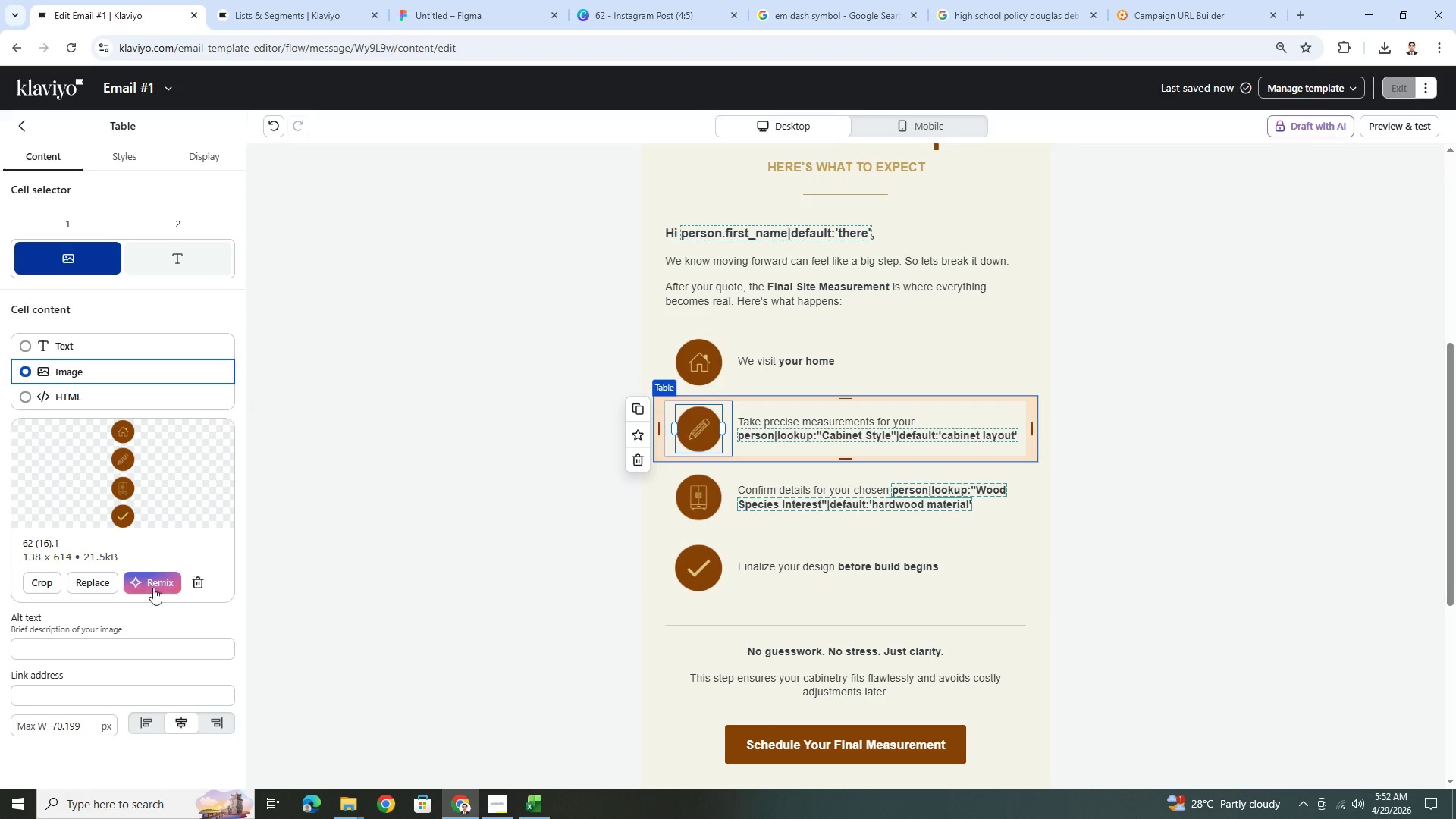 
left_click([117, 653])
 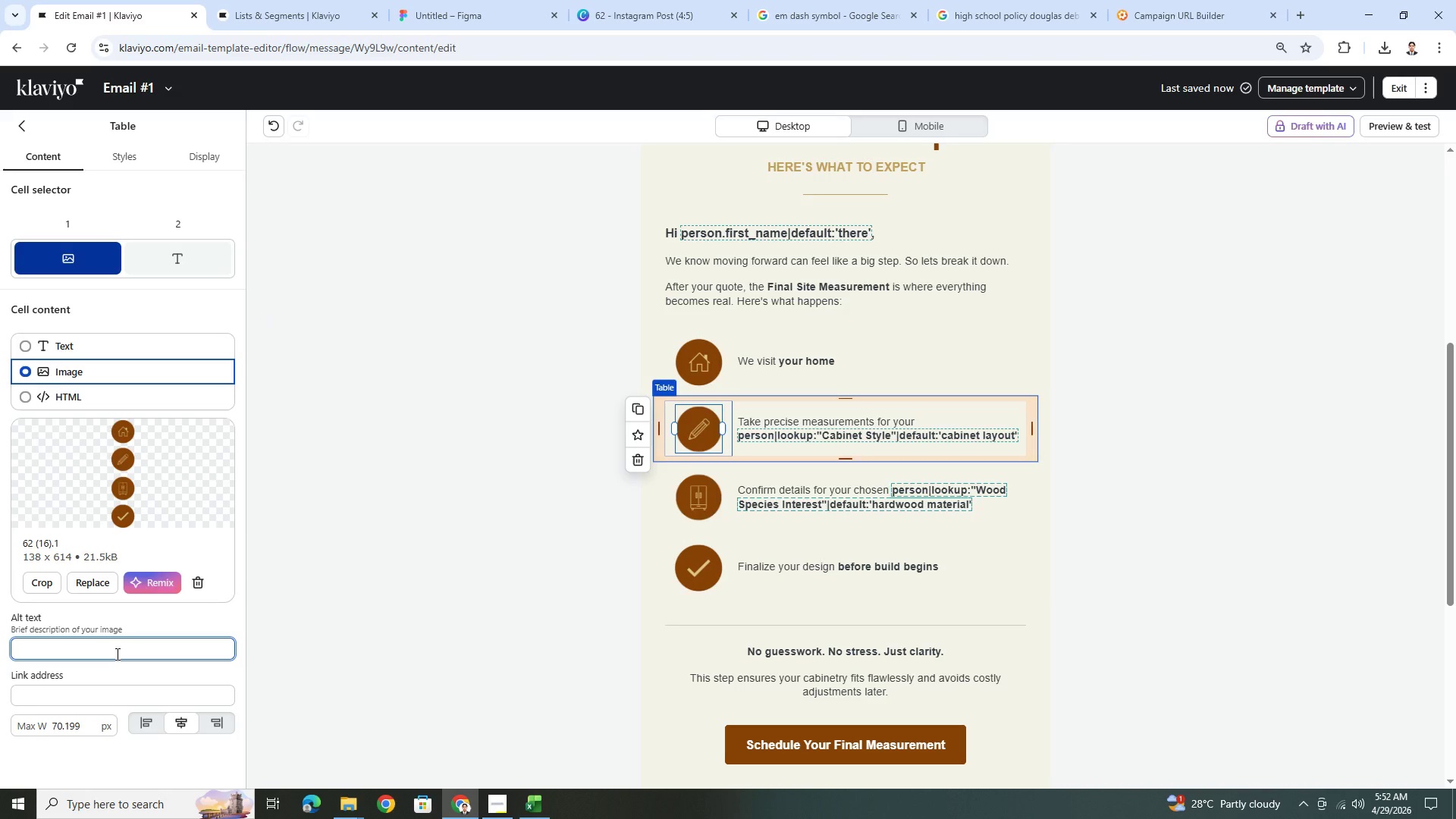 
type(pencil icon)
 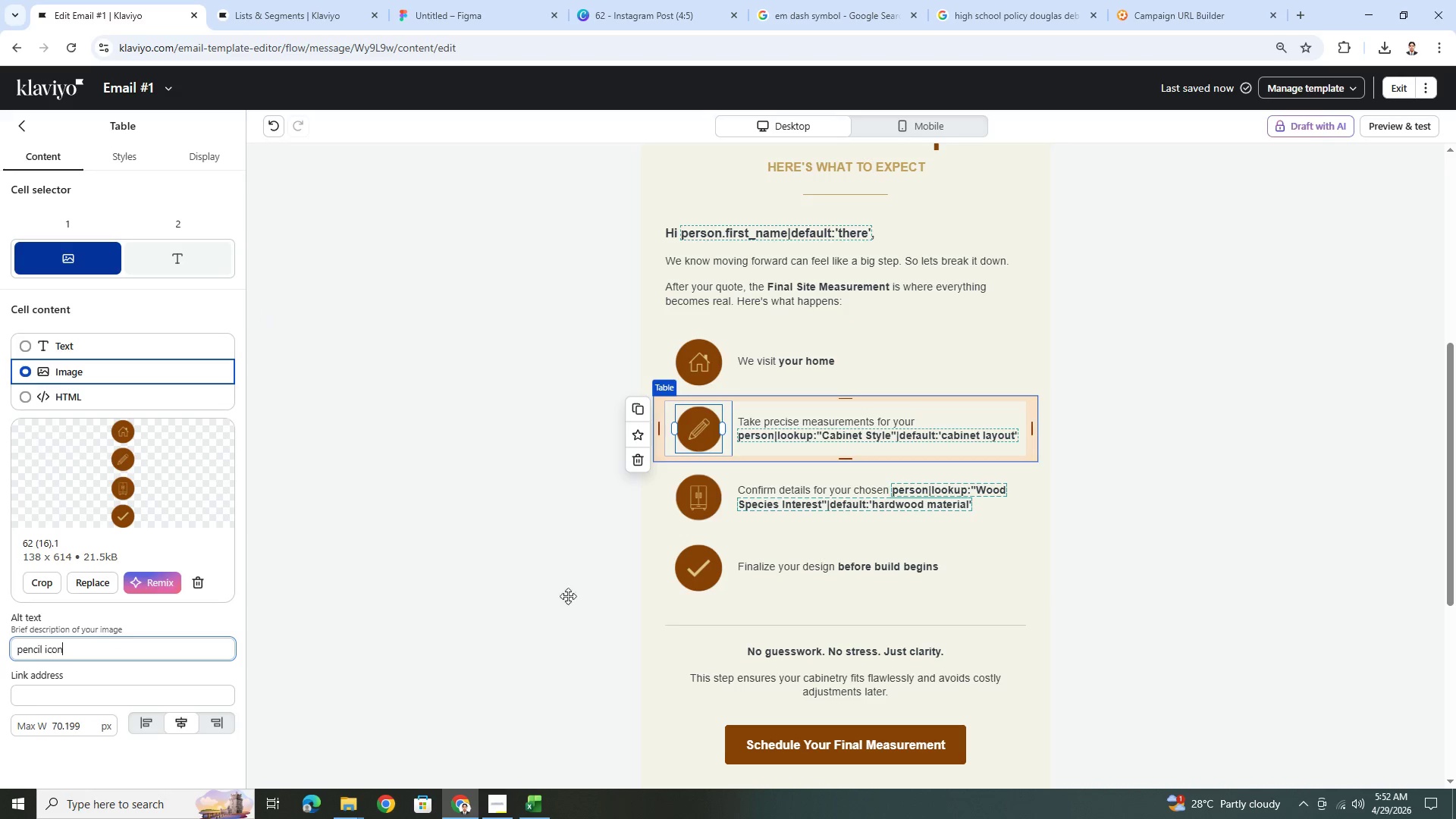 
left_click([698, 501])
 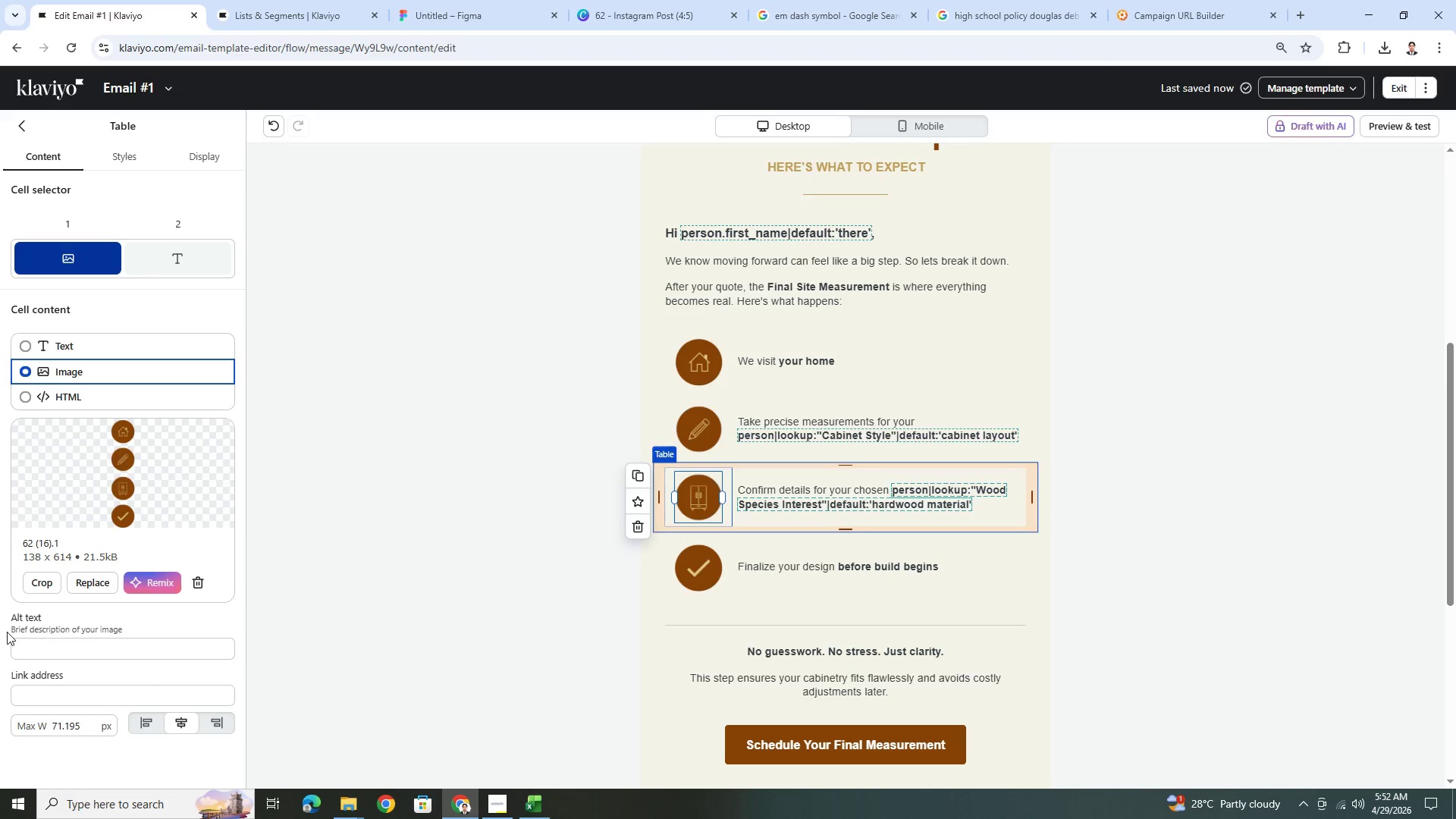 
left_click([32, 649])
 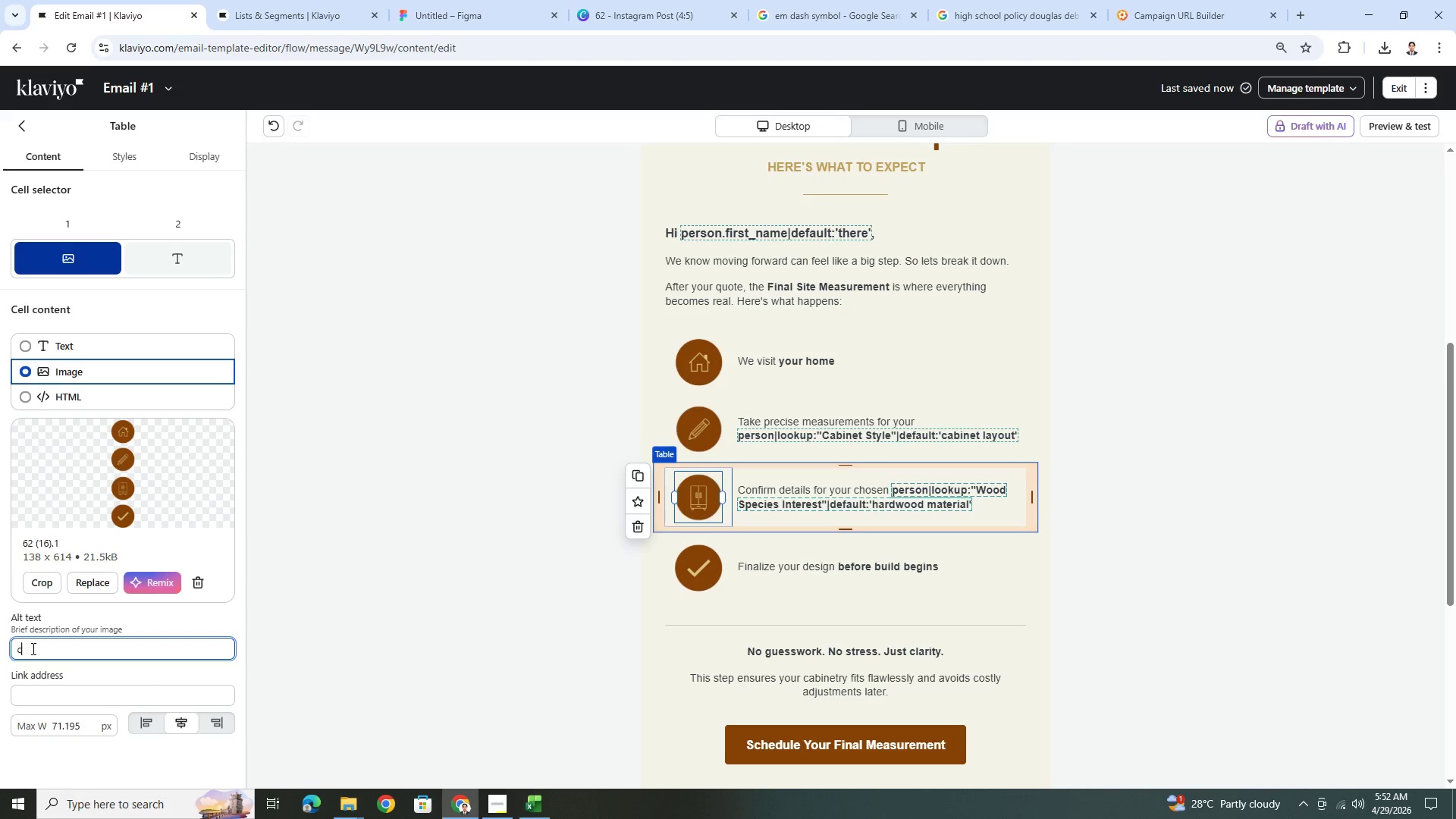 
type(cabinet icon)
 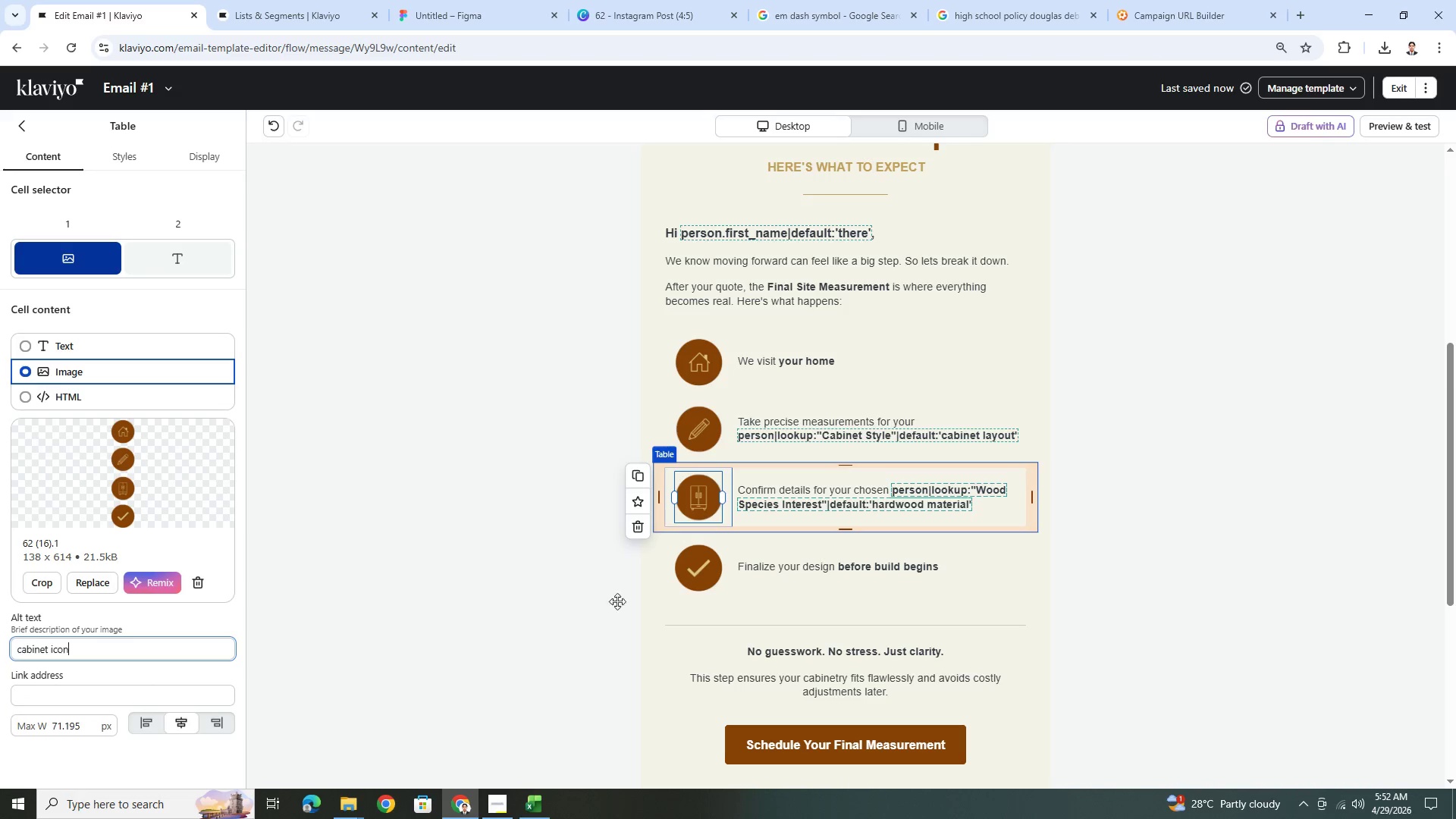 
left_click([694, 570])
 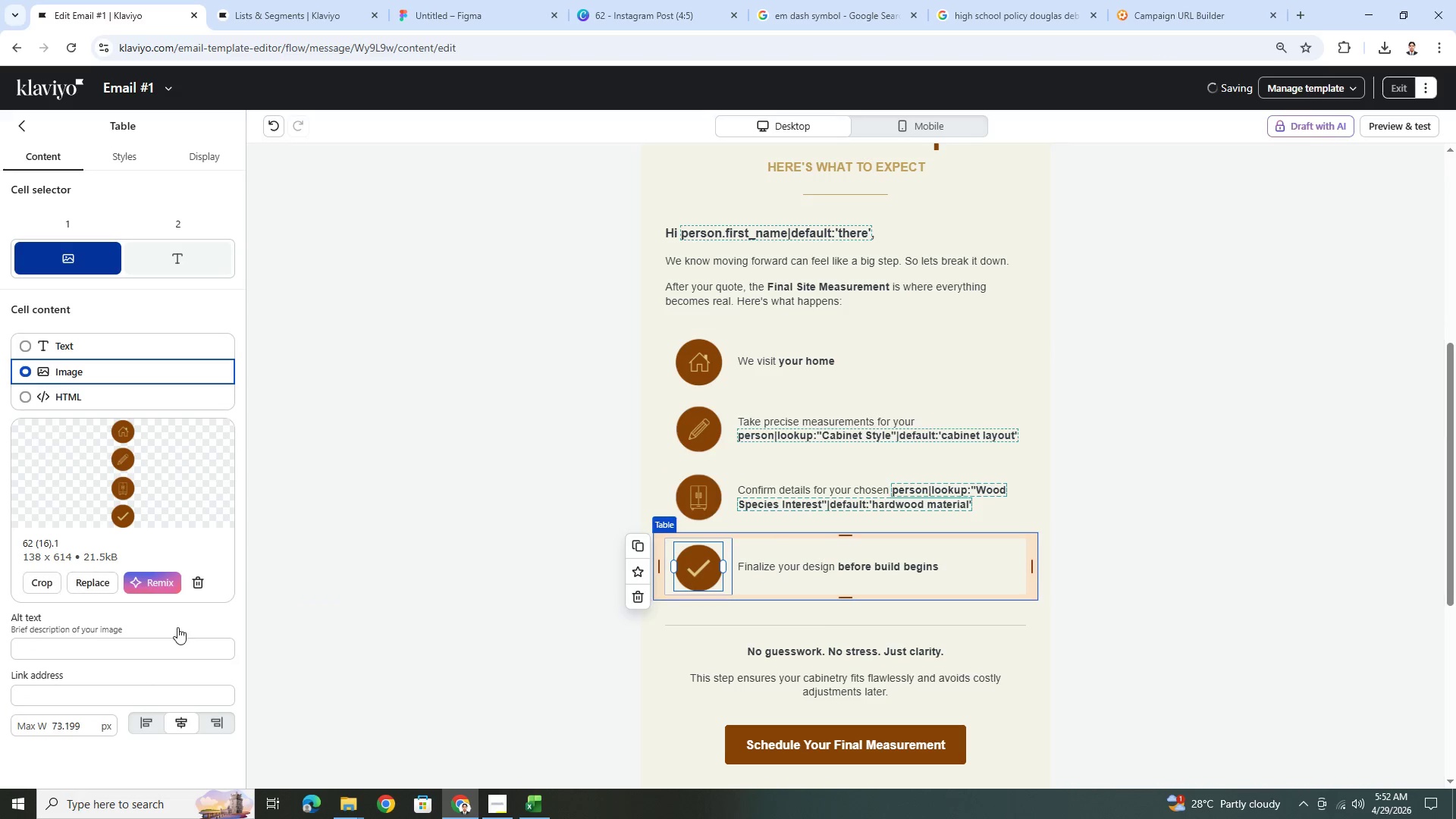 
left_click([146, 644])
 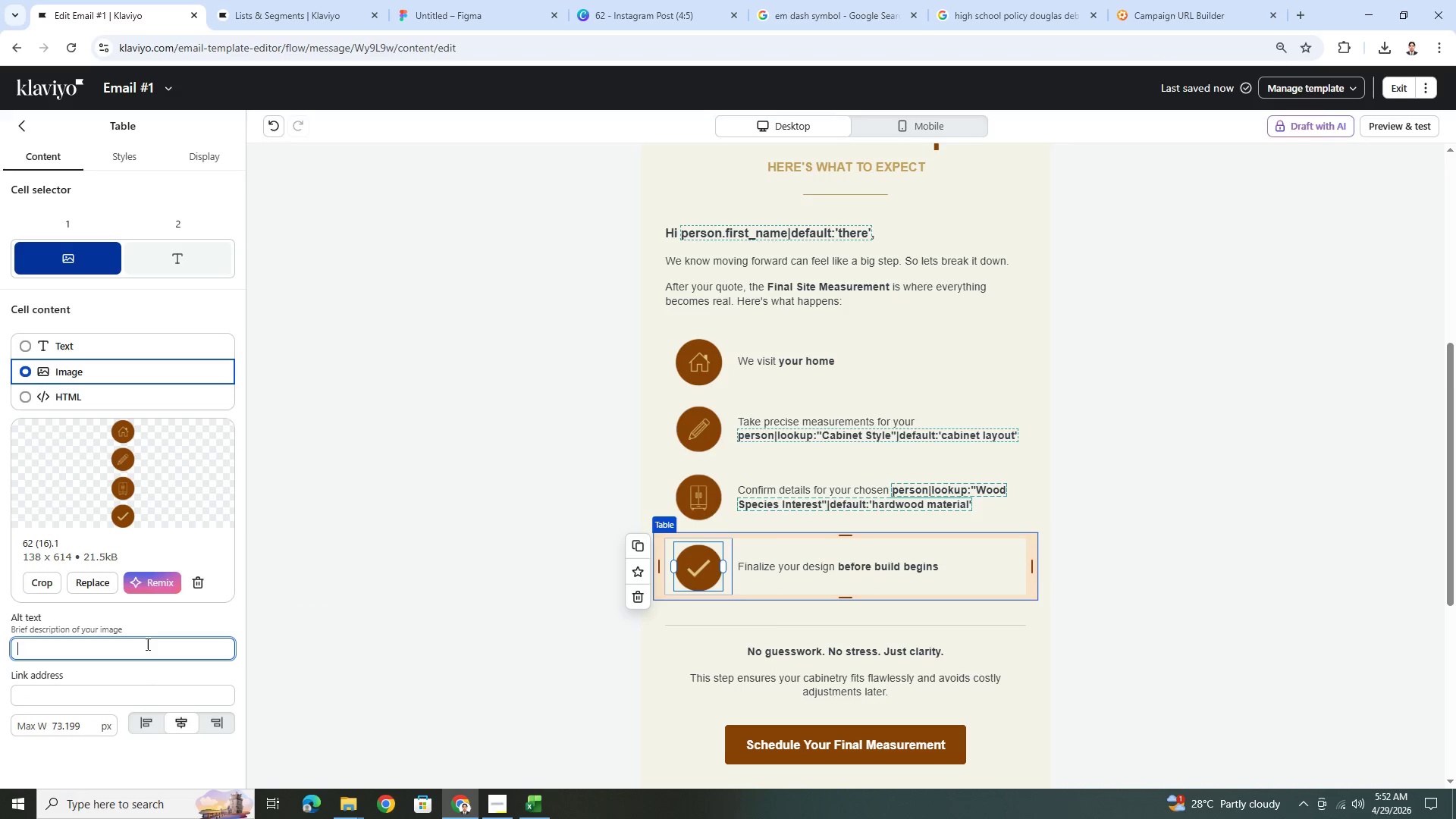 
type(check icon)
 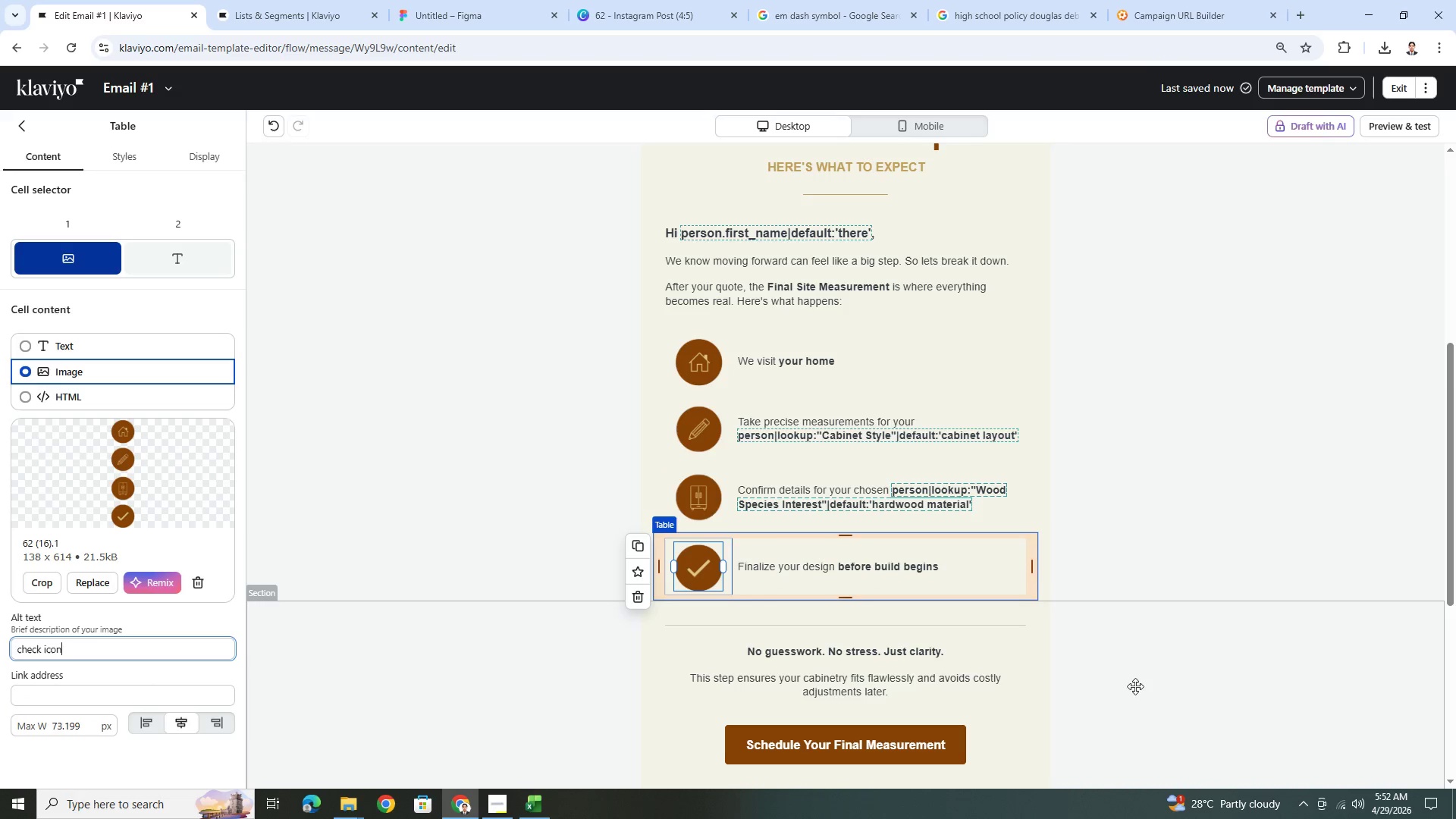 
left_click([1180, 680])
 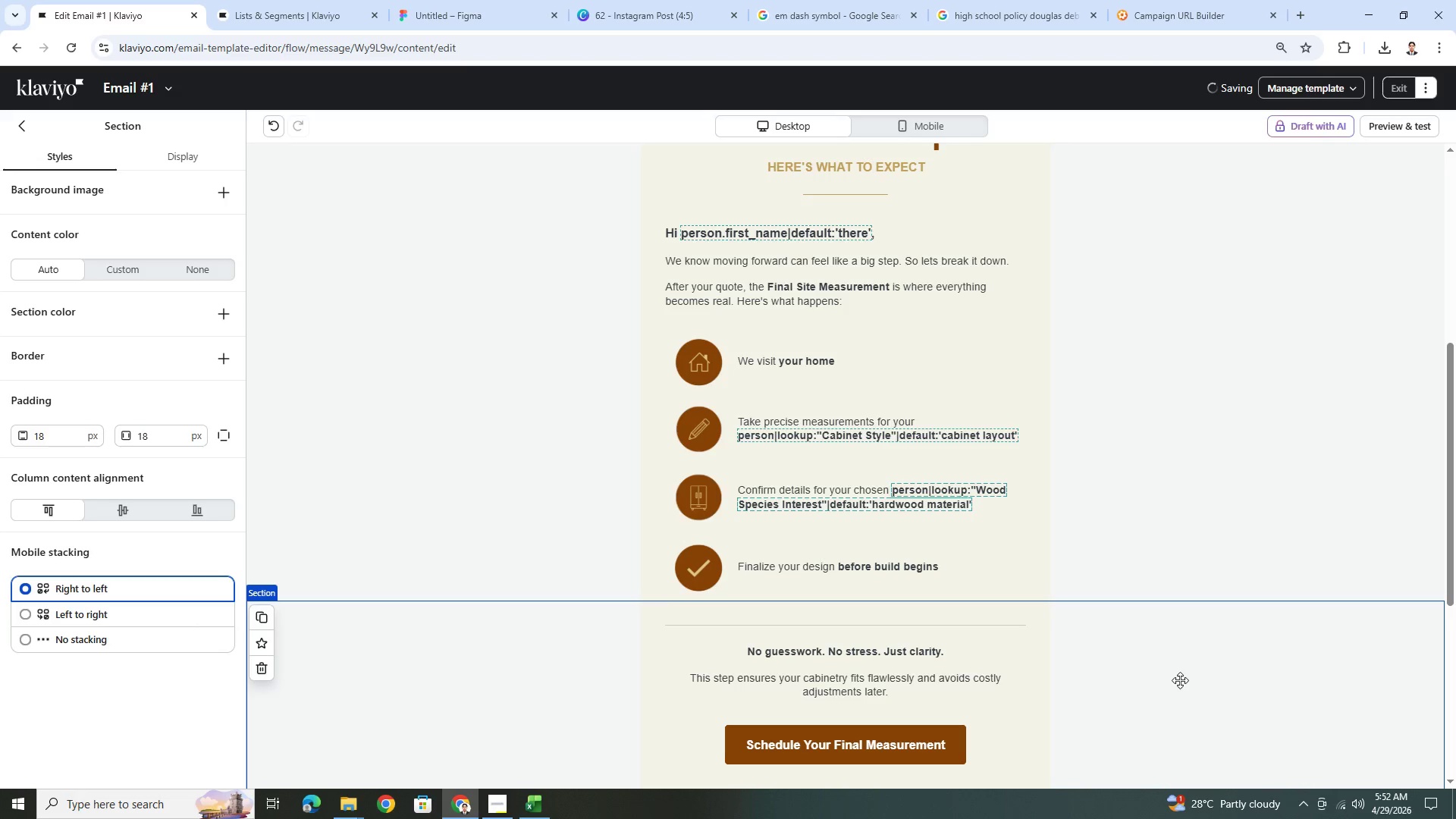 
scroll: coordinate [1182, 662], scroll_direction: up, amount: 2.0
 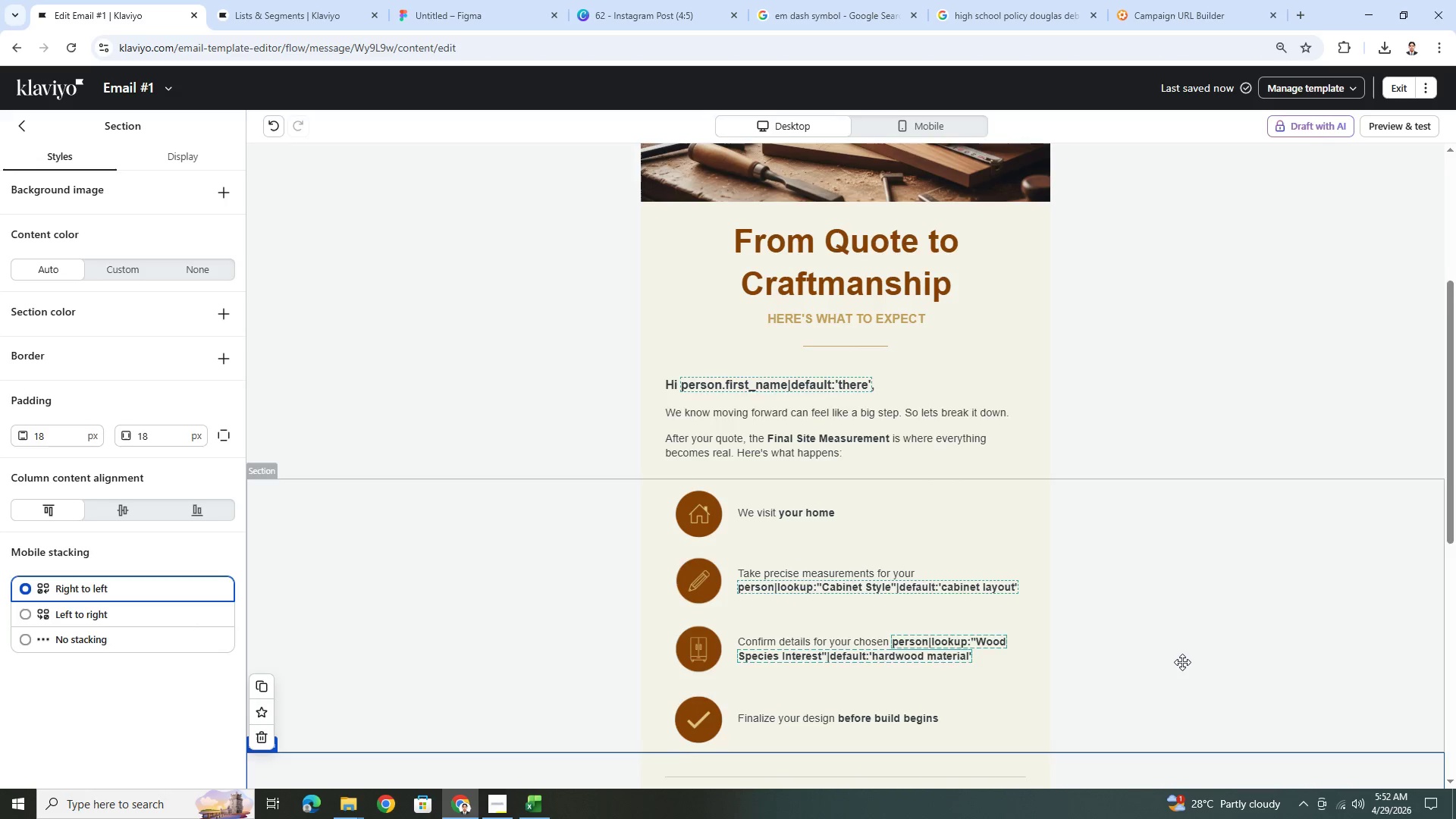 
scroll: coordinate [1182, 662], scroll_direction: down, amount: 3.0
 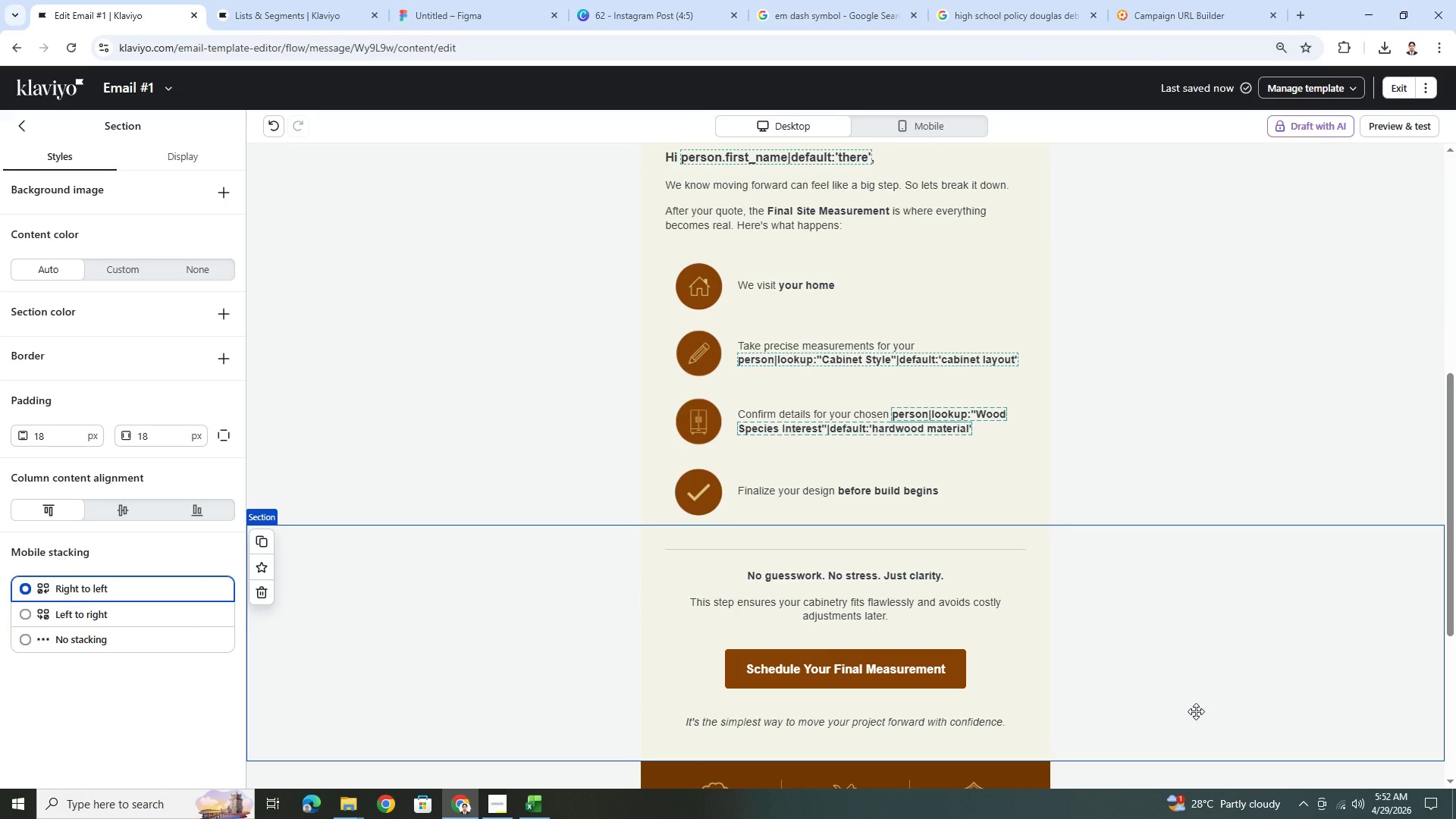 
scroll: coordinate [1196, 711], scroll_direction: up, amount: 2.0
 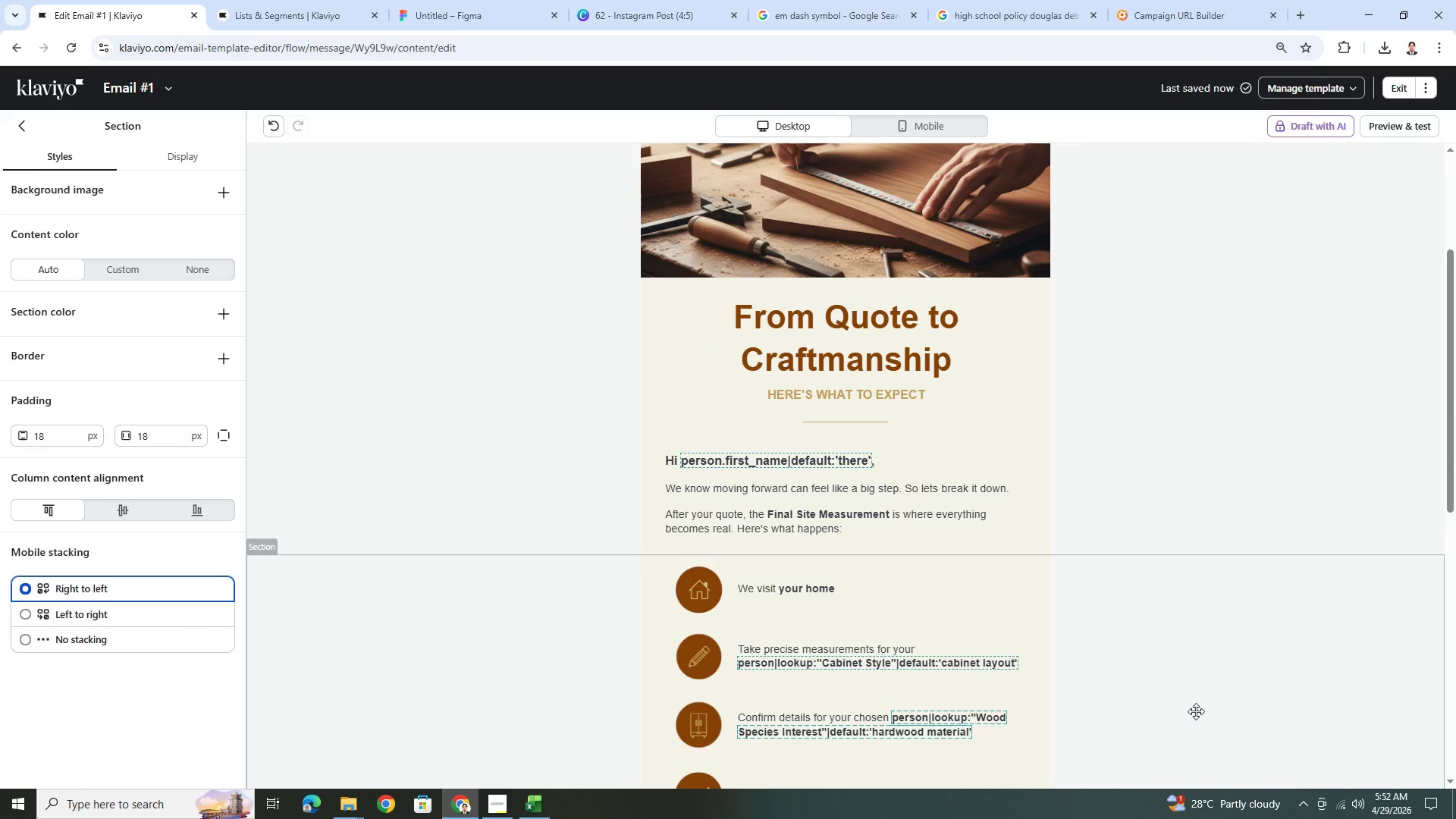 
scroll: coordinate [1194, 709], scroll_direction: down, amount: 1.0
 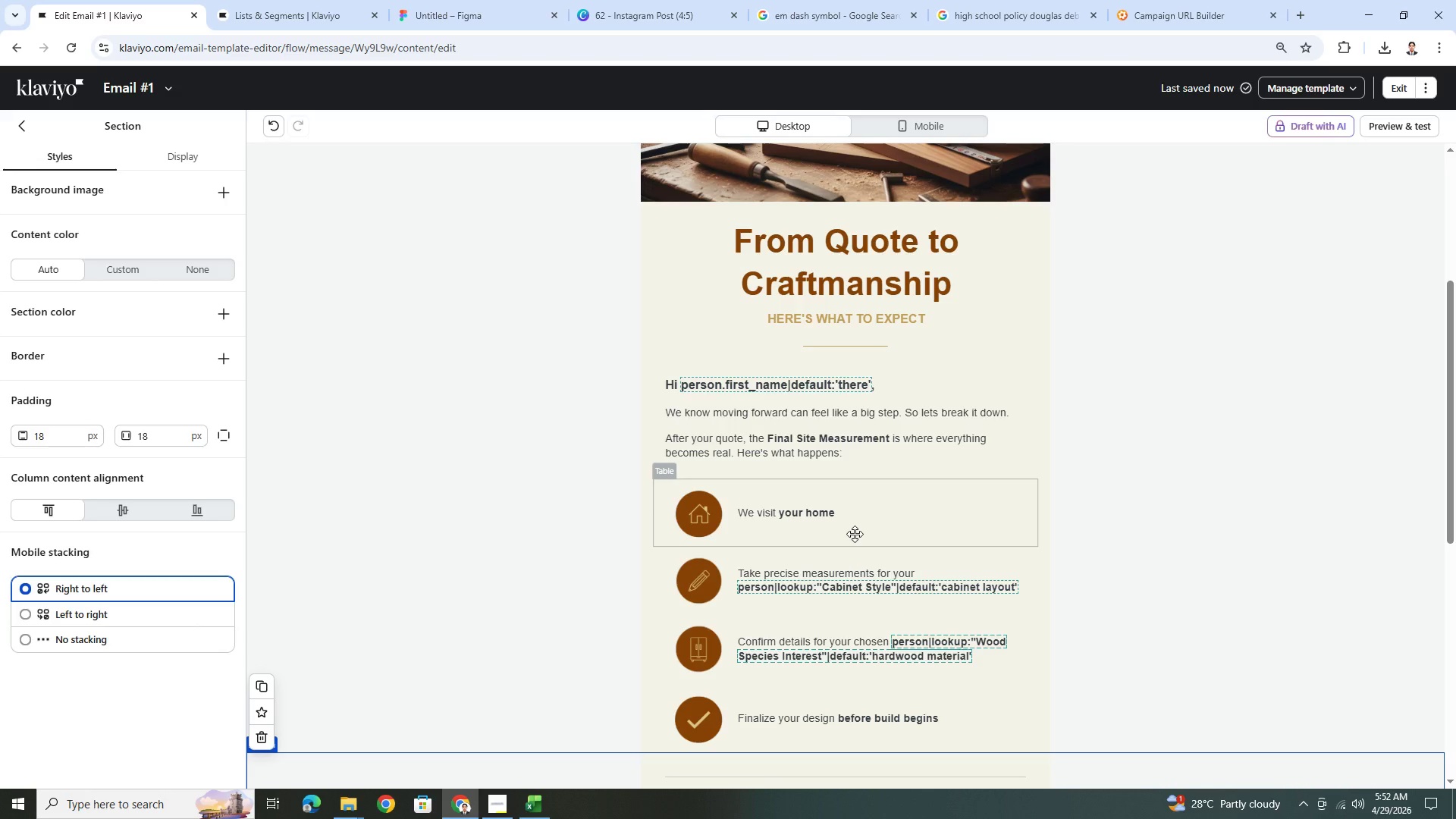 
wait(9.88)
 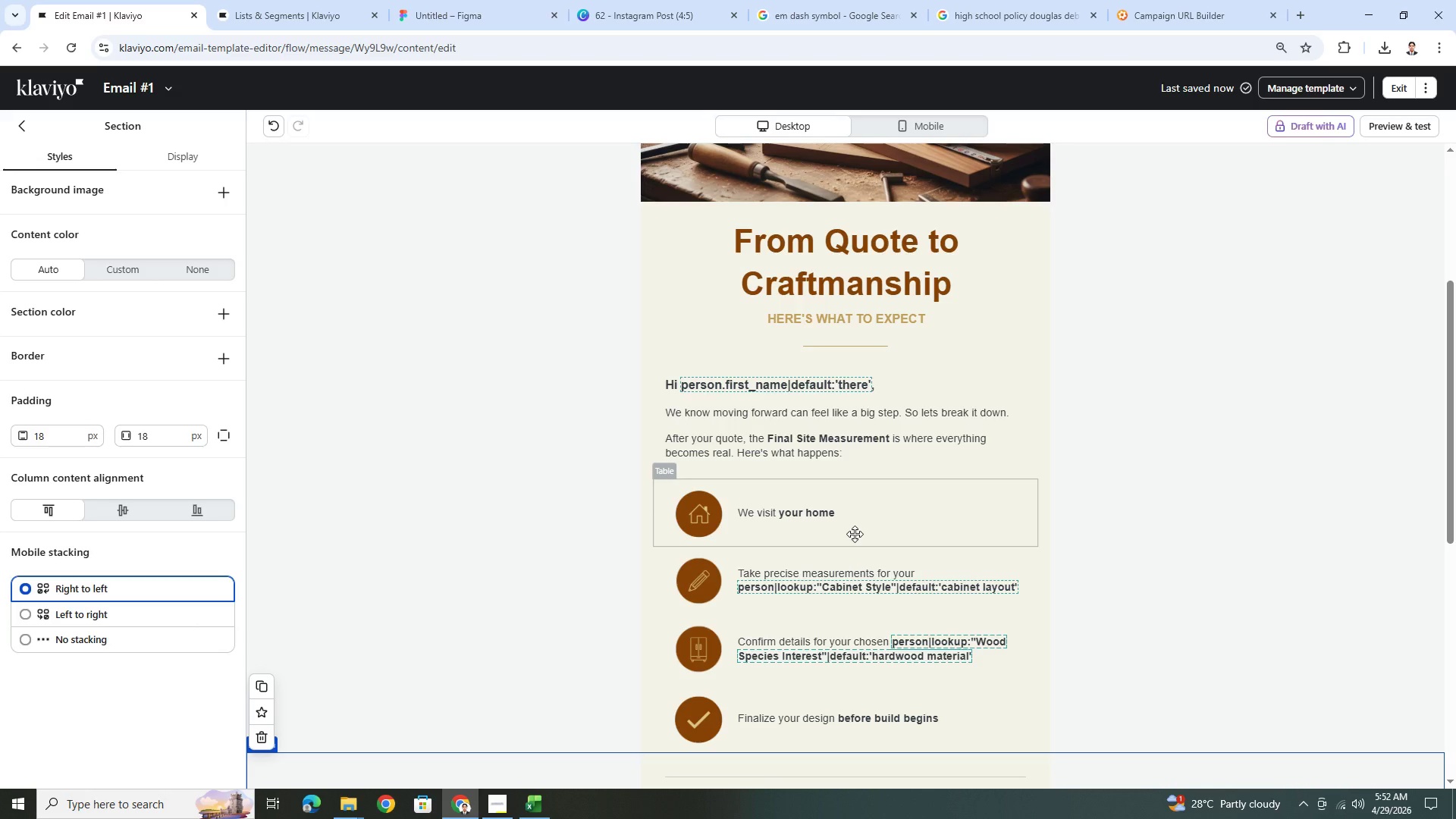 
left_click([987, 503])
 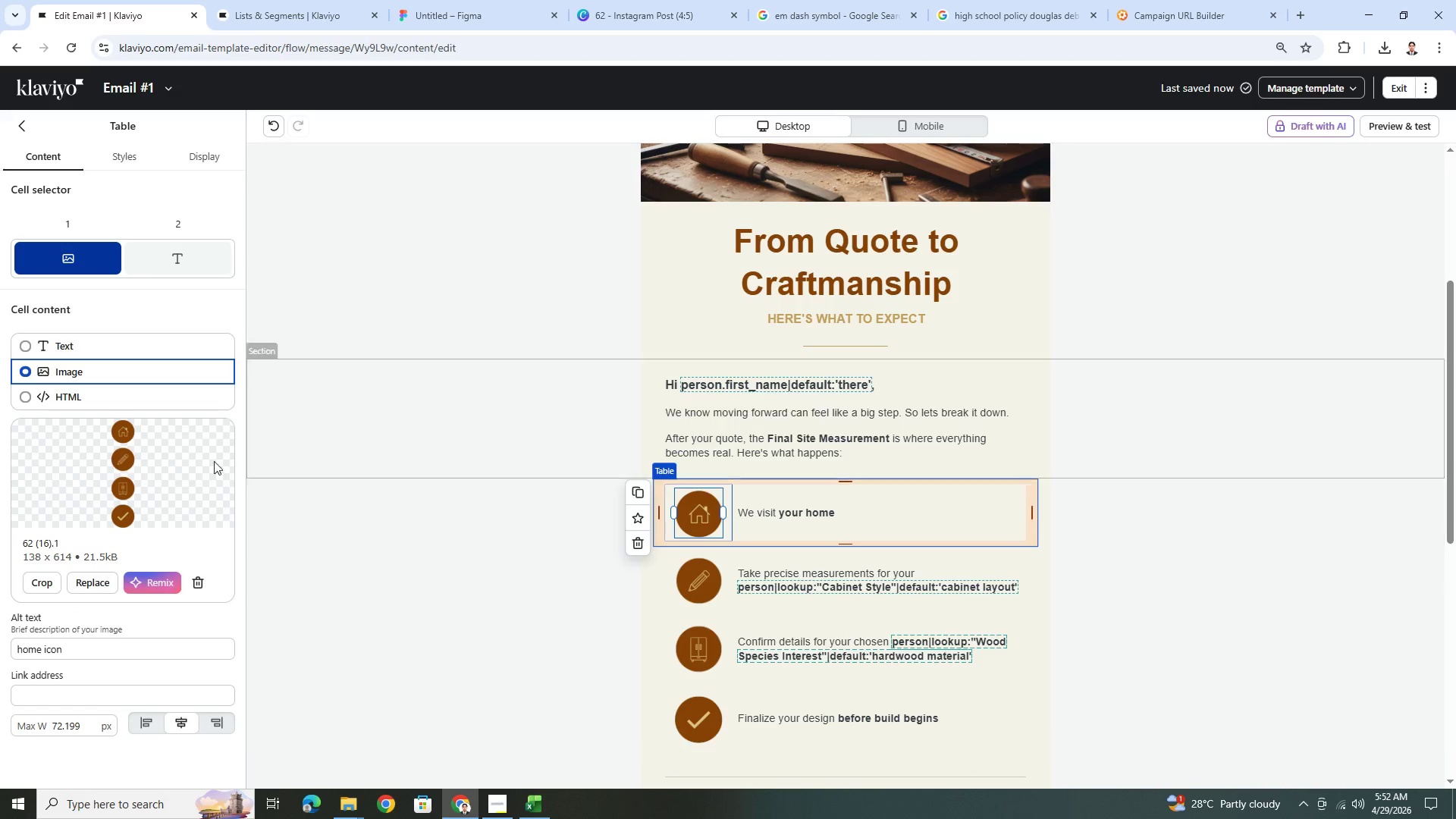 
left_click([121, 149])
 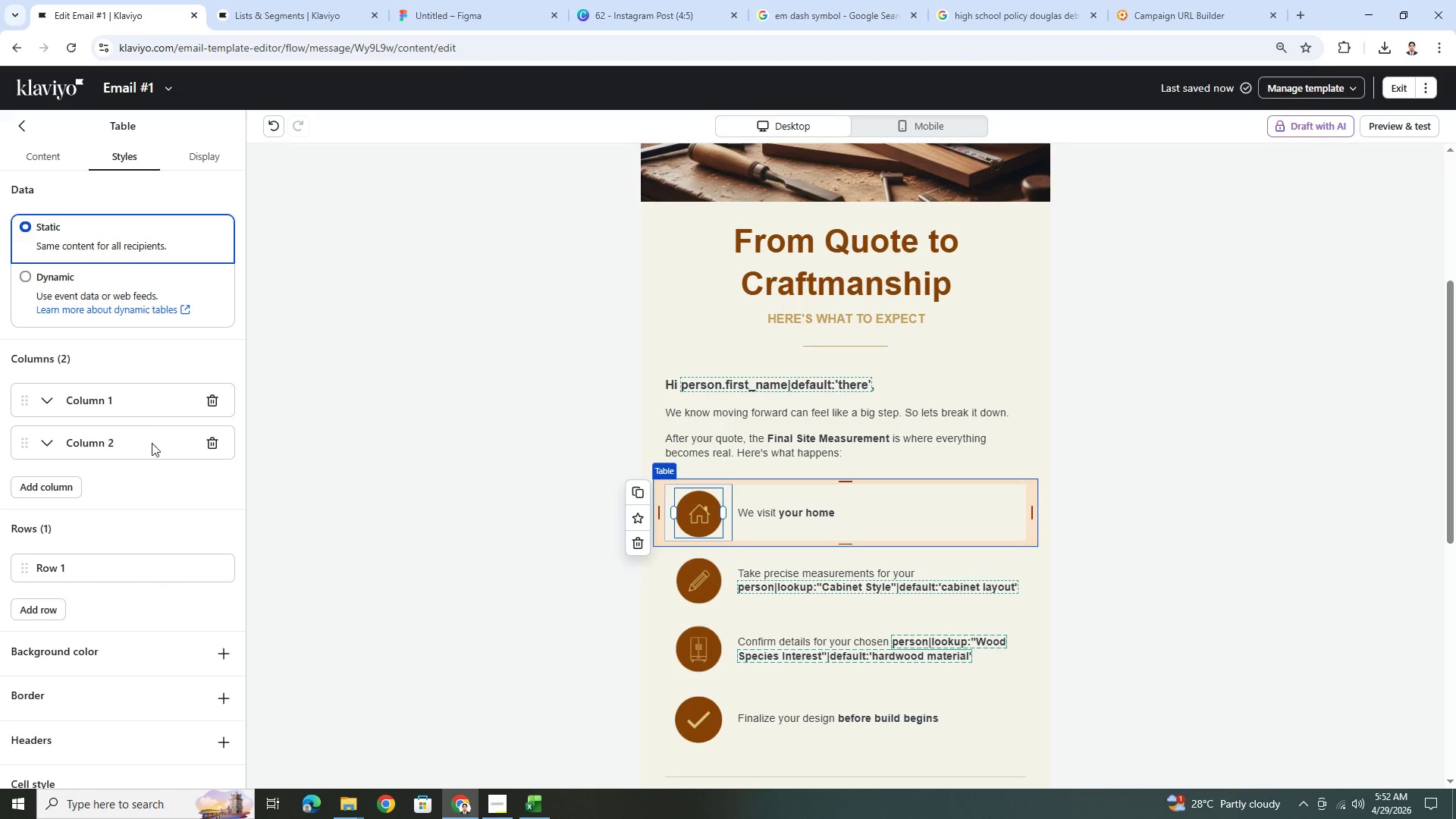 
scroll: coordinate [152, 473], scroll_direction: down, amount: 4.0
 